 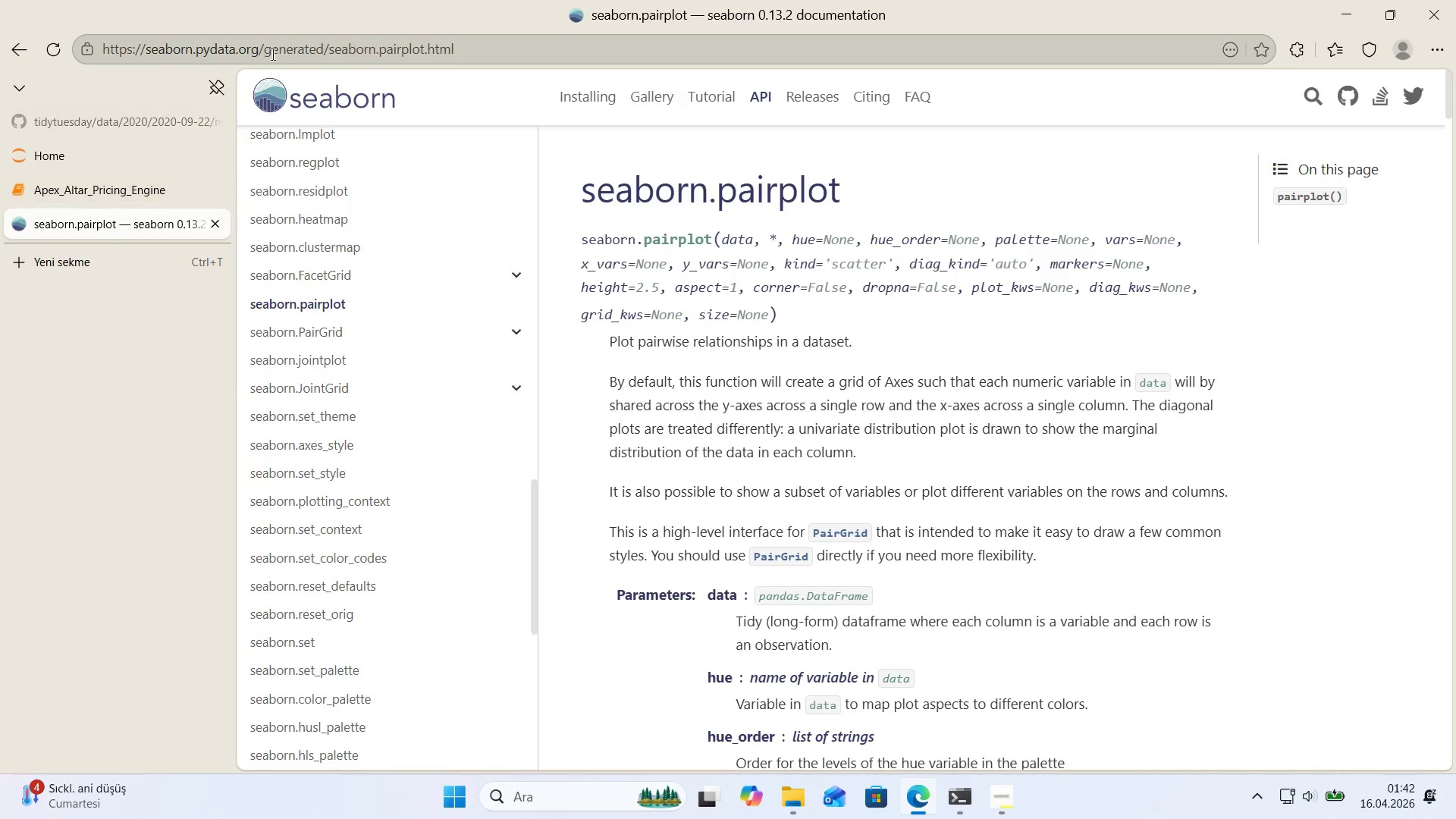 
left_click([263, 50])
 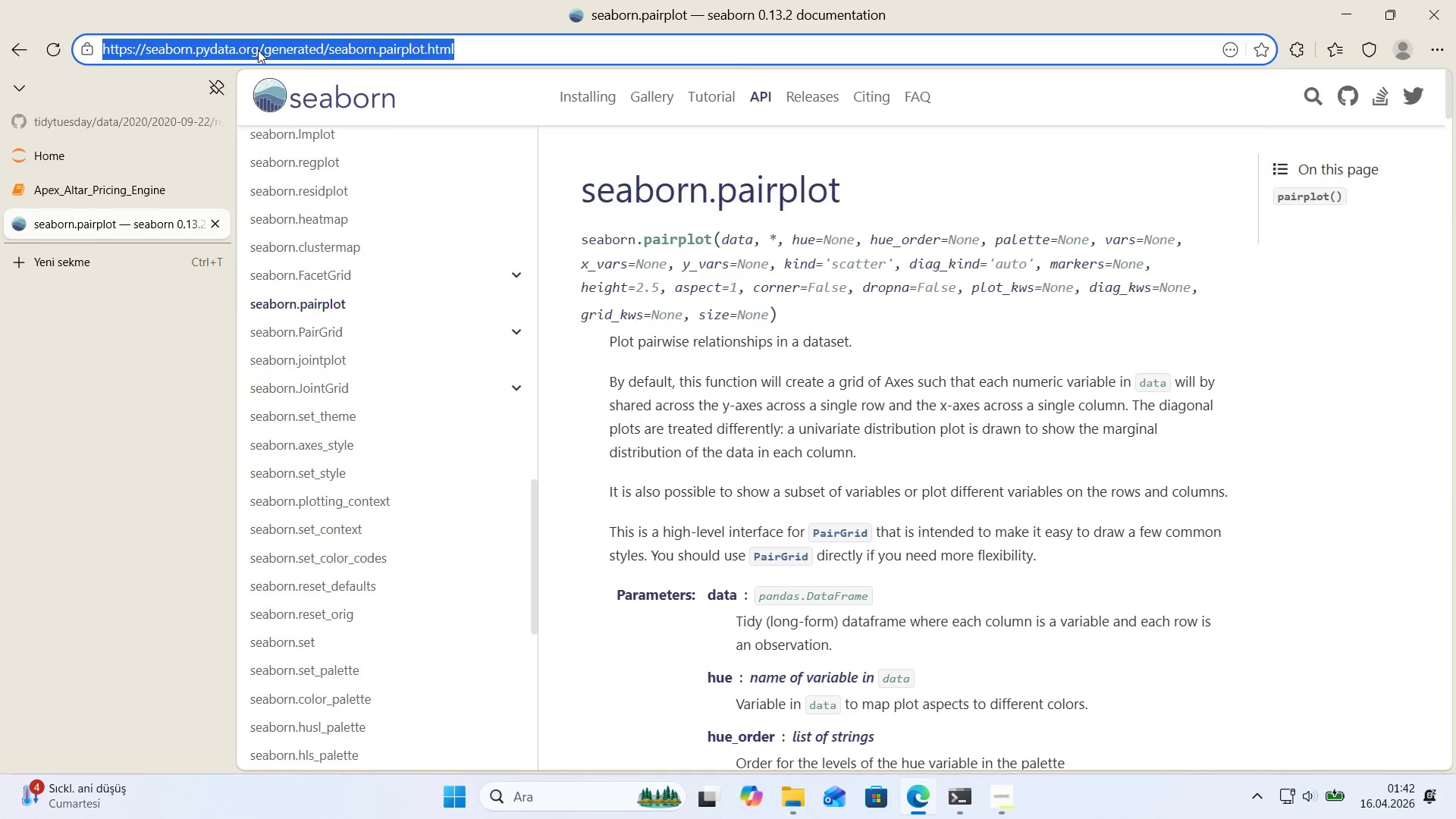 
type(seaborn heatmap correlat)
 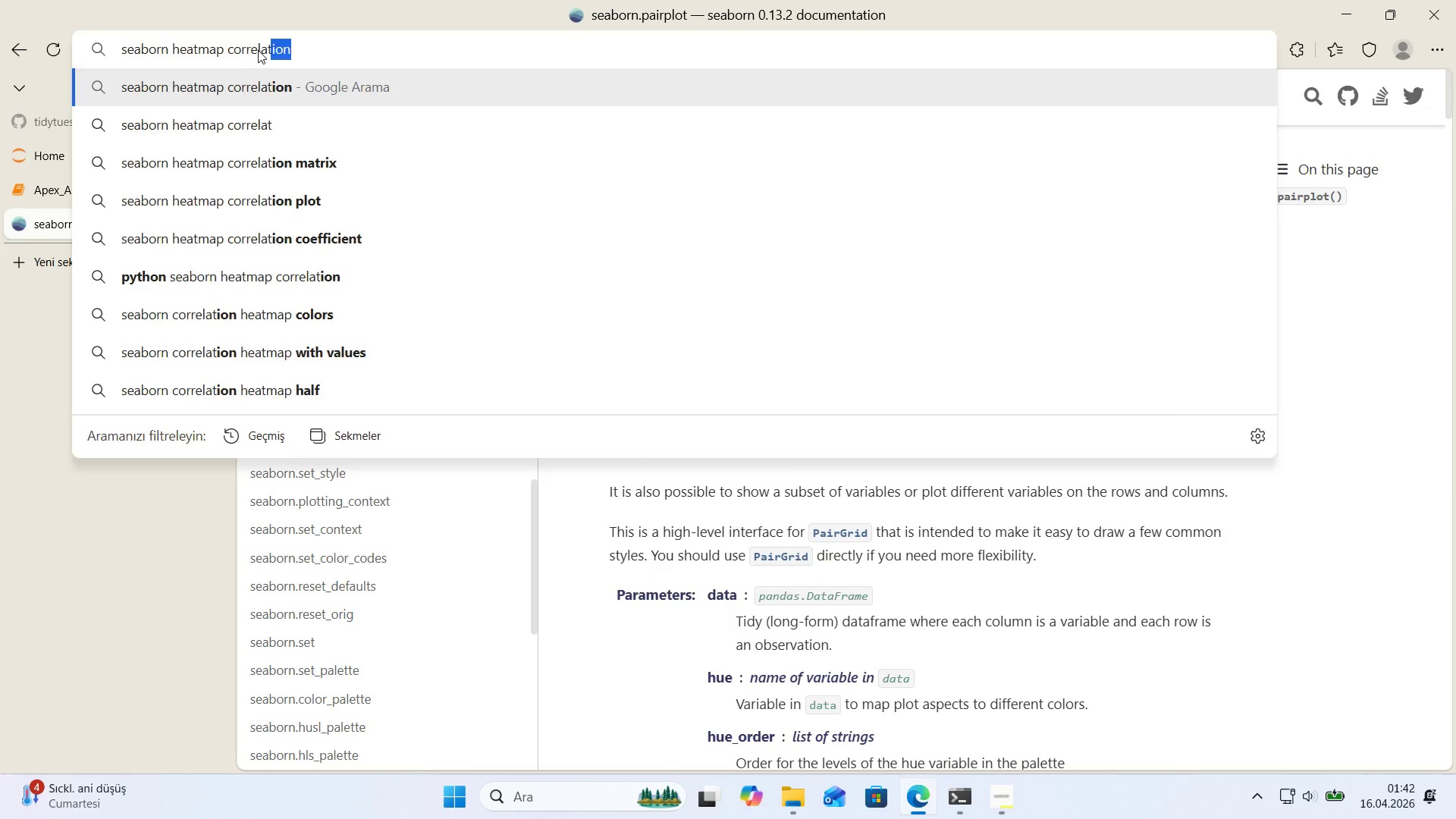 
key(Enter)
 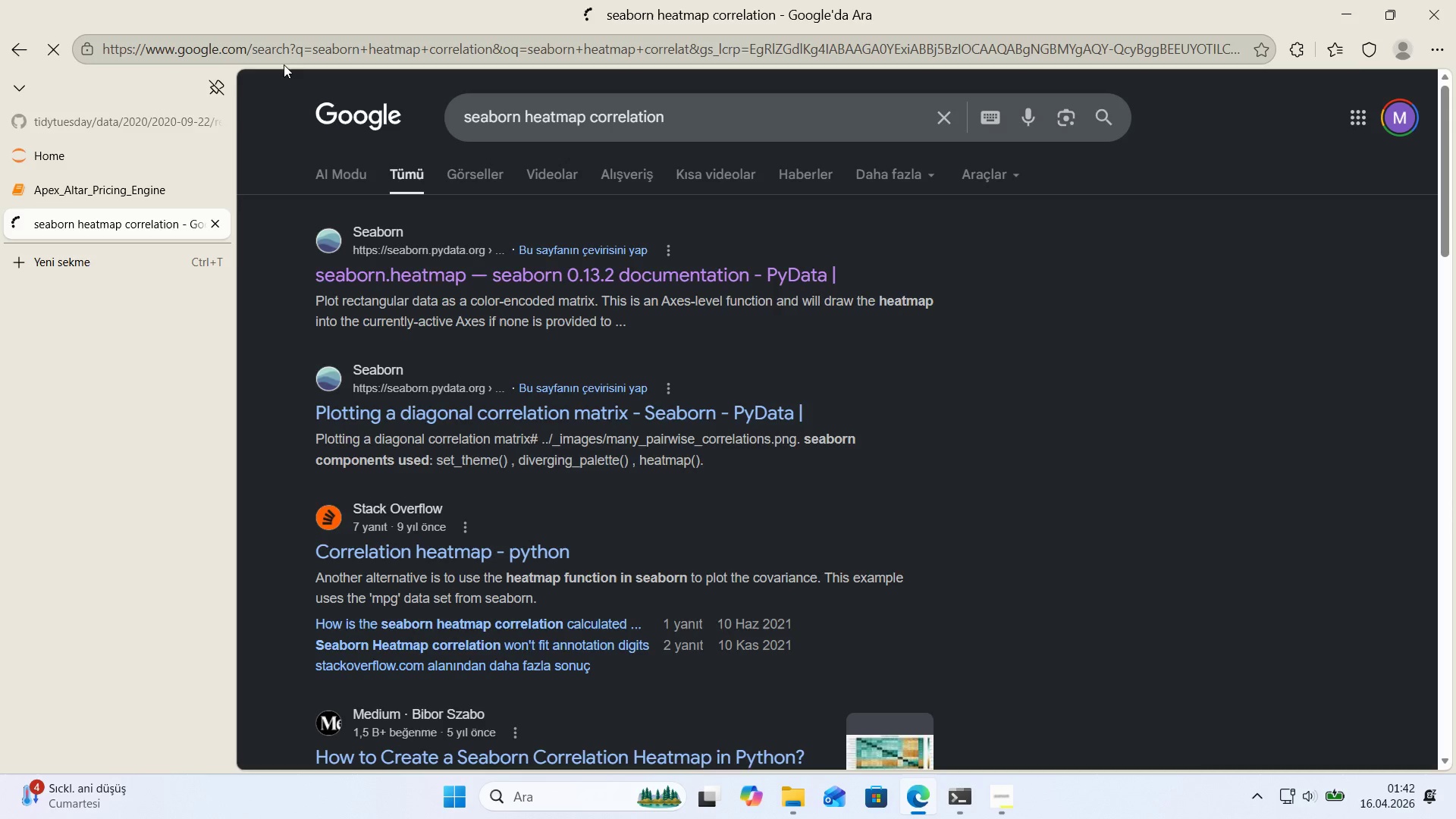 
left_click([410, 280])
 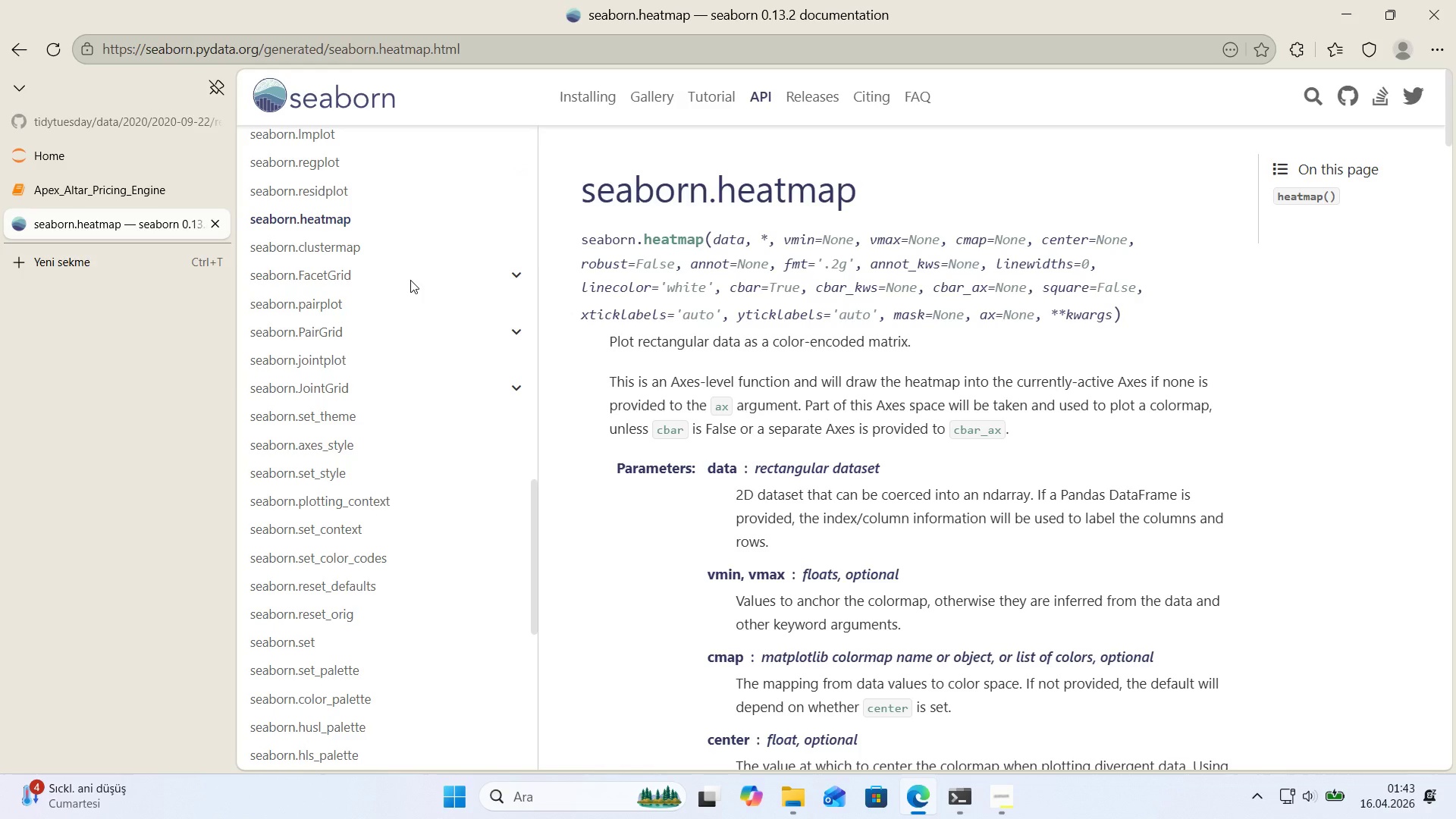 
wait(12.5)
 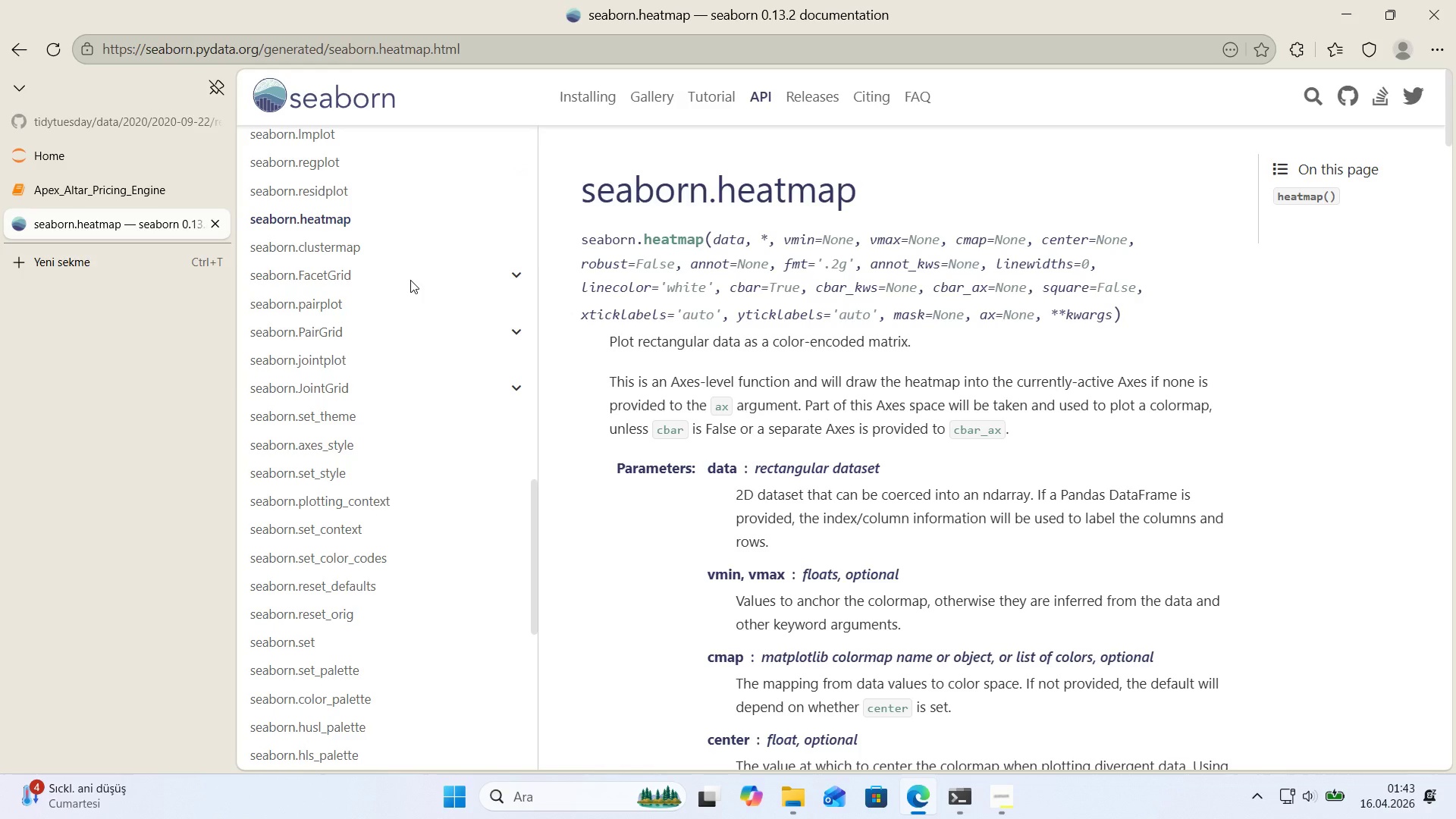 
scroll: coordinate [771, 256], scroll_direction: down, amount: 1.0
 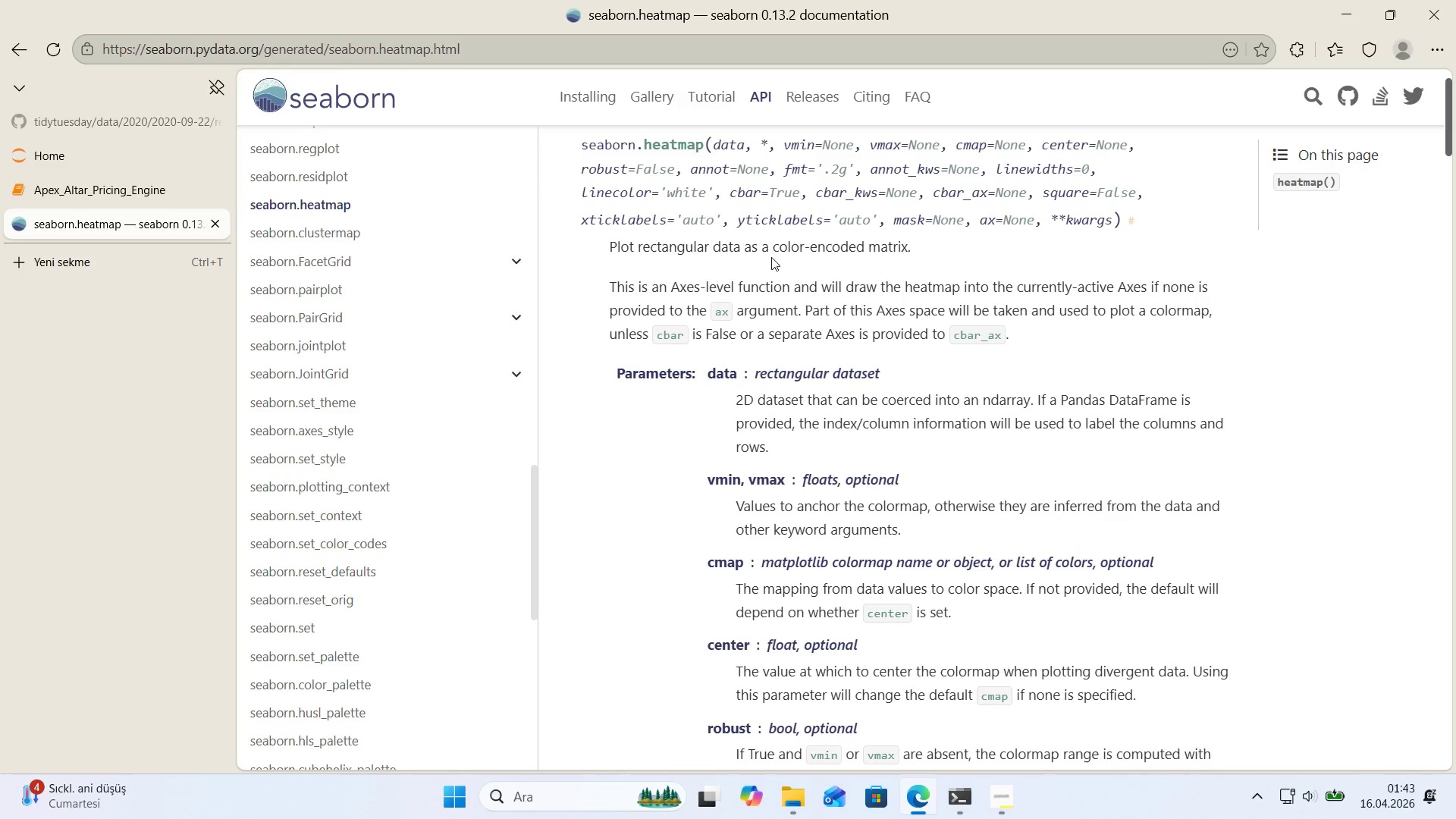 
scroll: coordinate [771, 257], scroll_direction: up, amount: 2.0
 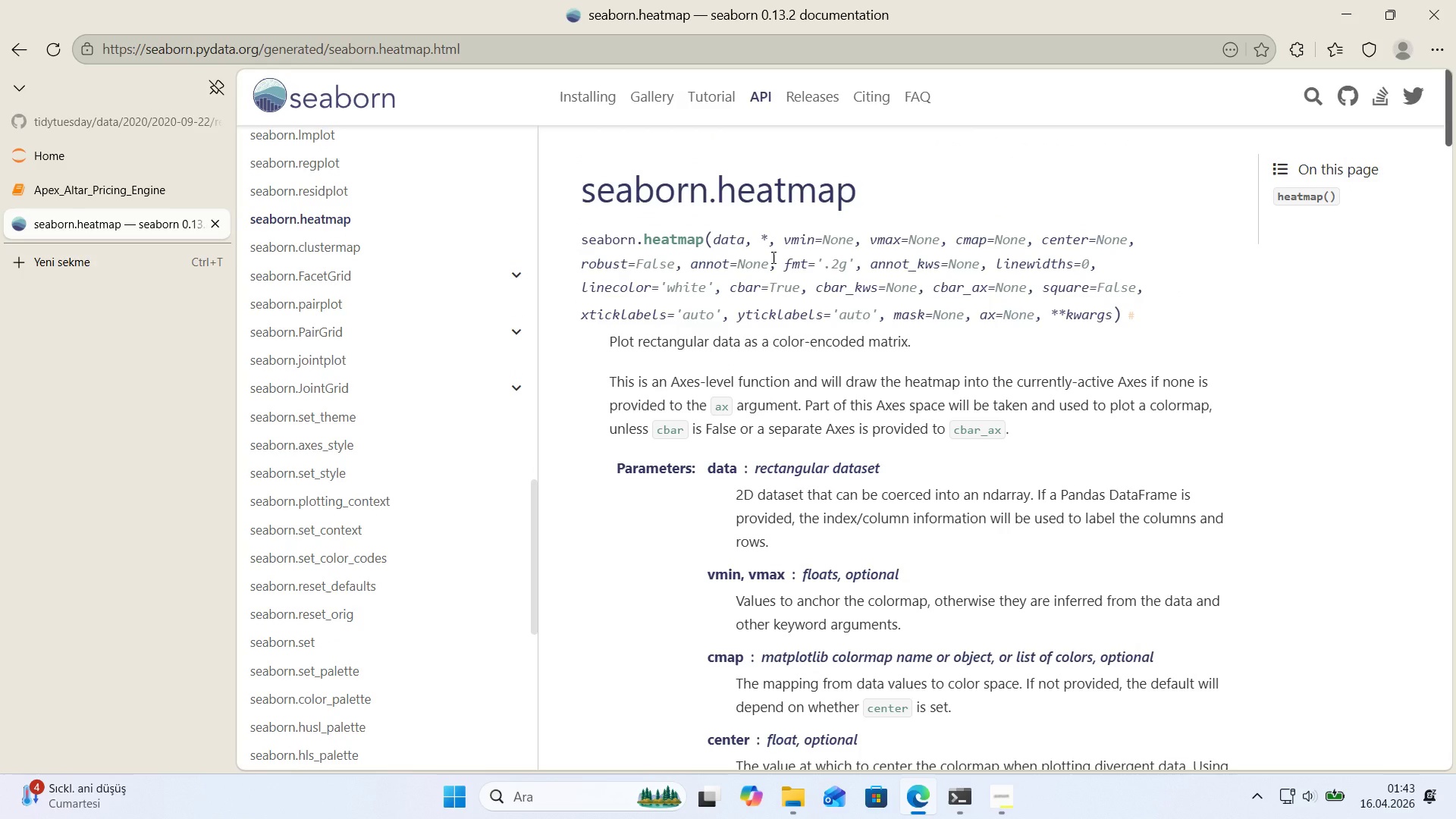 
wait(14.54)
 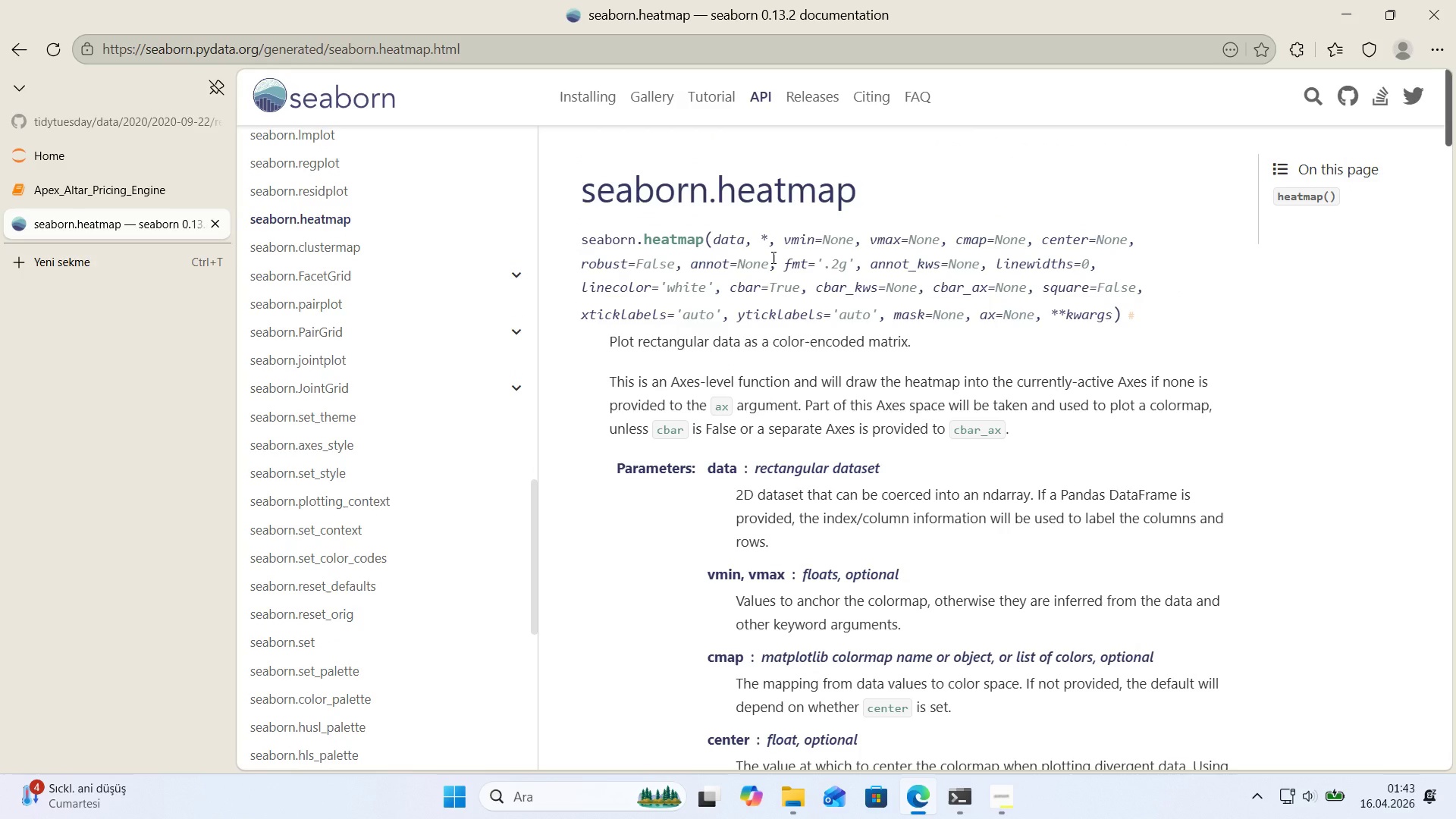 
scroll: coordinate [758, 325], scroll_direction: down, amount: 19.0
 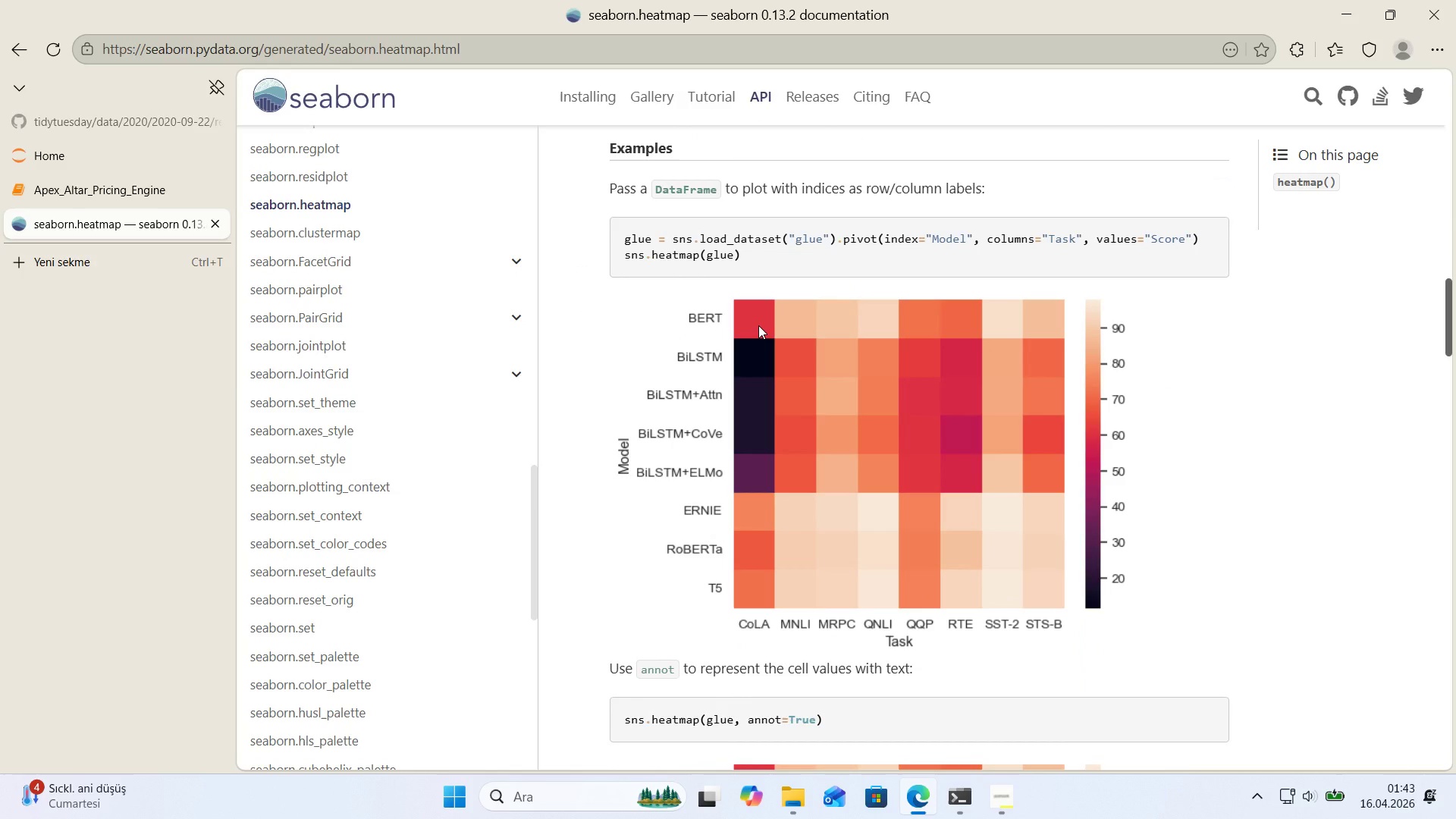 
wait(11.35)
 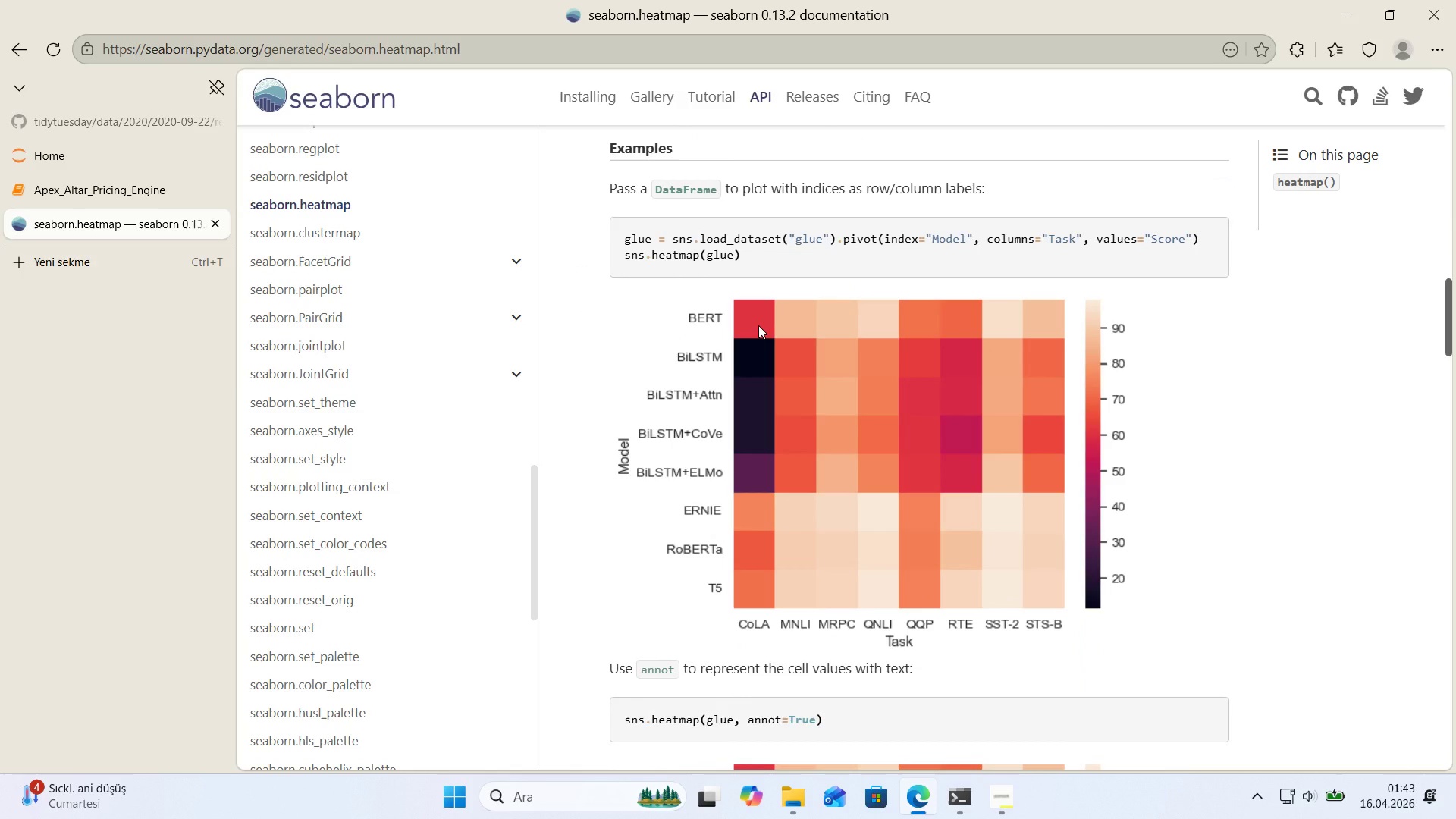 
scroll: coordinate [670, 317], scroll_direction: none, amount: 0.0
 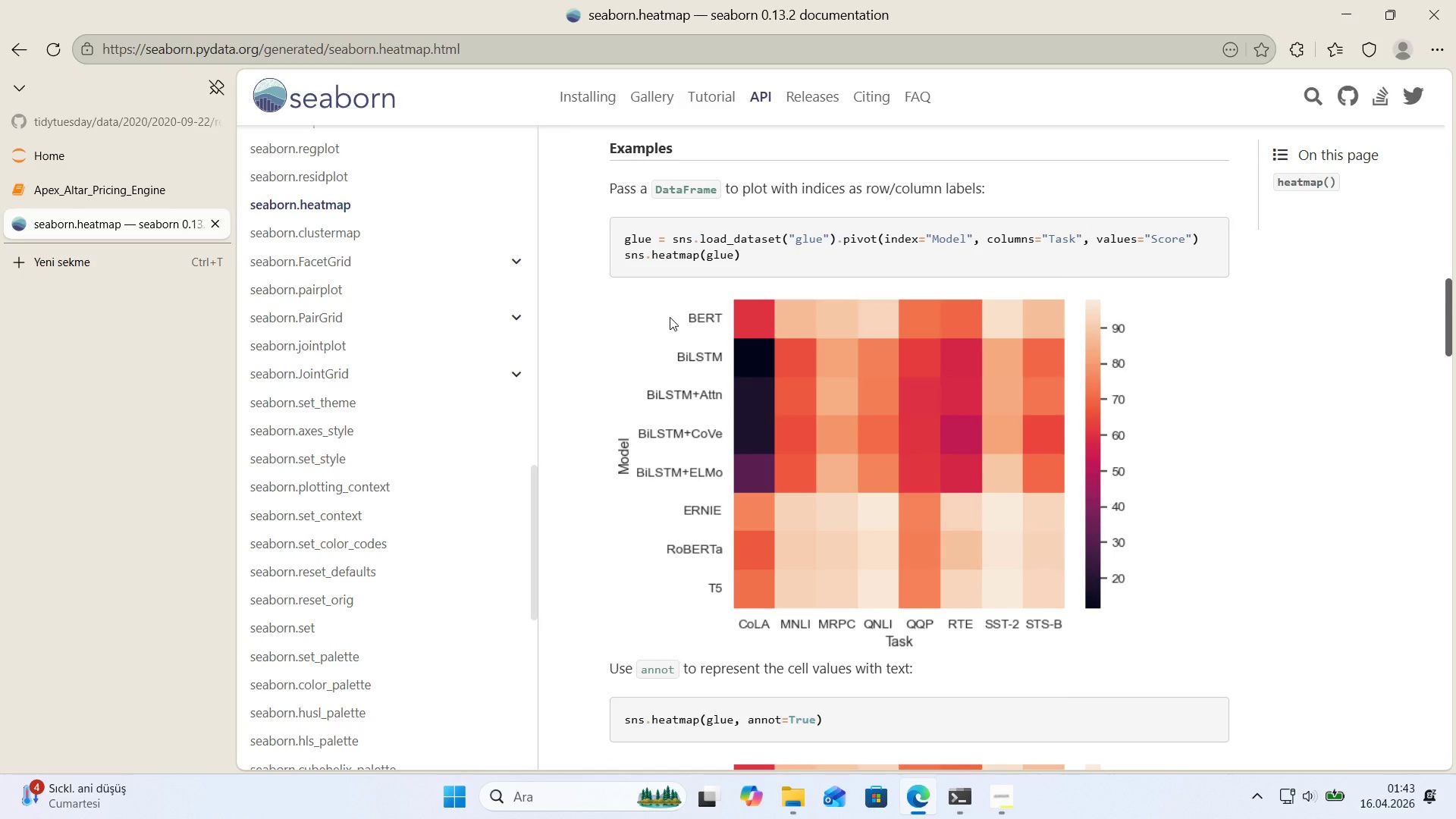 
wait(19.03)
 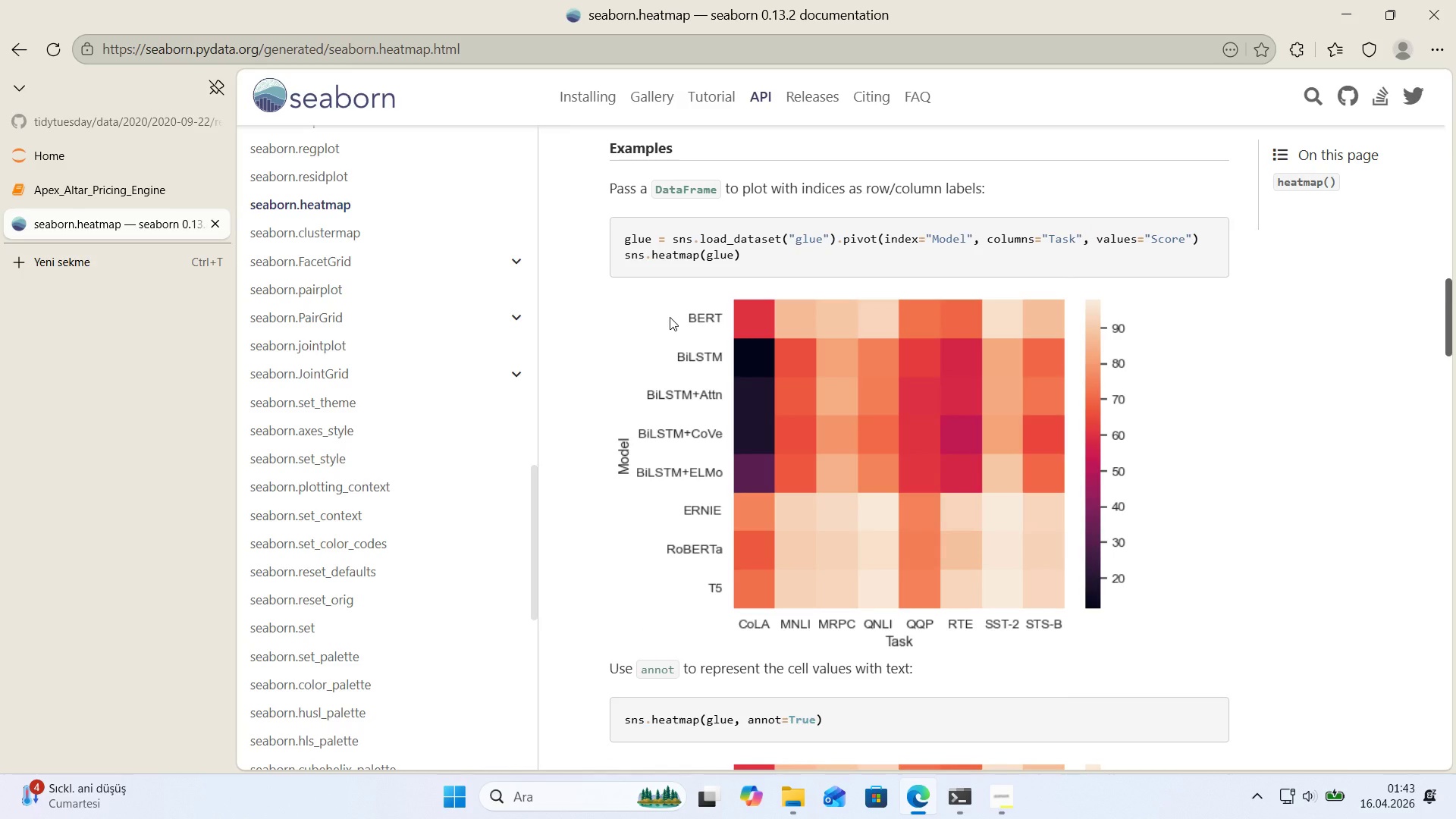 
scroll: coordinate [654, 350], scroll_direction: down, amount: 38.0
 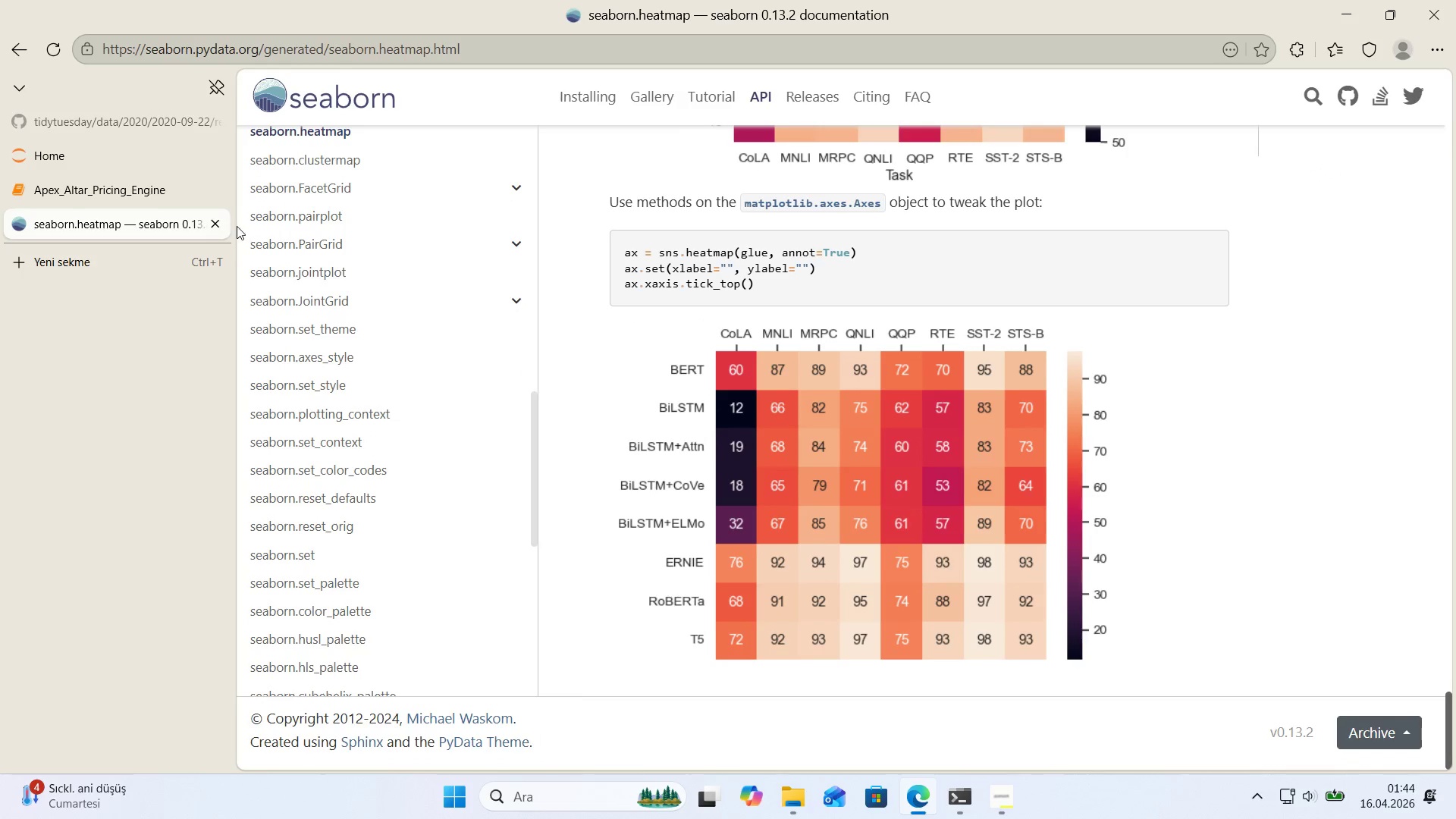 
left_click([208, 229])
 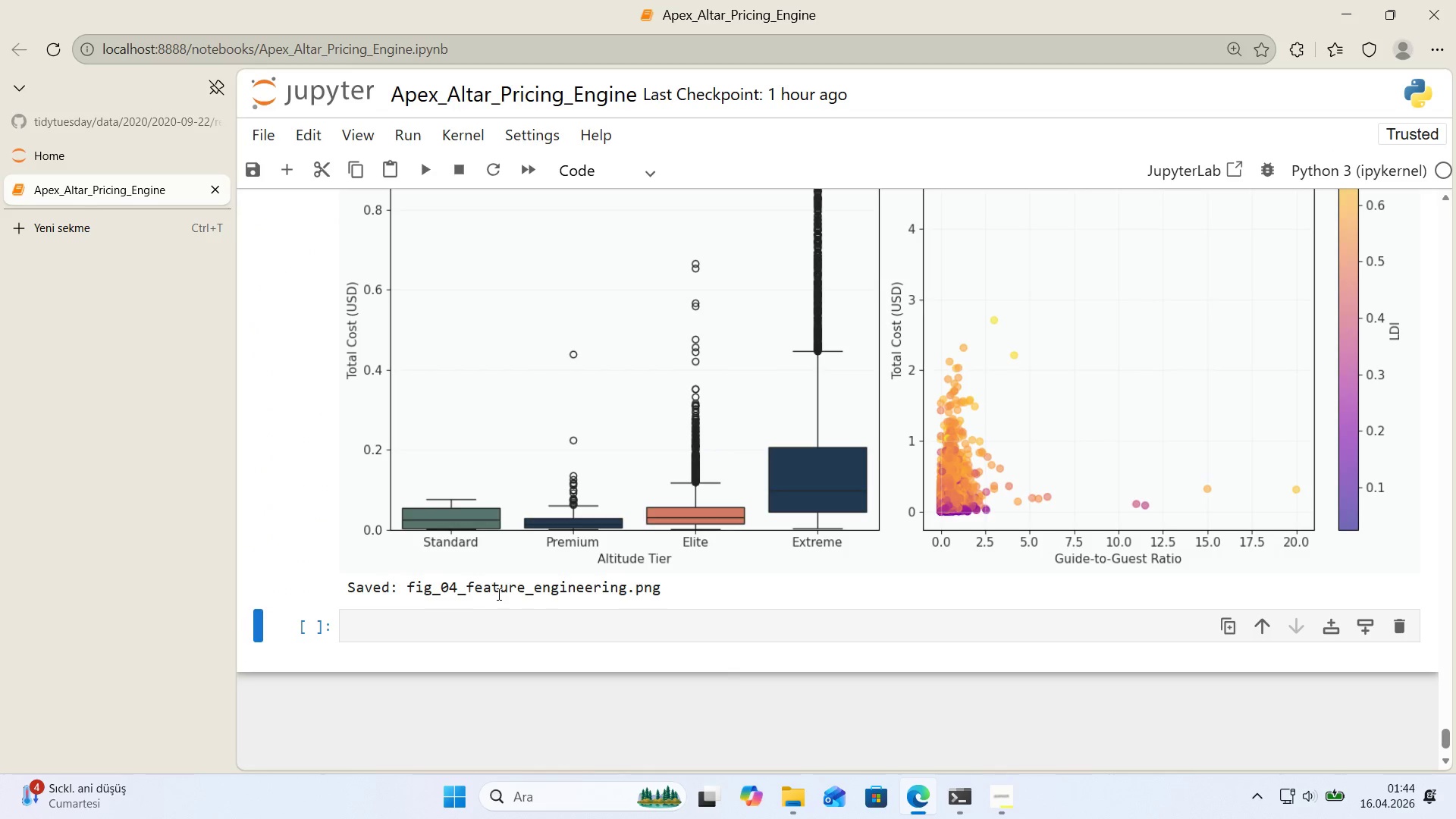 
left_click([480, 635])
 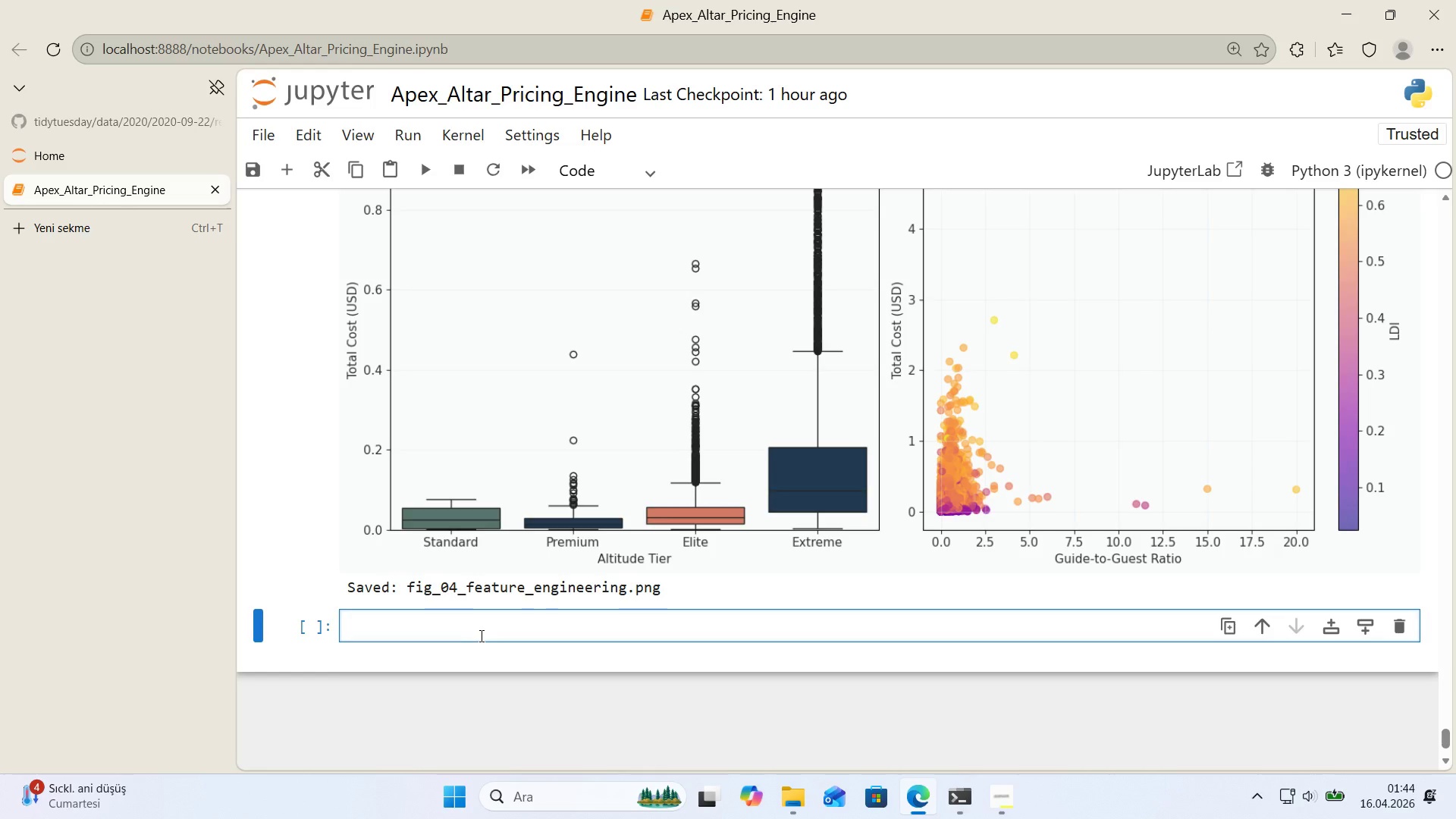 
scroll: coordinate [485, 606], scroll_direction: up, amount: 19.0
 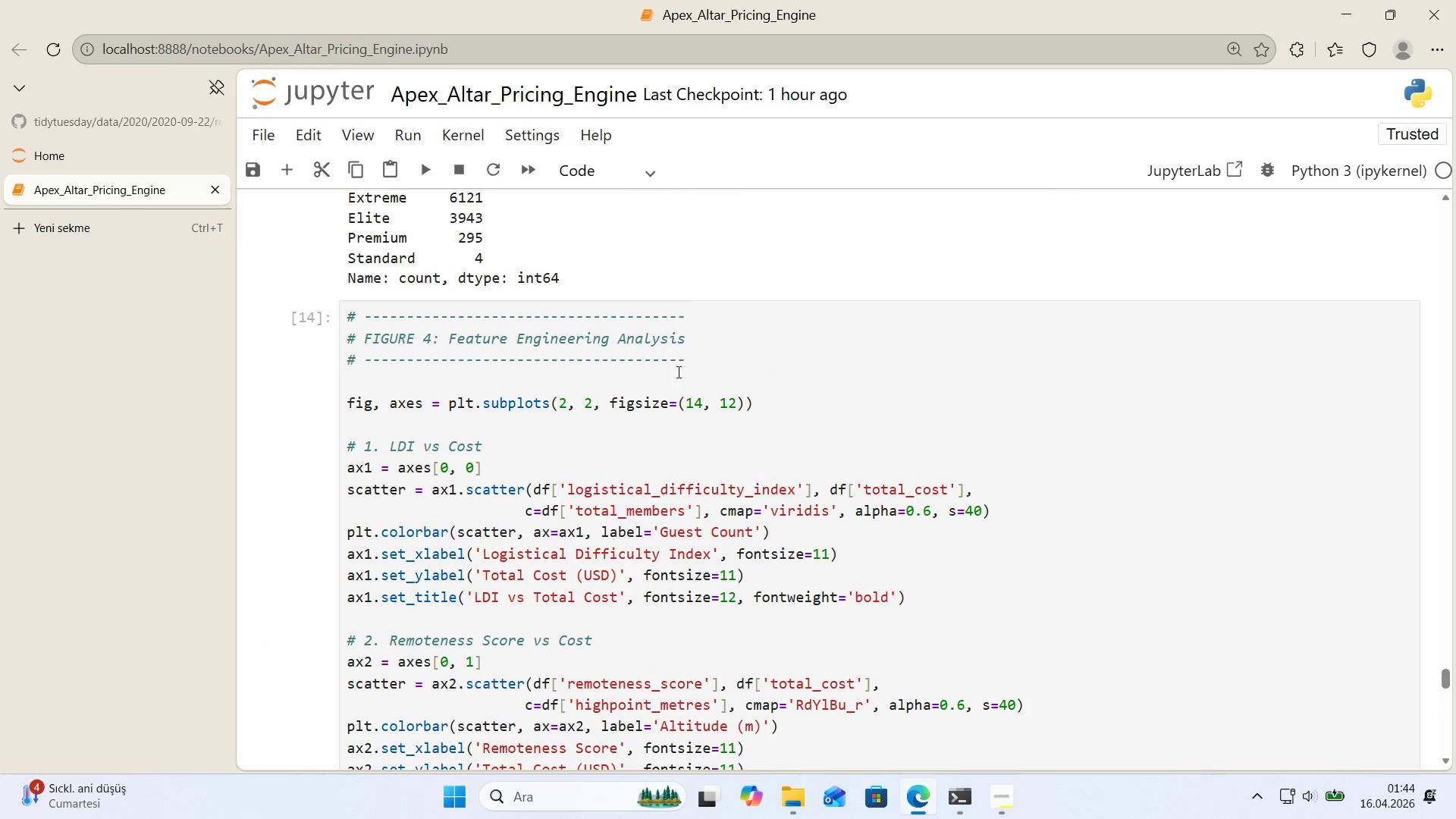 
left_click_drag(start_coordinate=[685, 364], to_coordinate=[345, 369])
 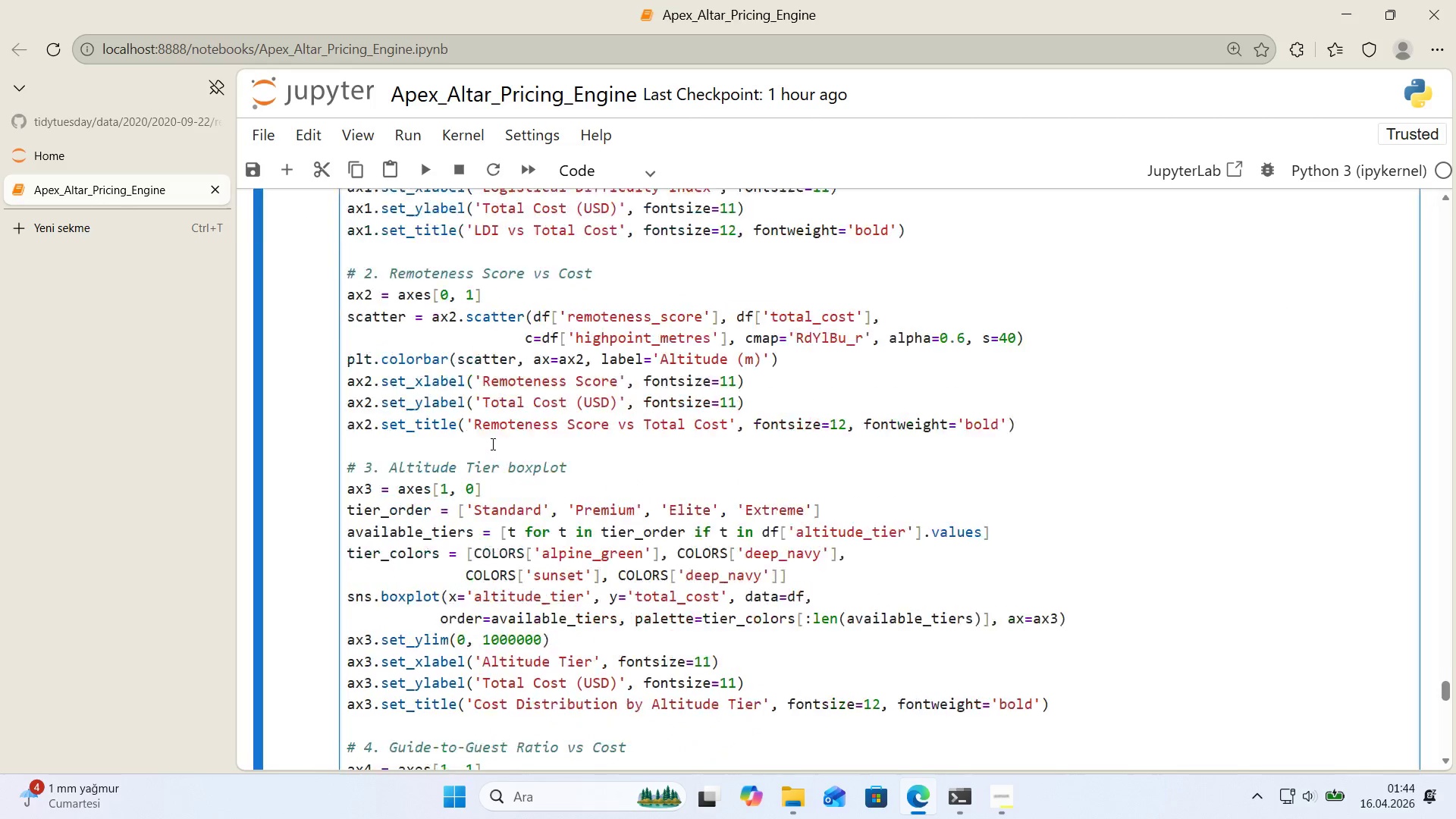 
key(Control+ControlLeft)
 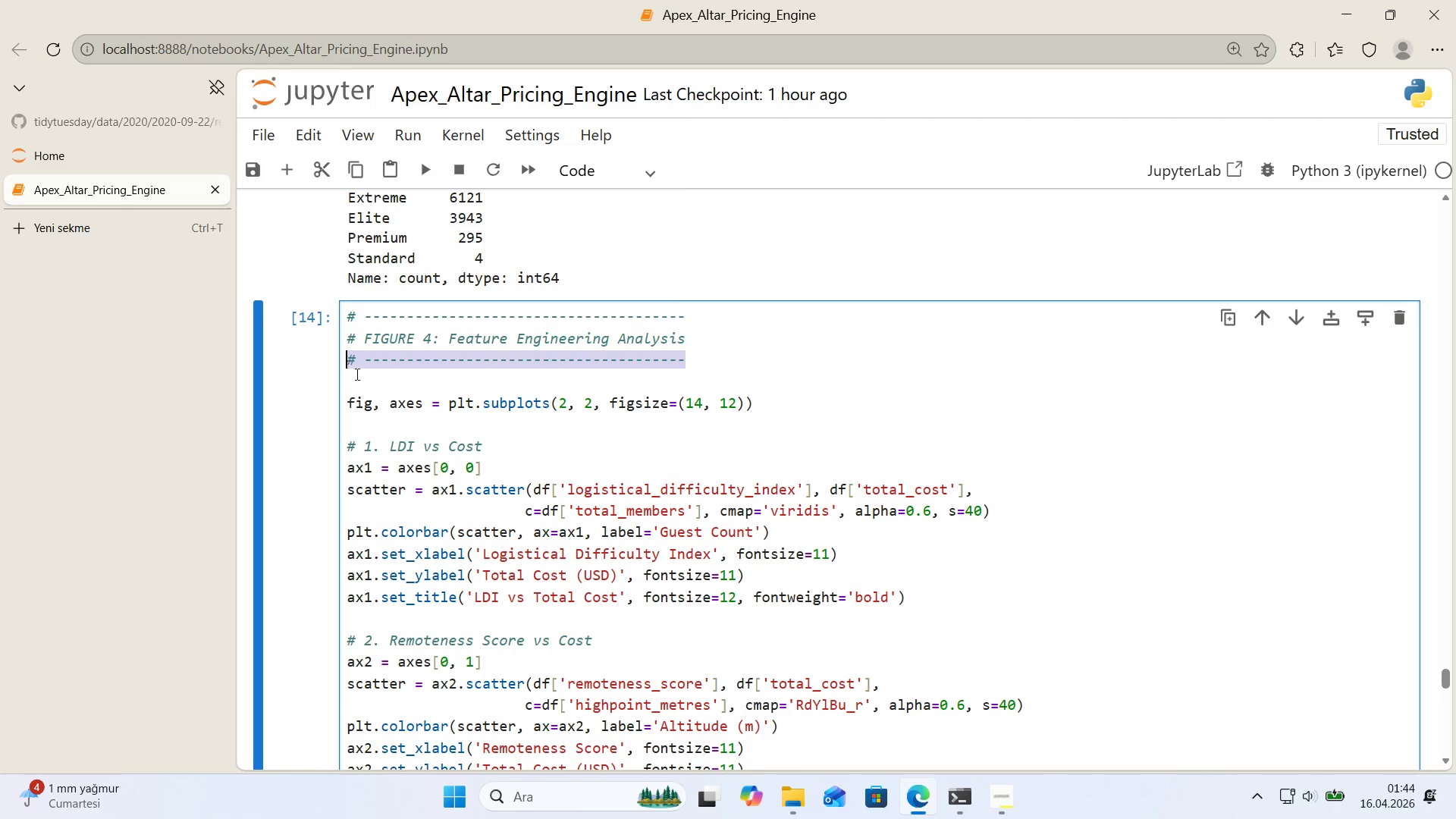 
key(Control+C)
 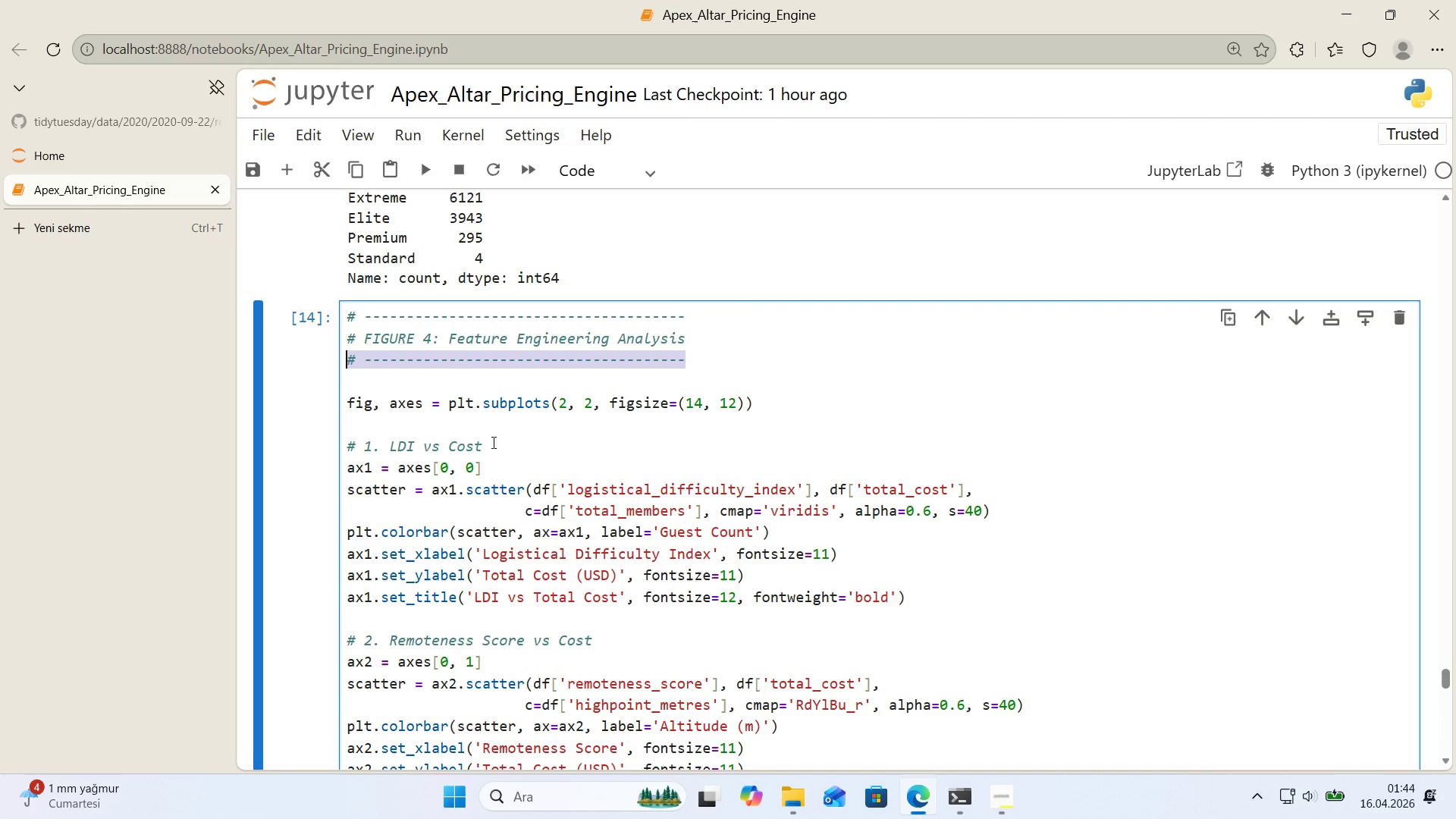 
scroll: coordinate [479, 450], scroll_direction: down, amount: 21.0
 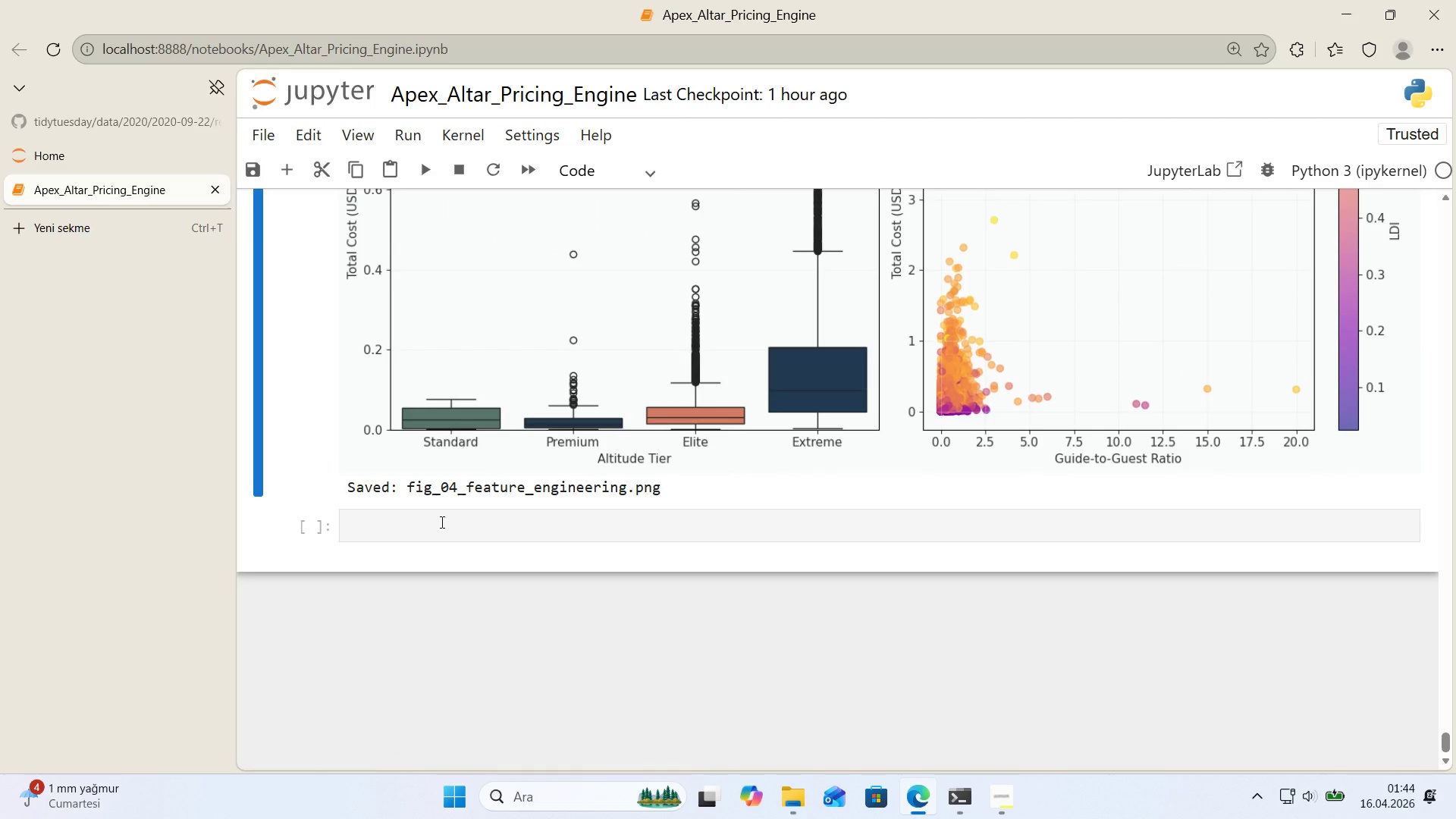 
key(Control+ControlLeft)
 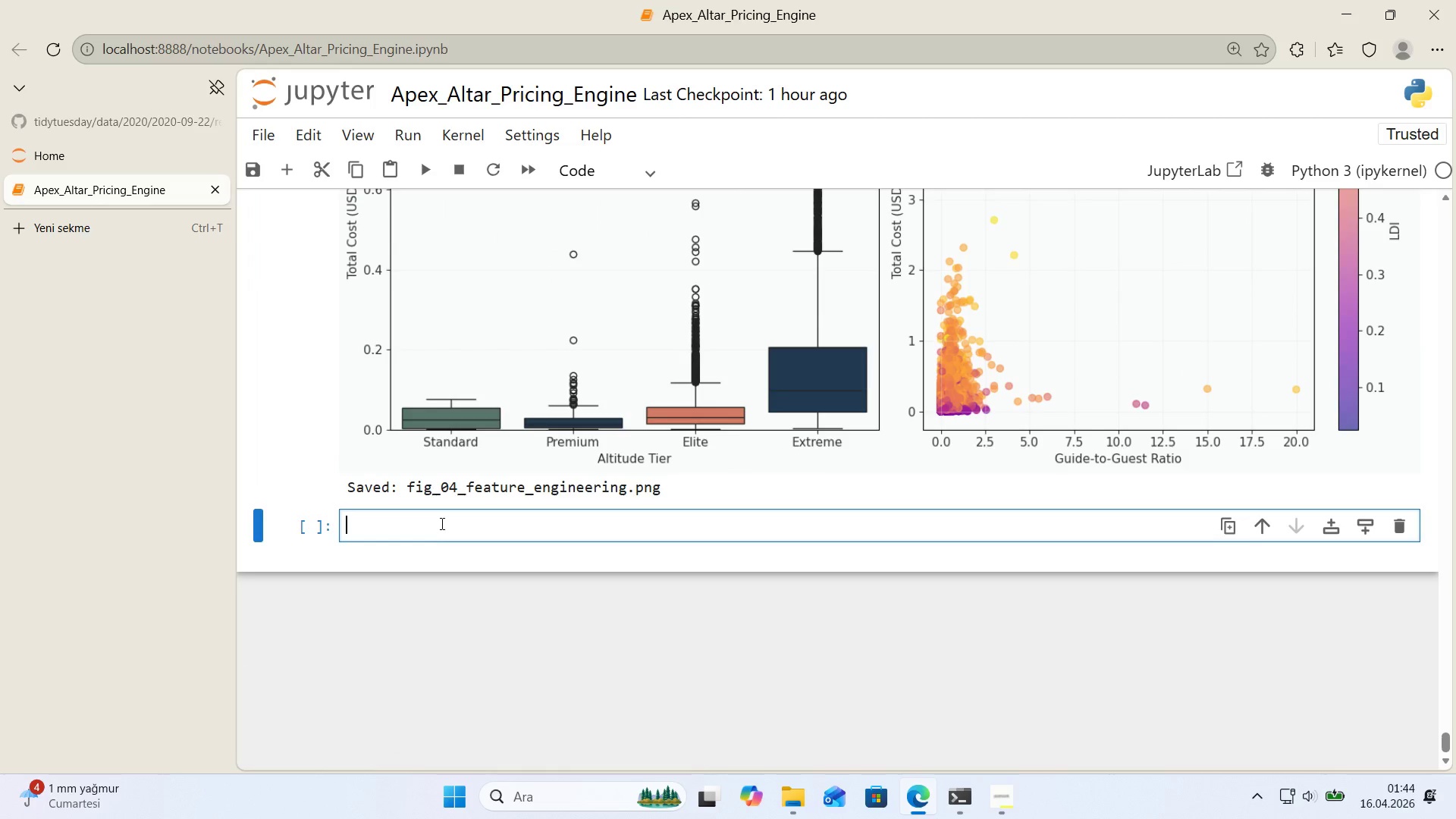 
key(Control+V)
 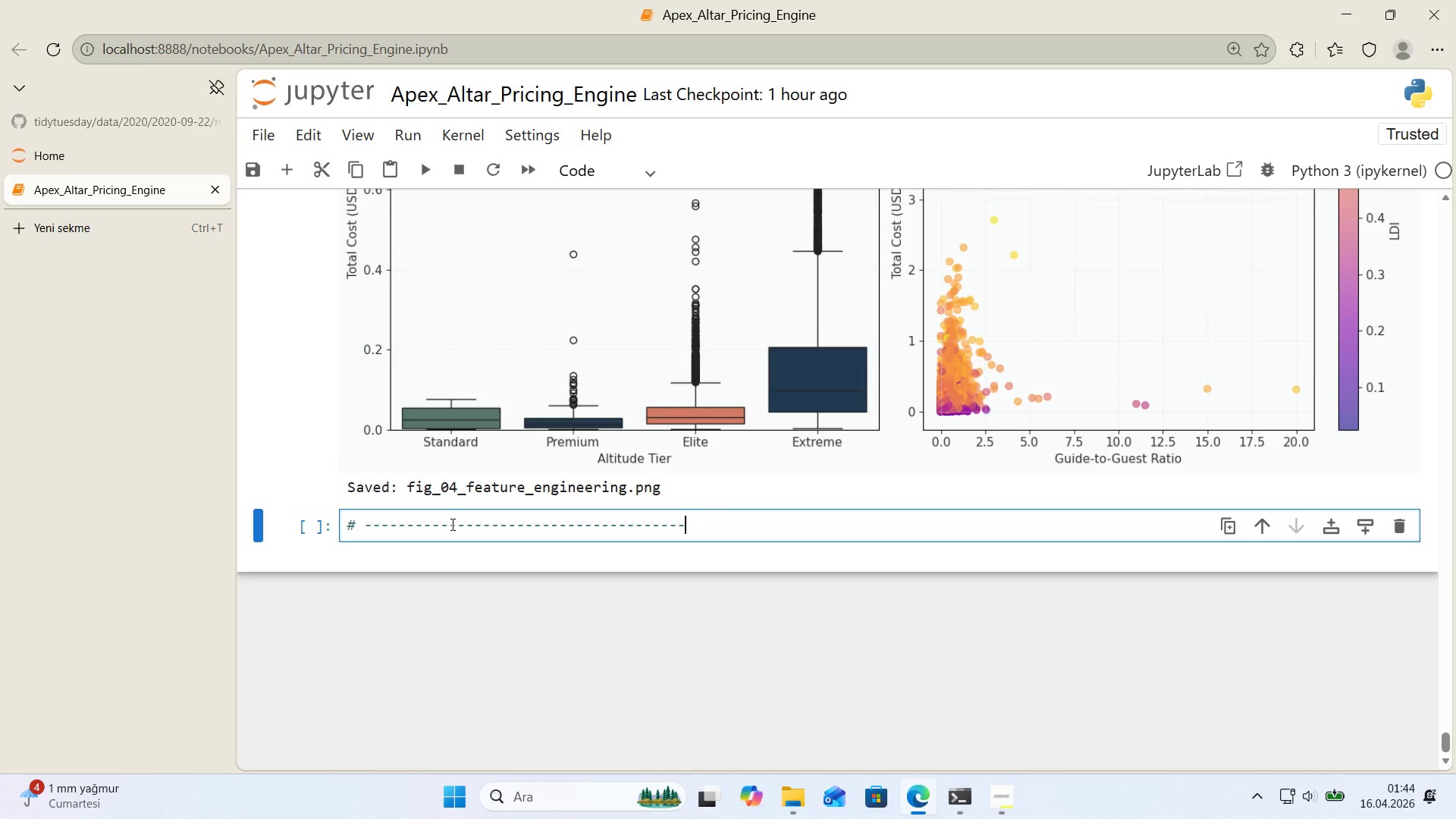 
key(Enter)
 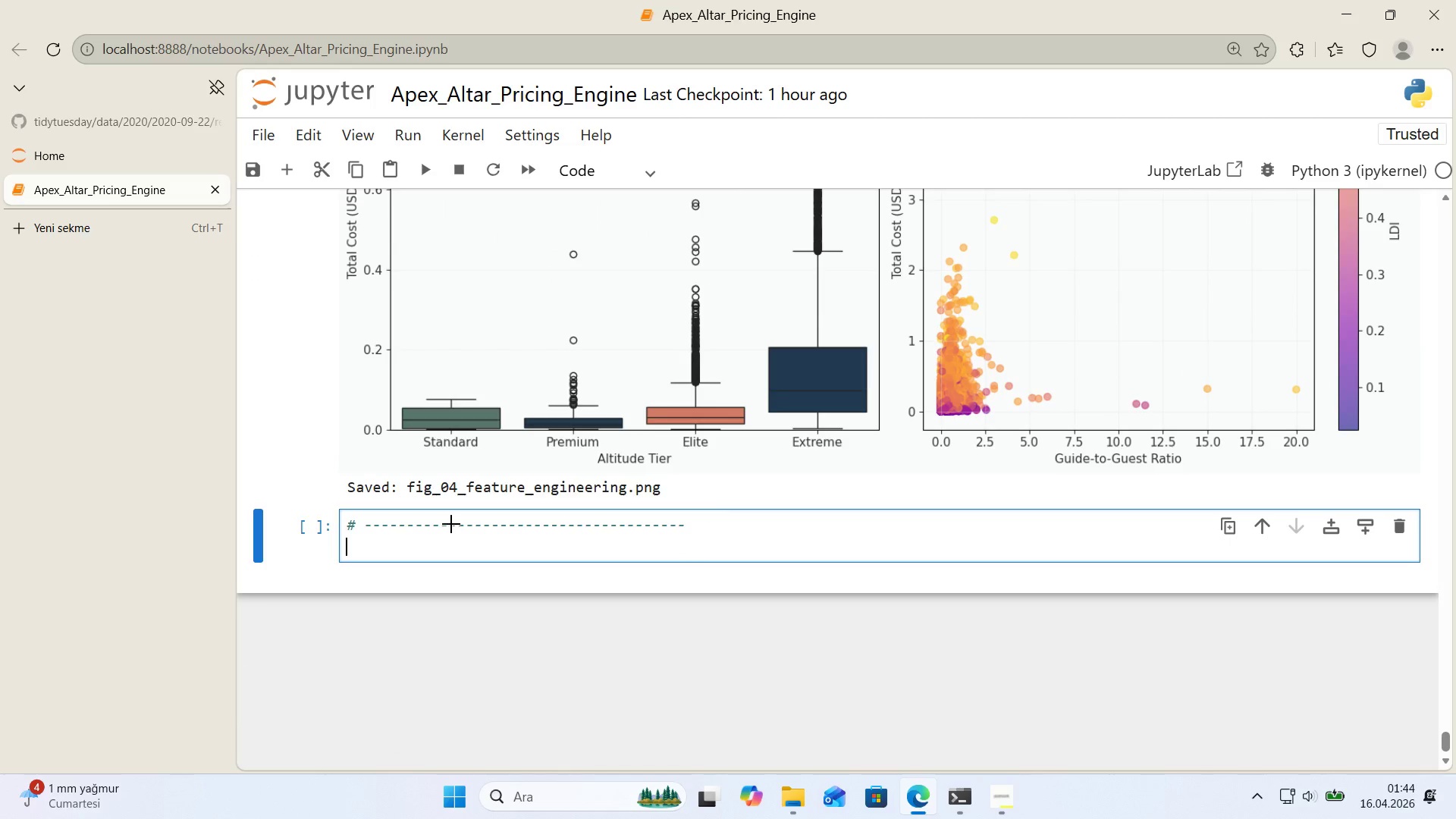 
key(Control+ControlLeft)
 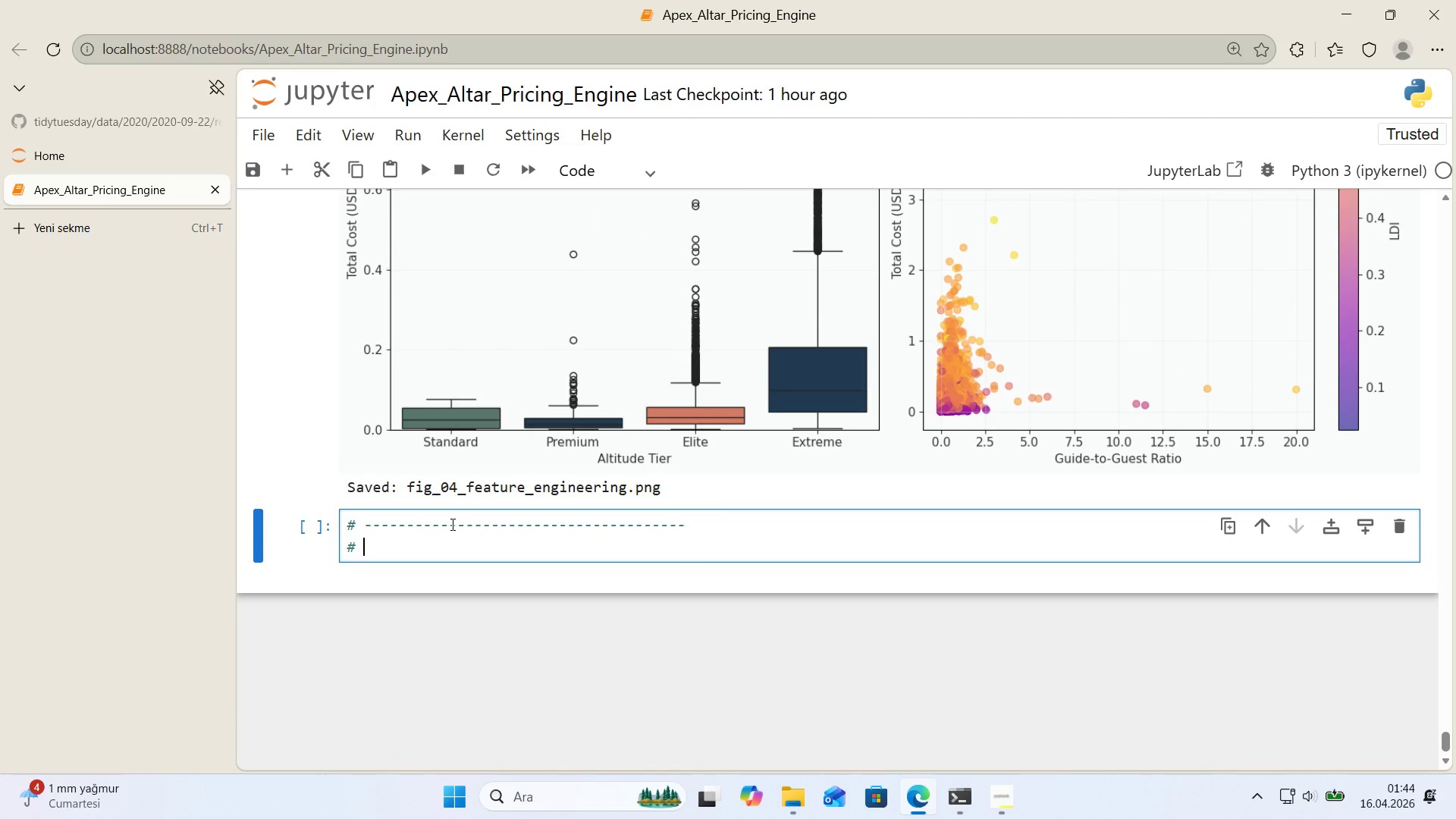 
key(Alt+Control+AltRight)
 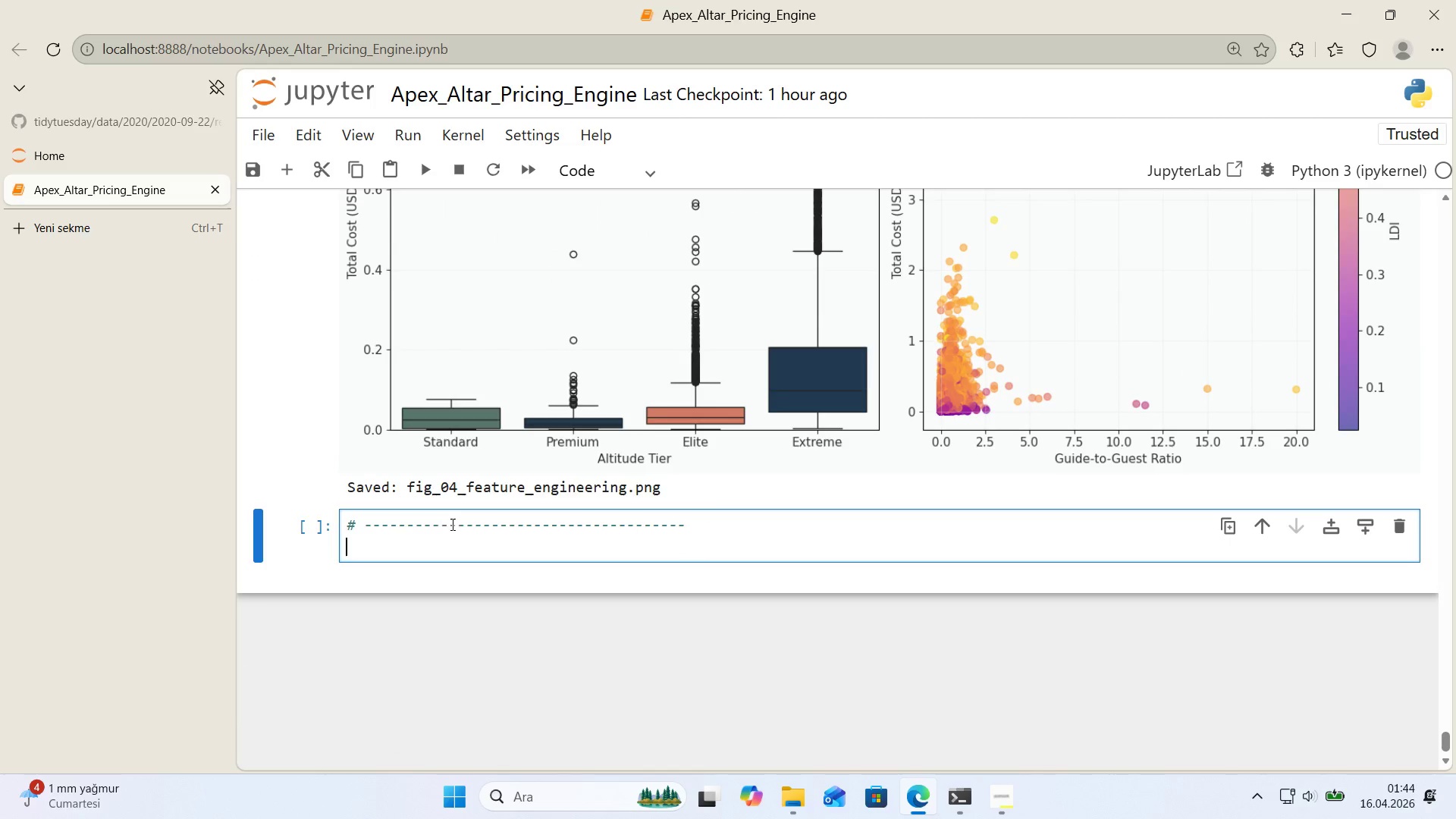 
key(Alt+Control+3)
 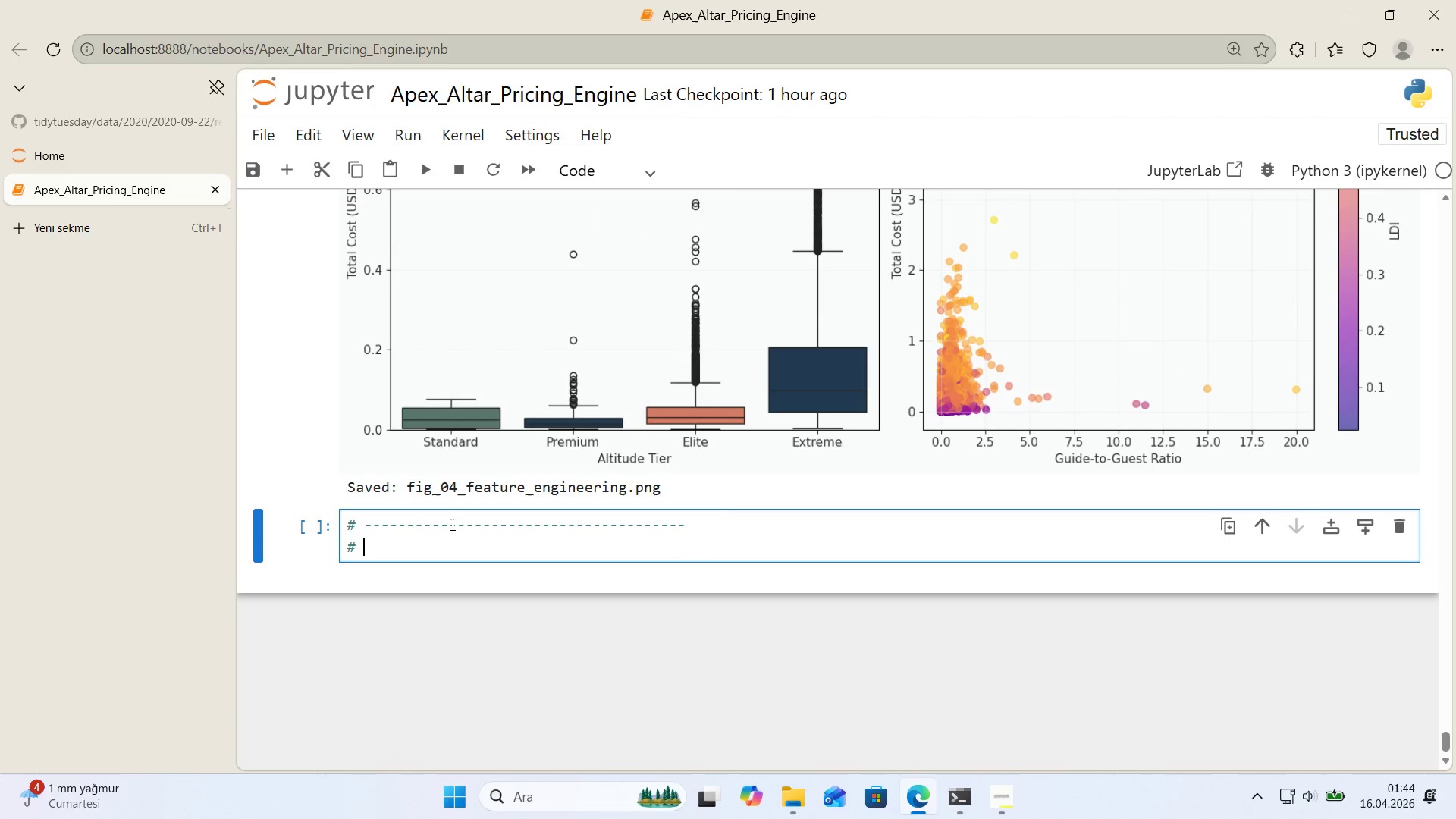 
type( FIGURE 5 )
key(Backspace)
type(> Correlat'on Heatmap)
 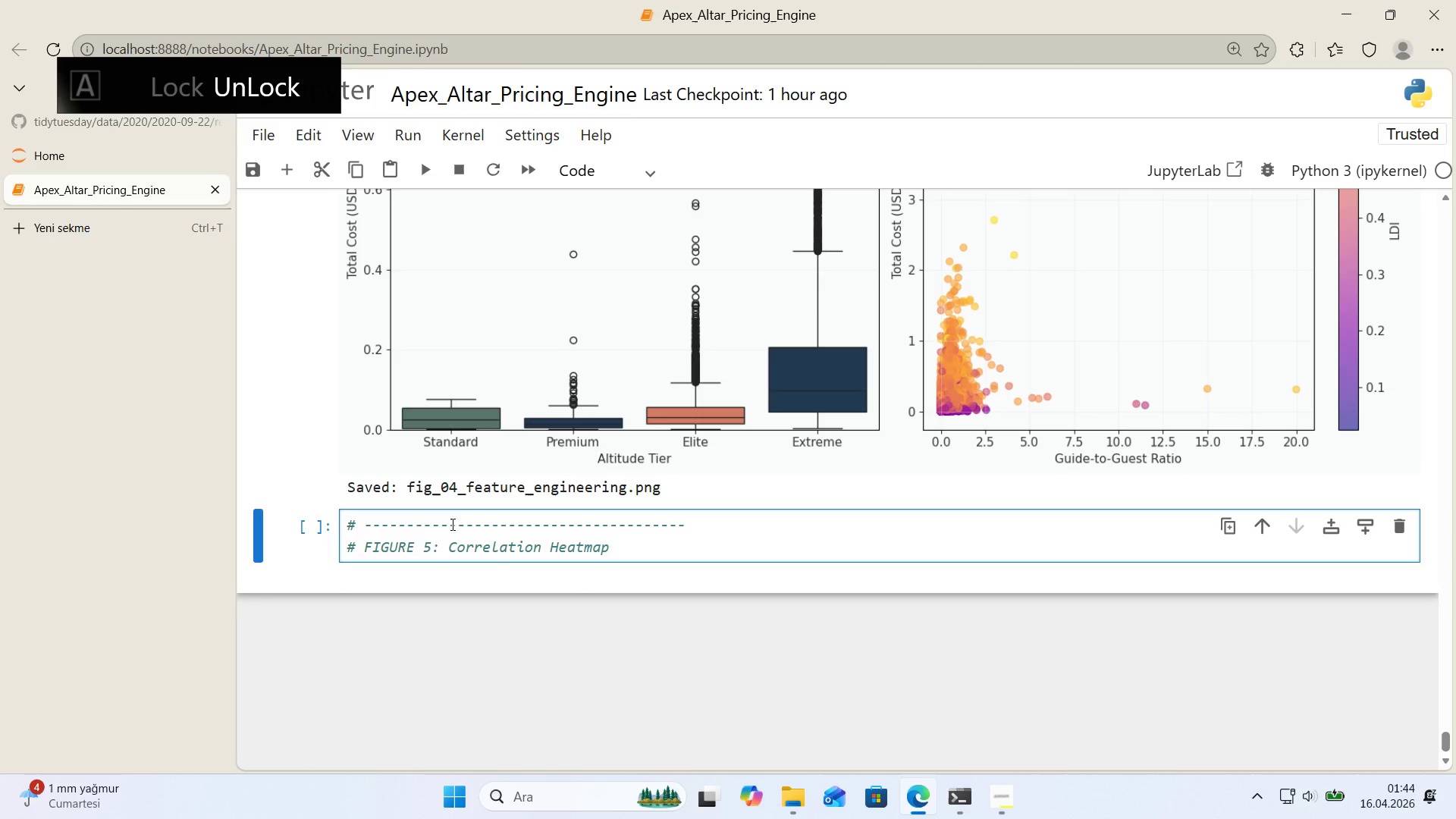 
key(Enter)
 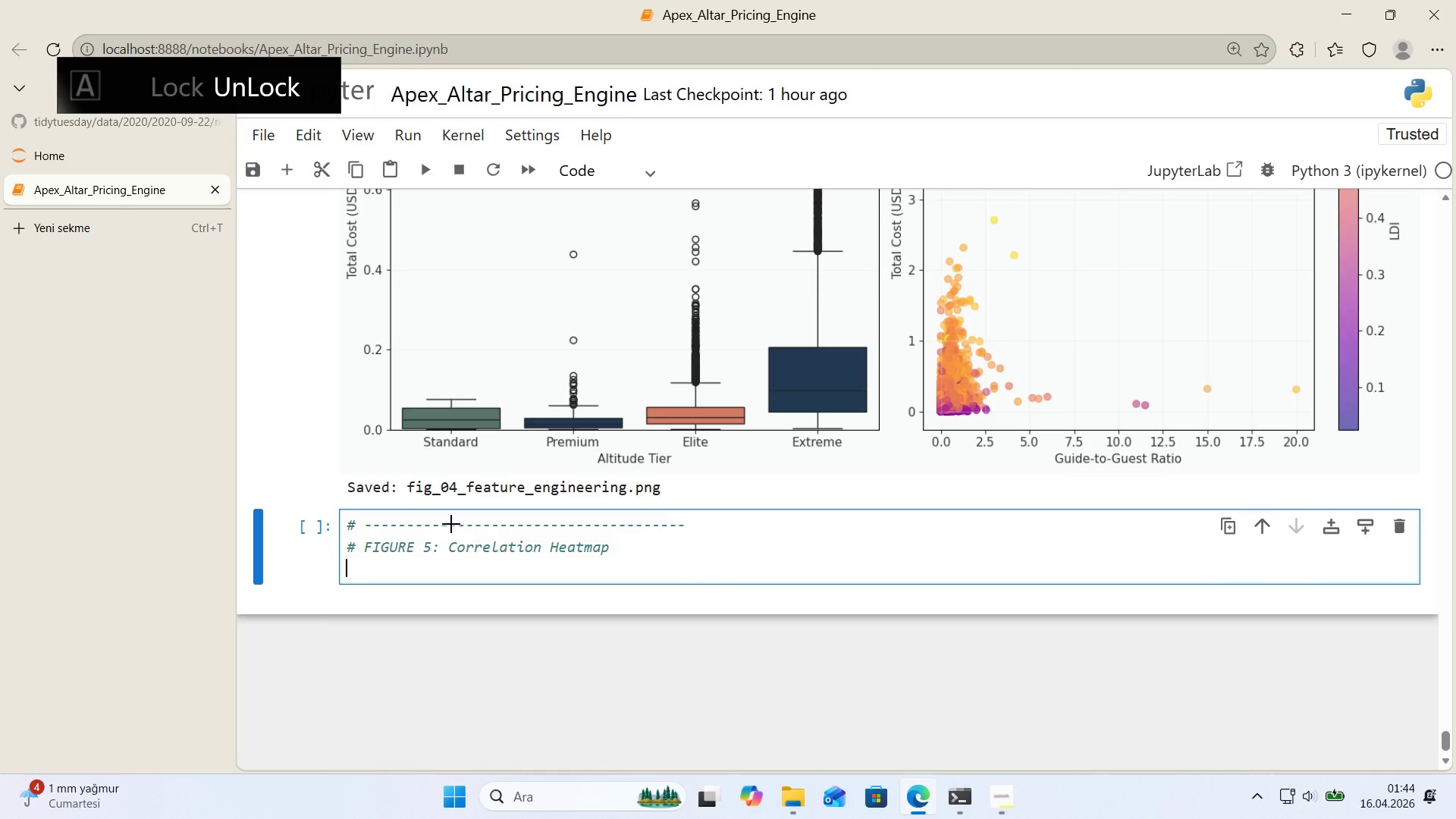 
key(Alt+Control+AltRight)
 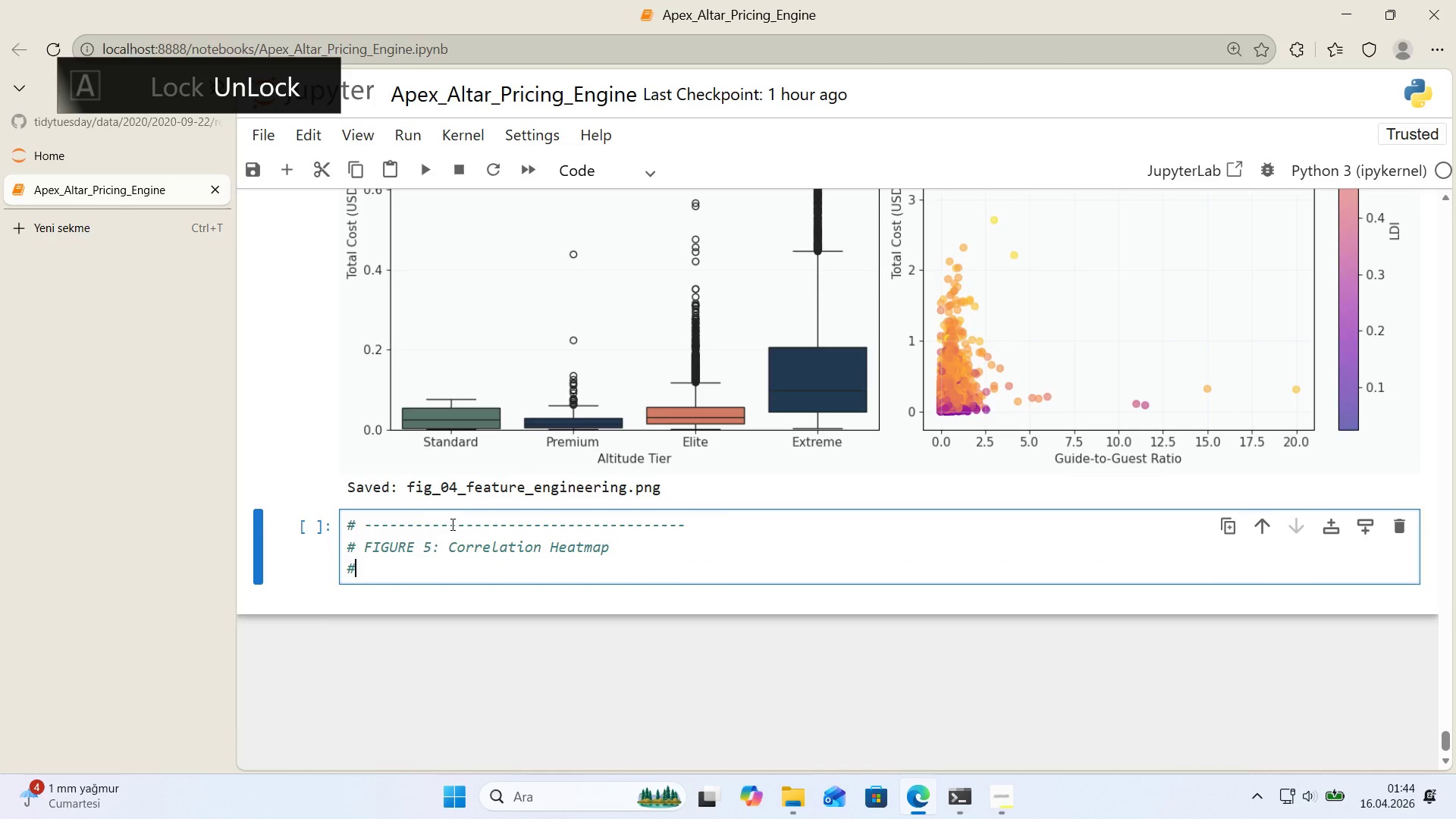 
key(Control+ControlLeft)
 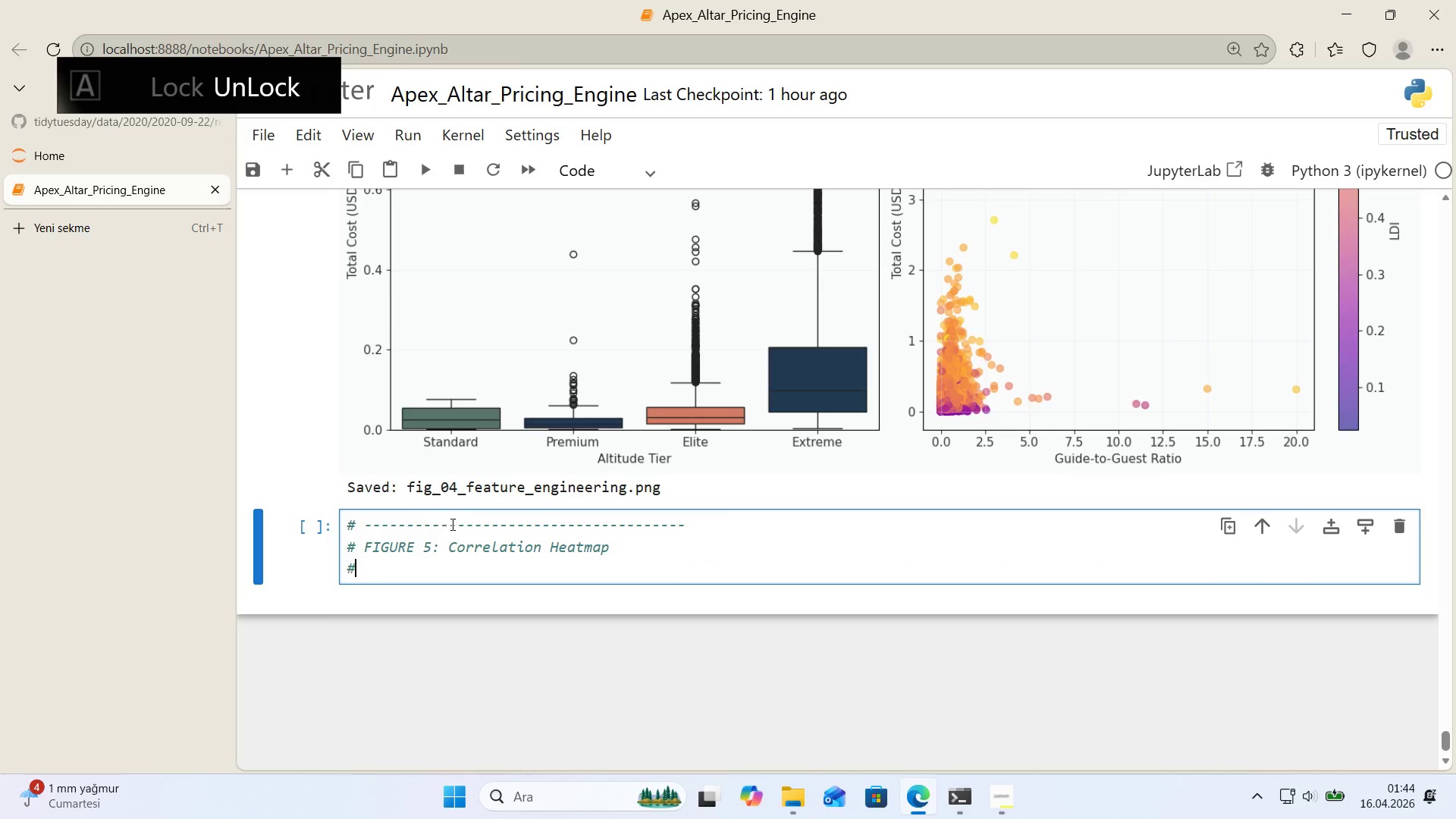 
key(Alt+Control+3)
 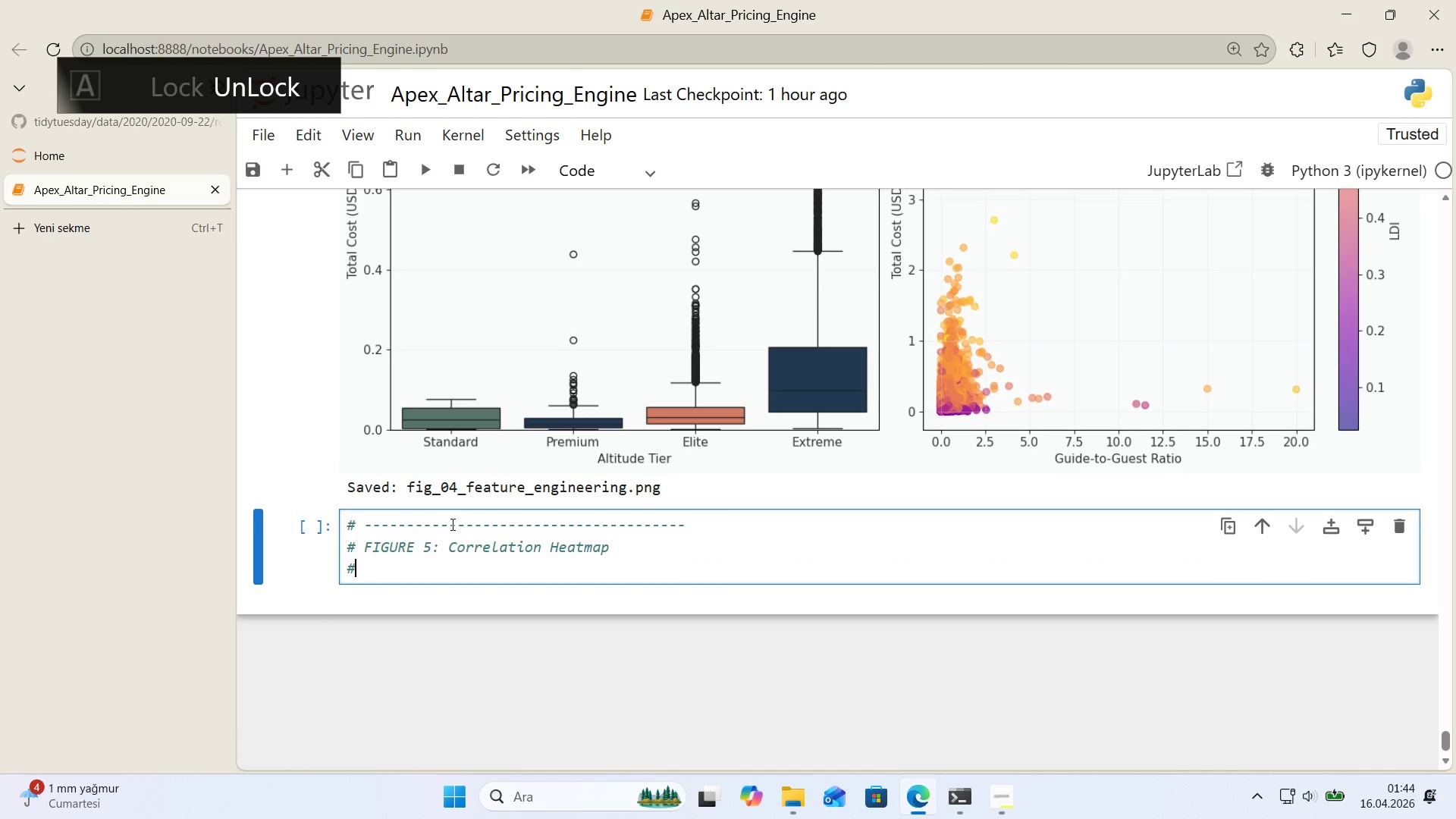 
key(Space)
 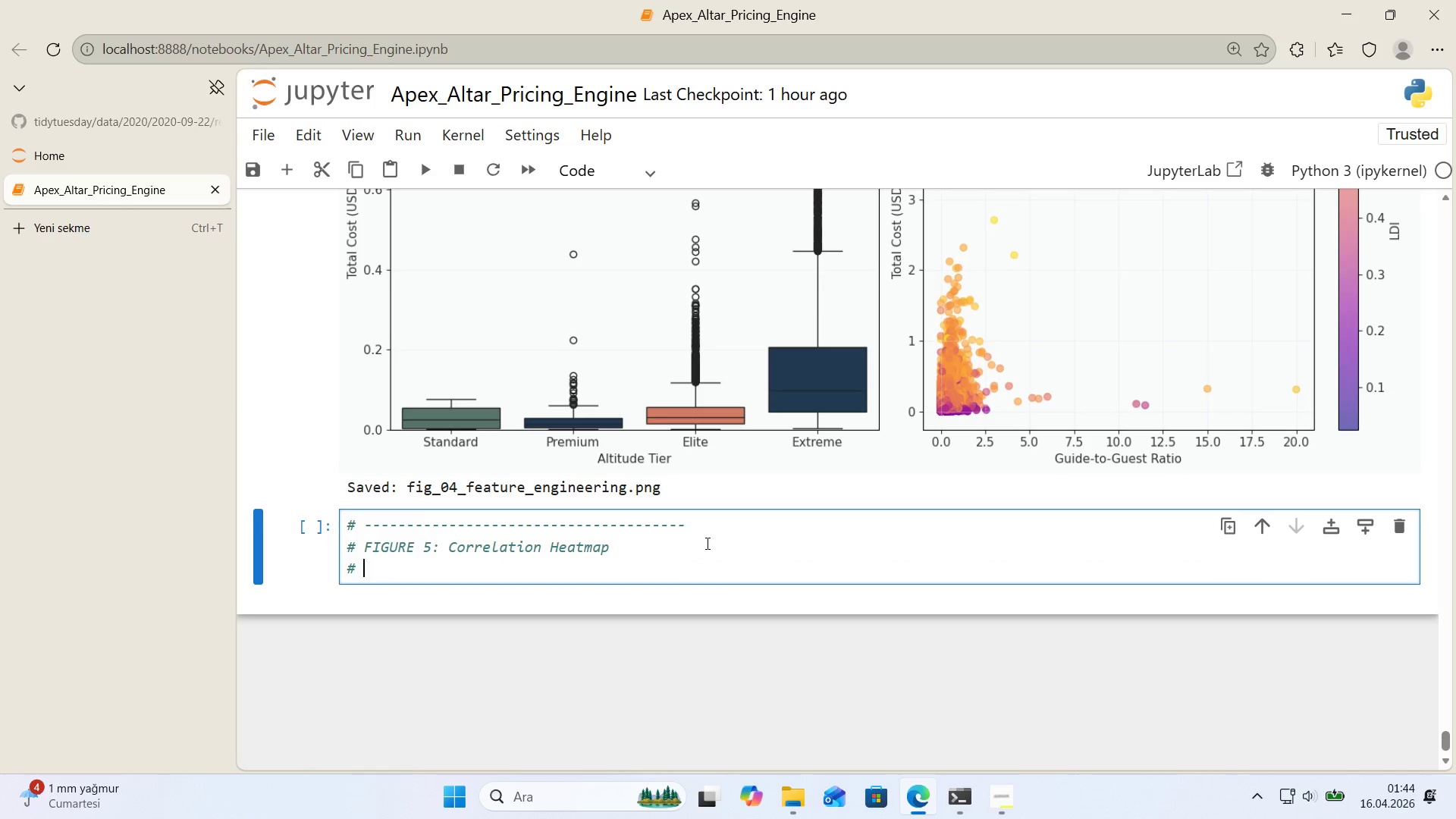 
left_click_drag(start_coordinate=[698, 529], to_coordinate=[331, 534])
 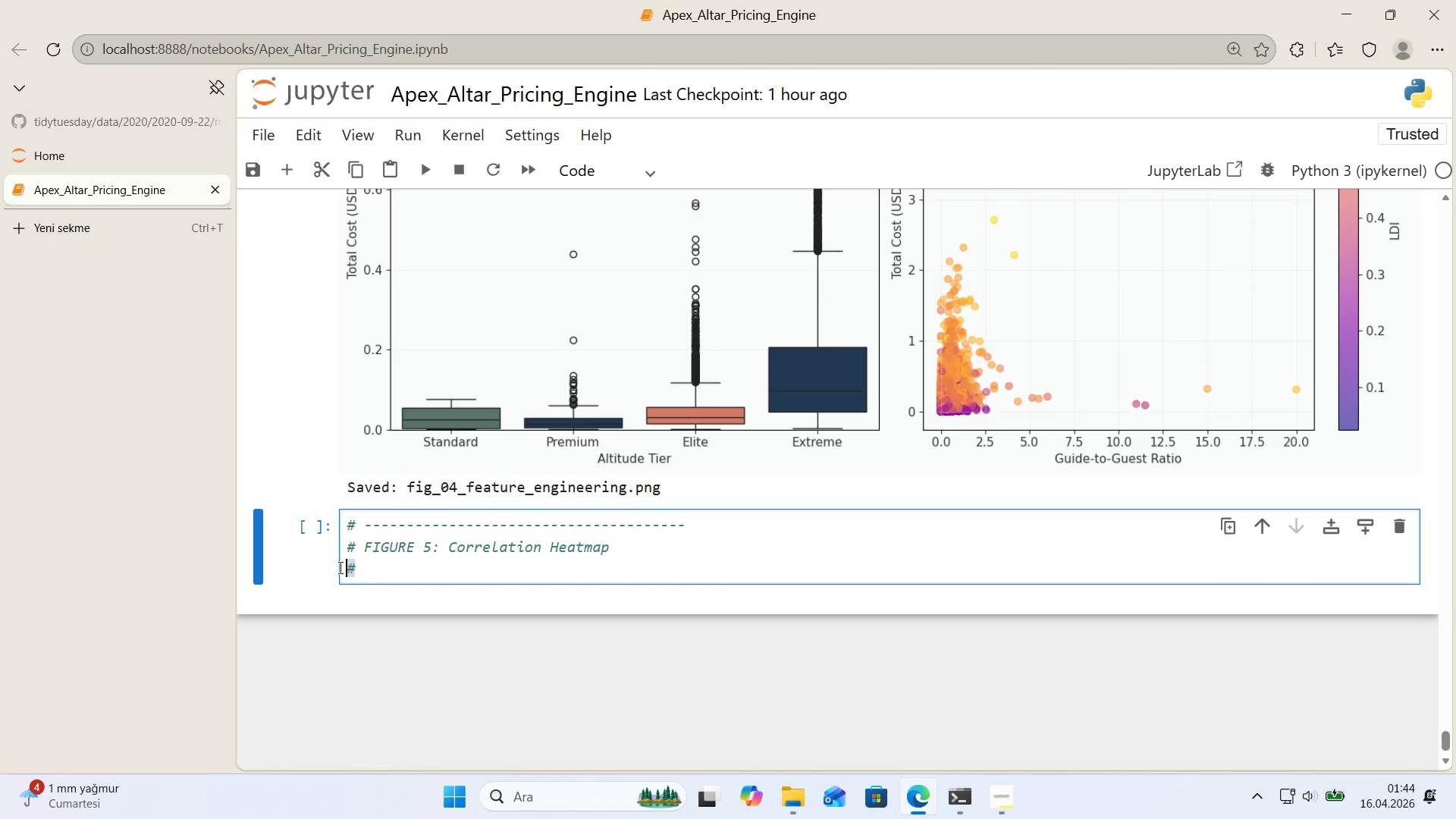 
key(Control+ControlLeft)
 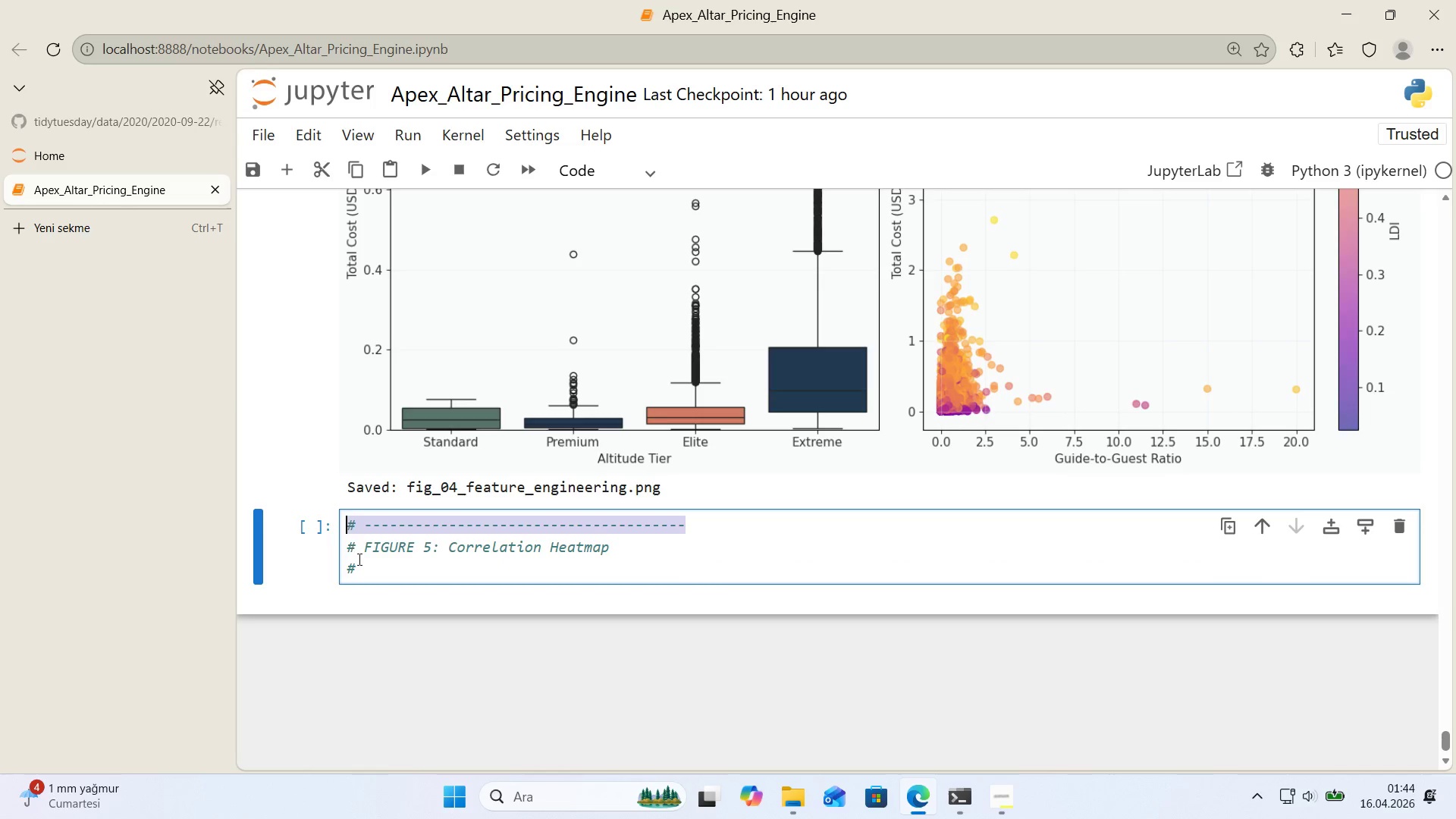 
key(Control+C)
 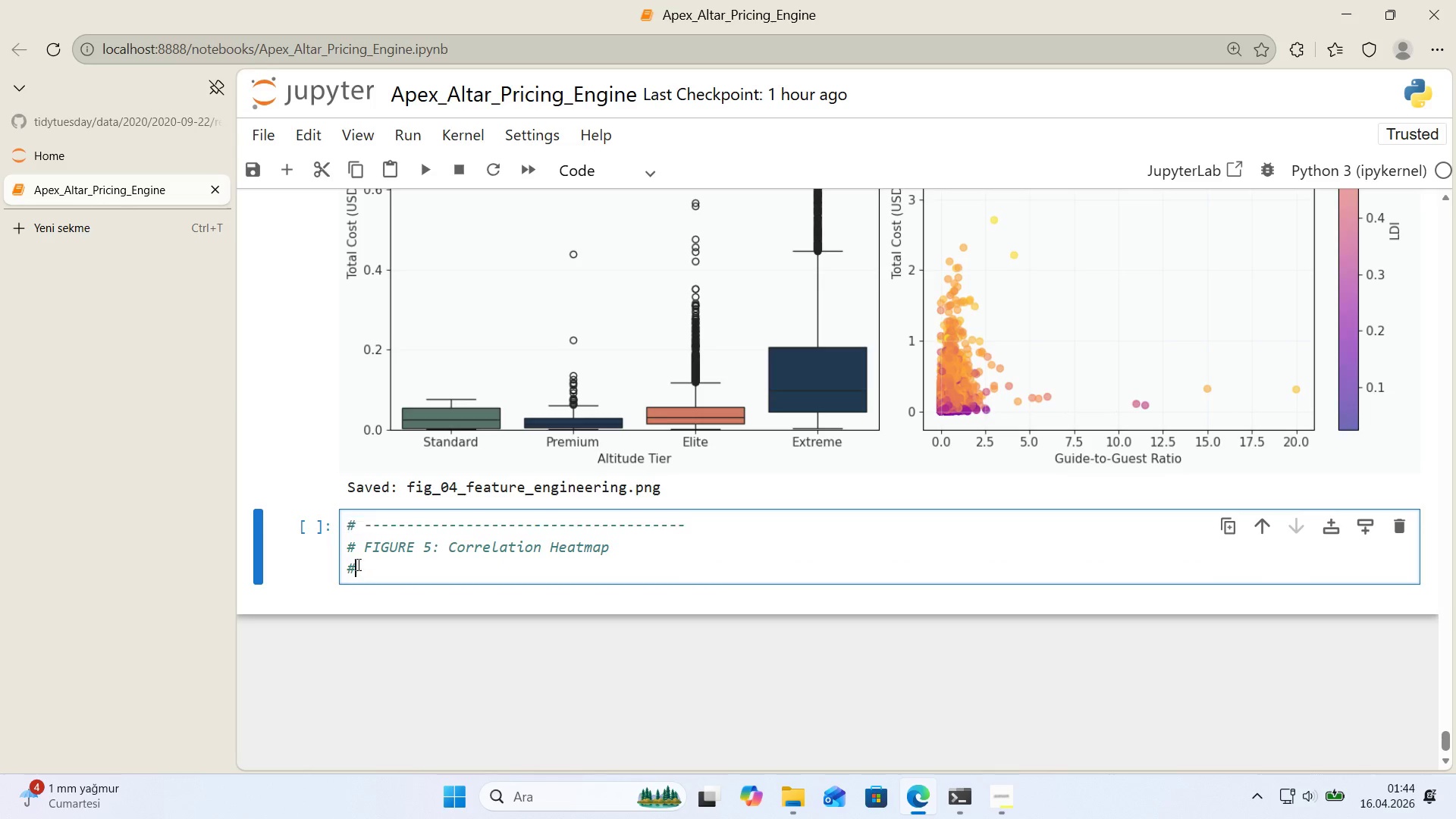 
left_click_drag(start_coordinate=[360, 563], to_coordinate=[339, 568])
 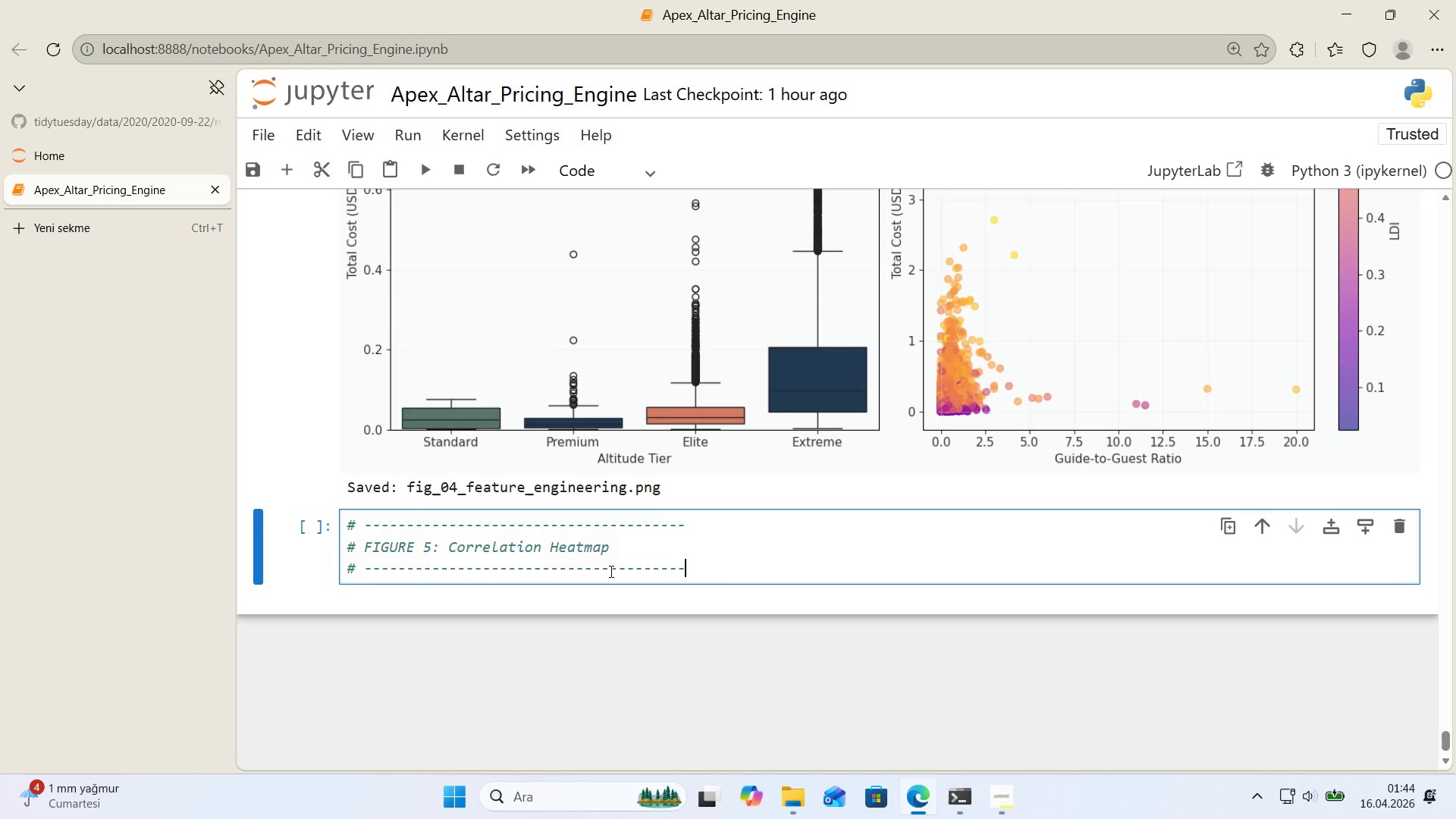 
key(Control+ControlLeft)
 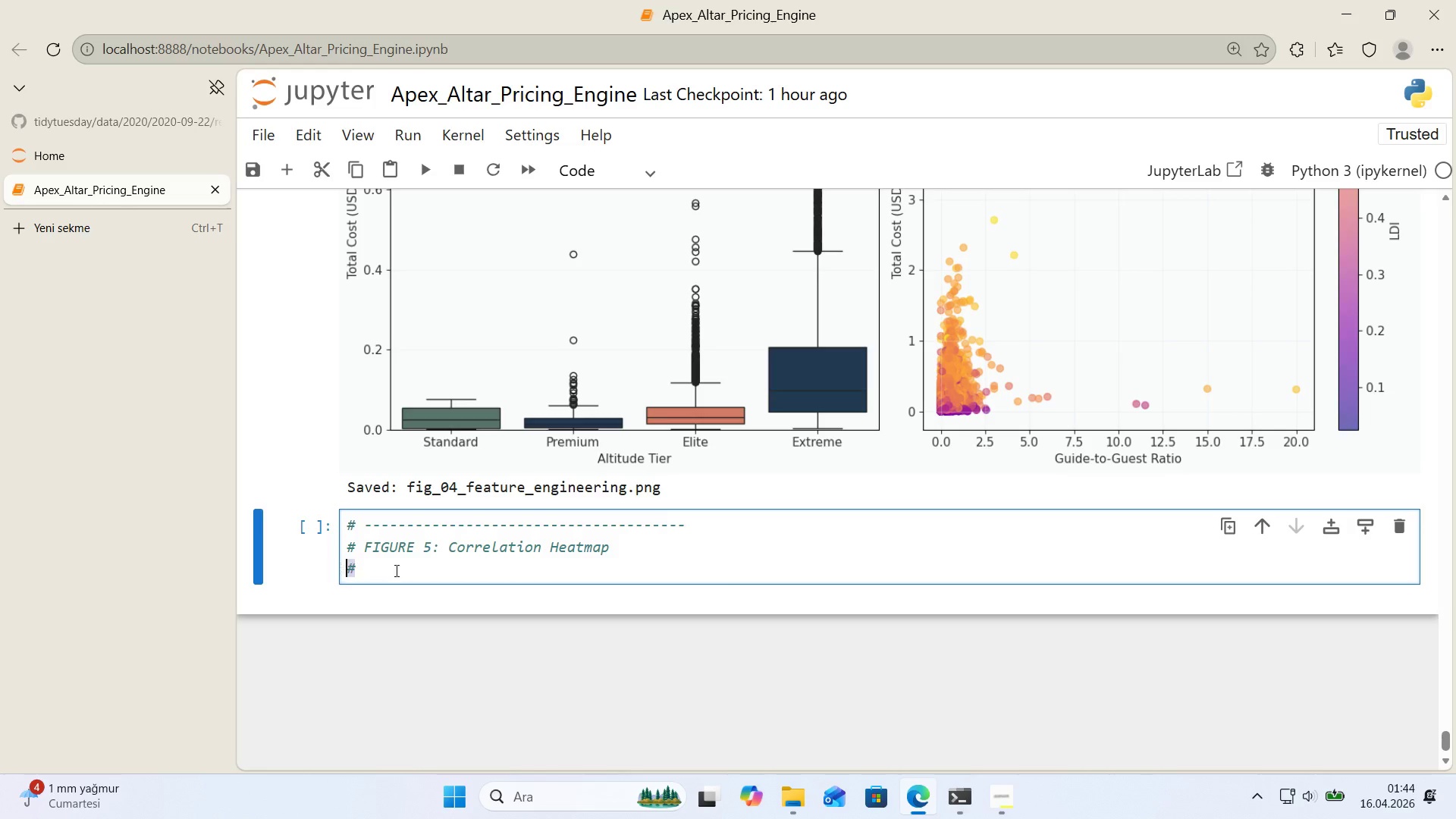 
key(Control+V)
 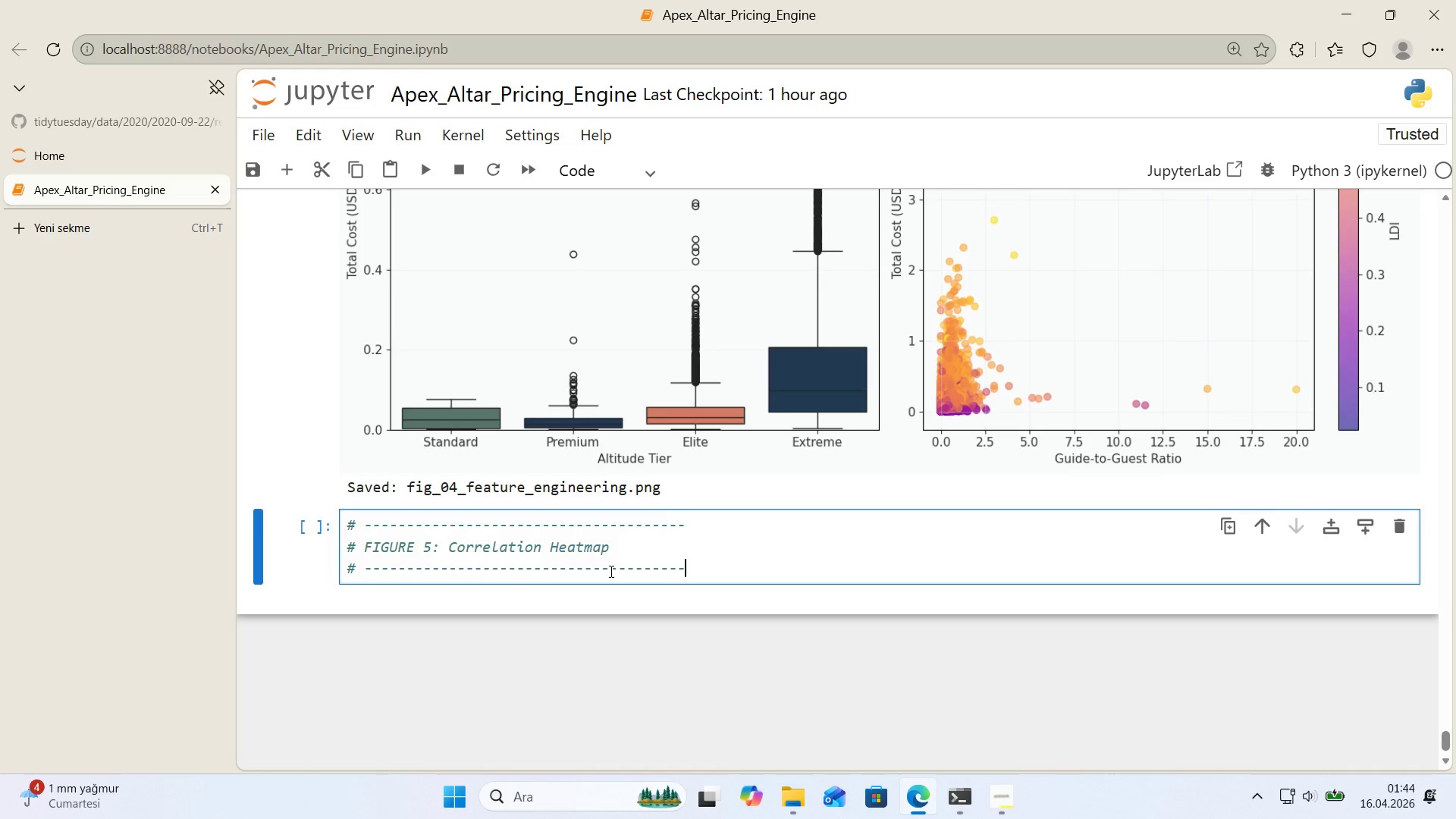 
left_click_drag(start_coordinate=[610, 571], to_coordinate=[733, 576])
 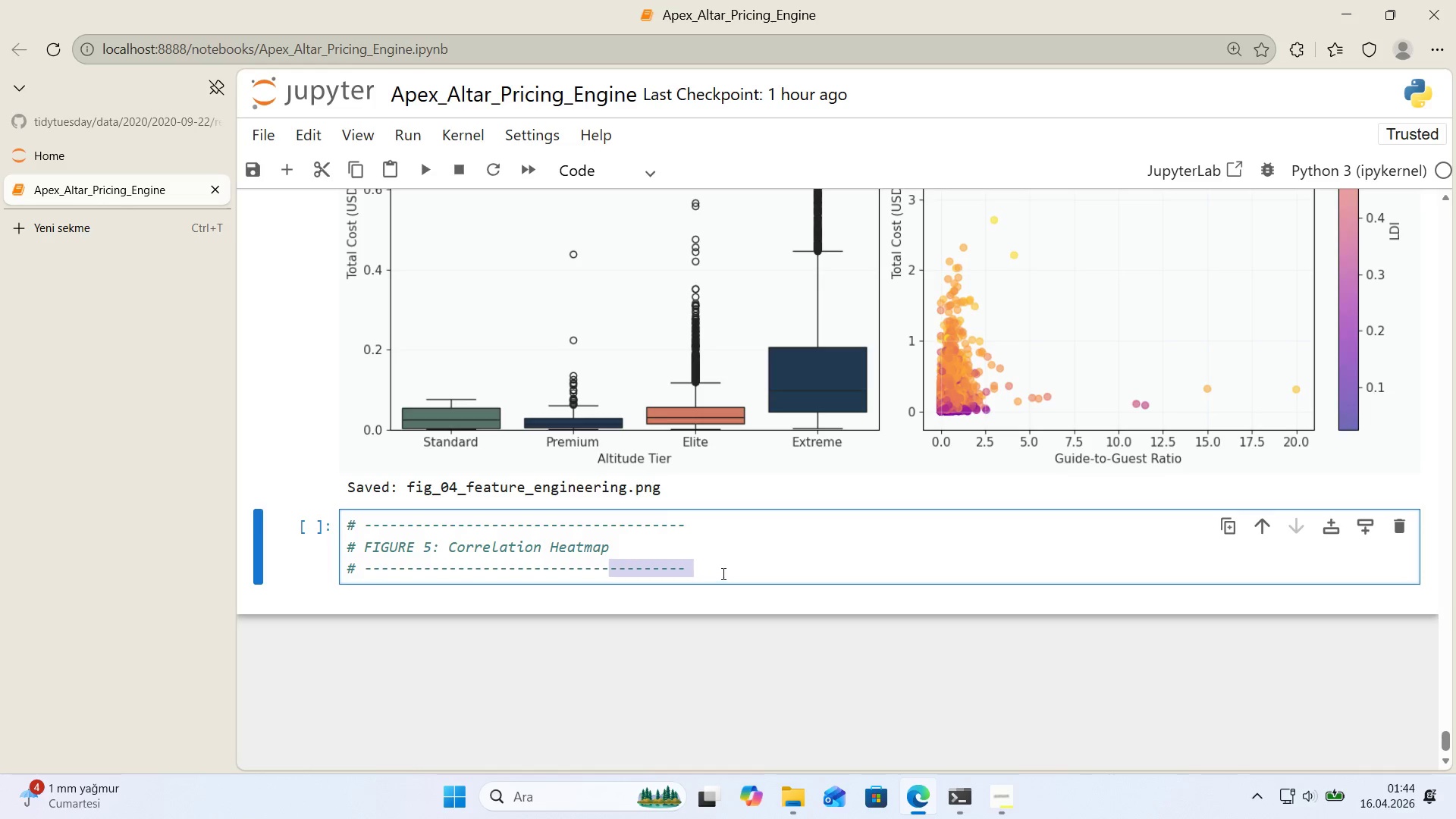 
key(Backspace)
 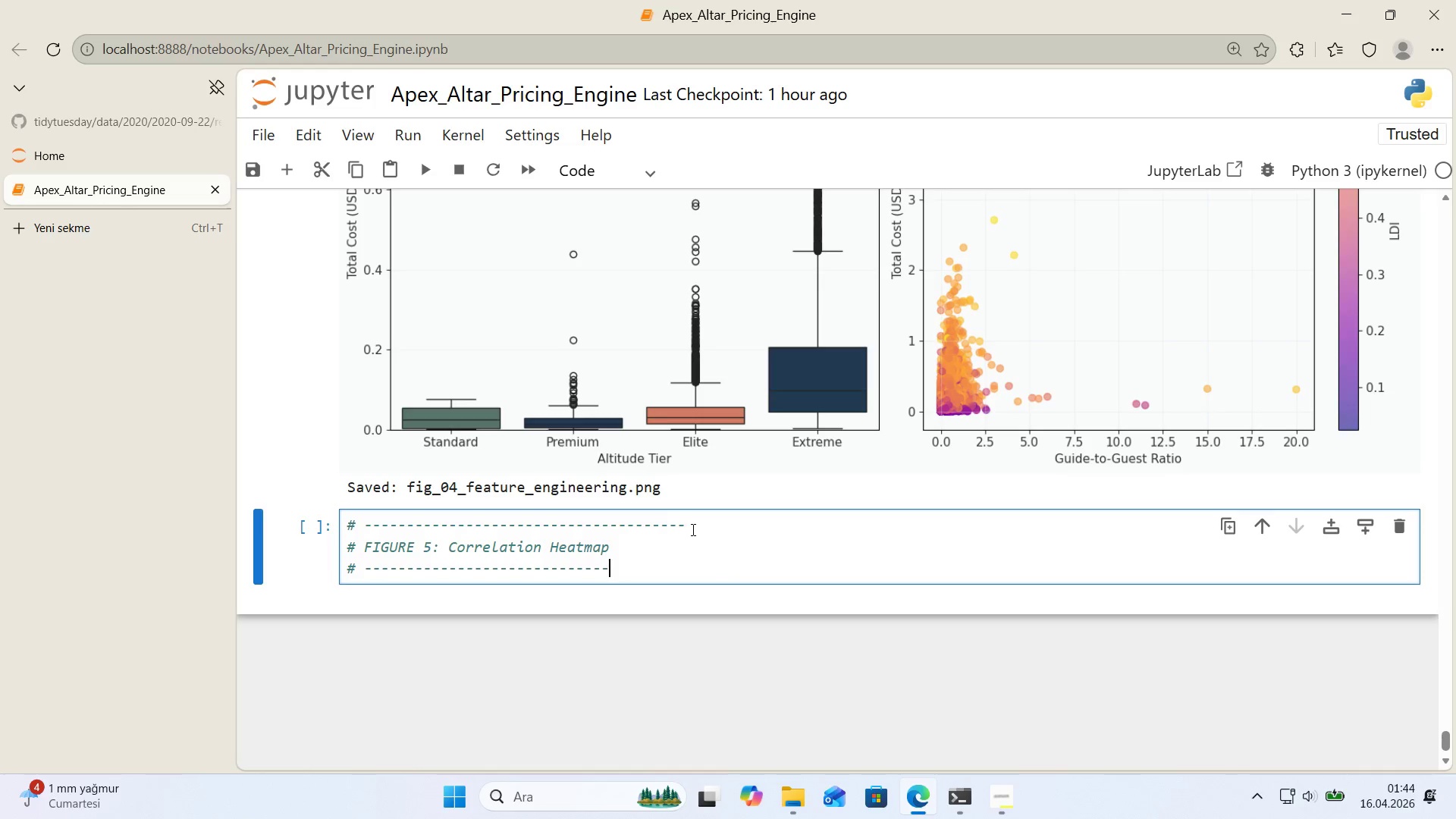 
left_click_drag(start_coordinate=[682, 526], to_coordinate=[609, 532])
 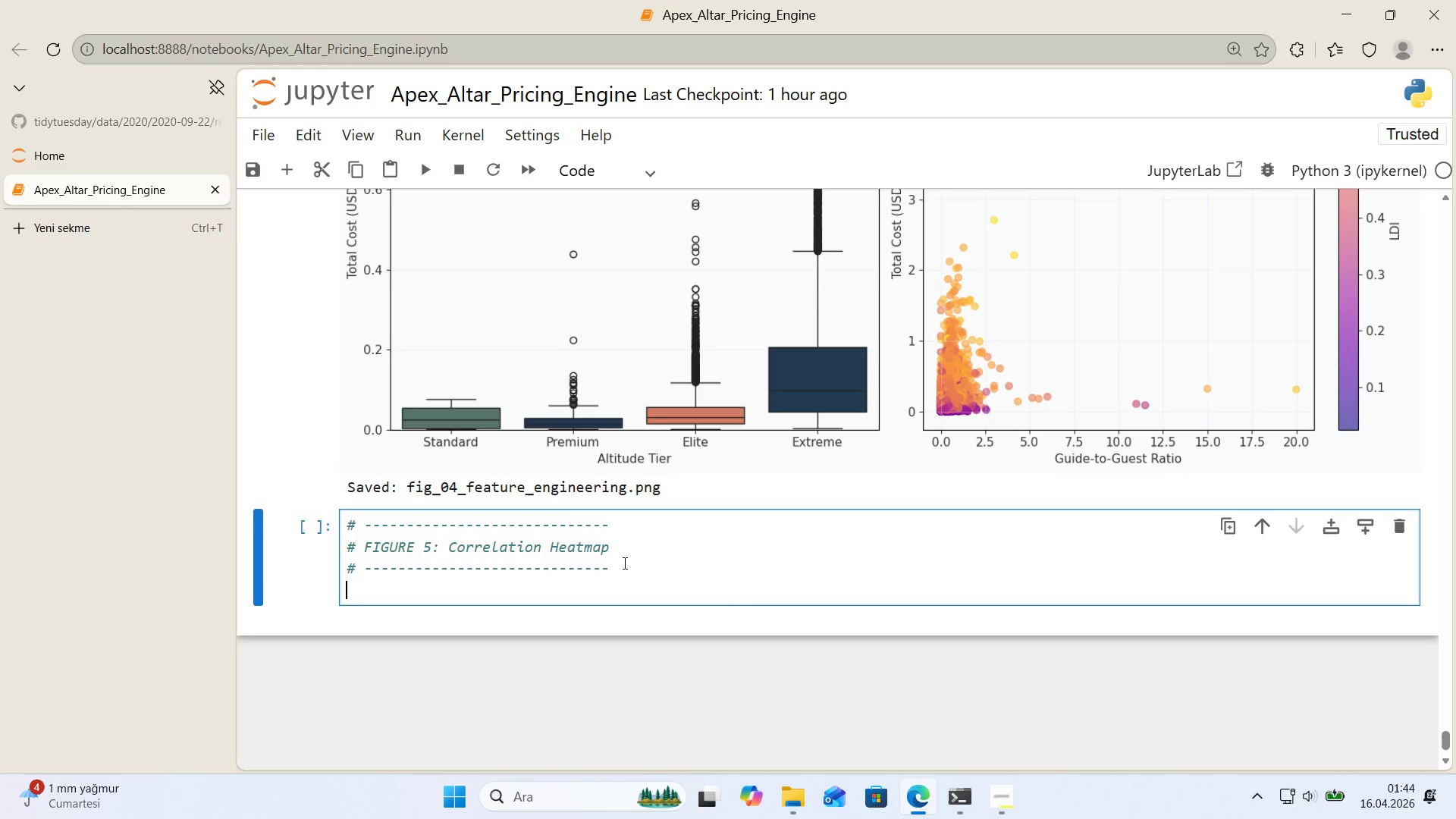 
key(Backspace)
 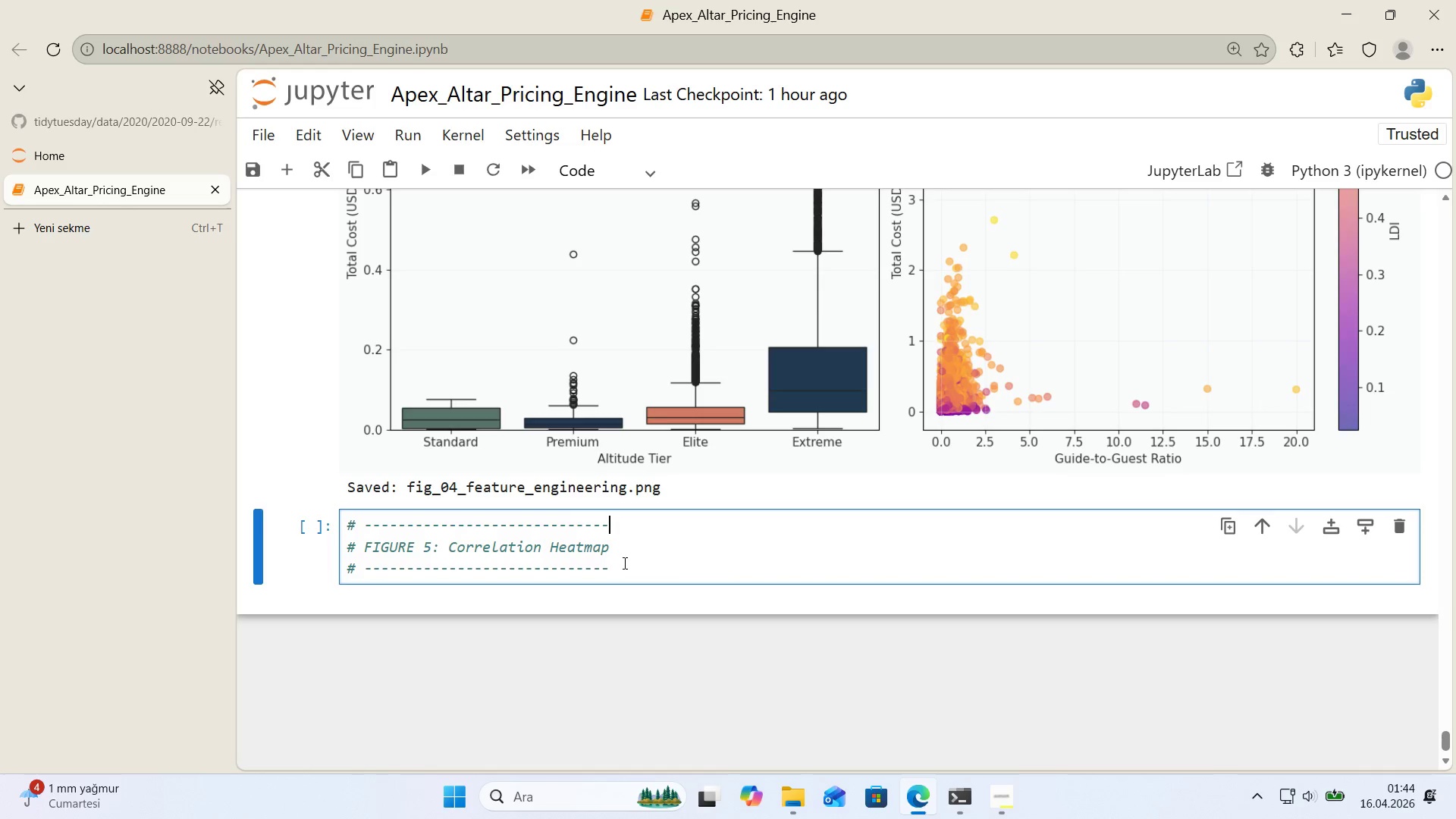 
left_click([623, 563])
 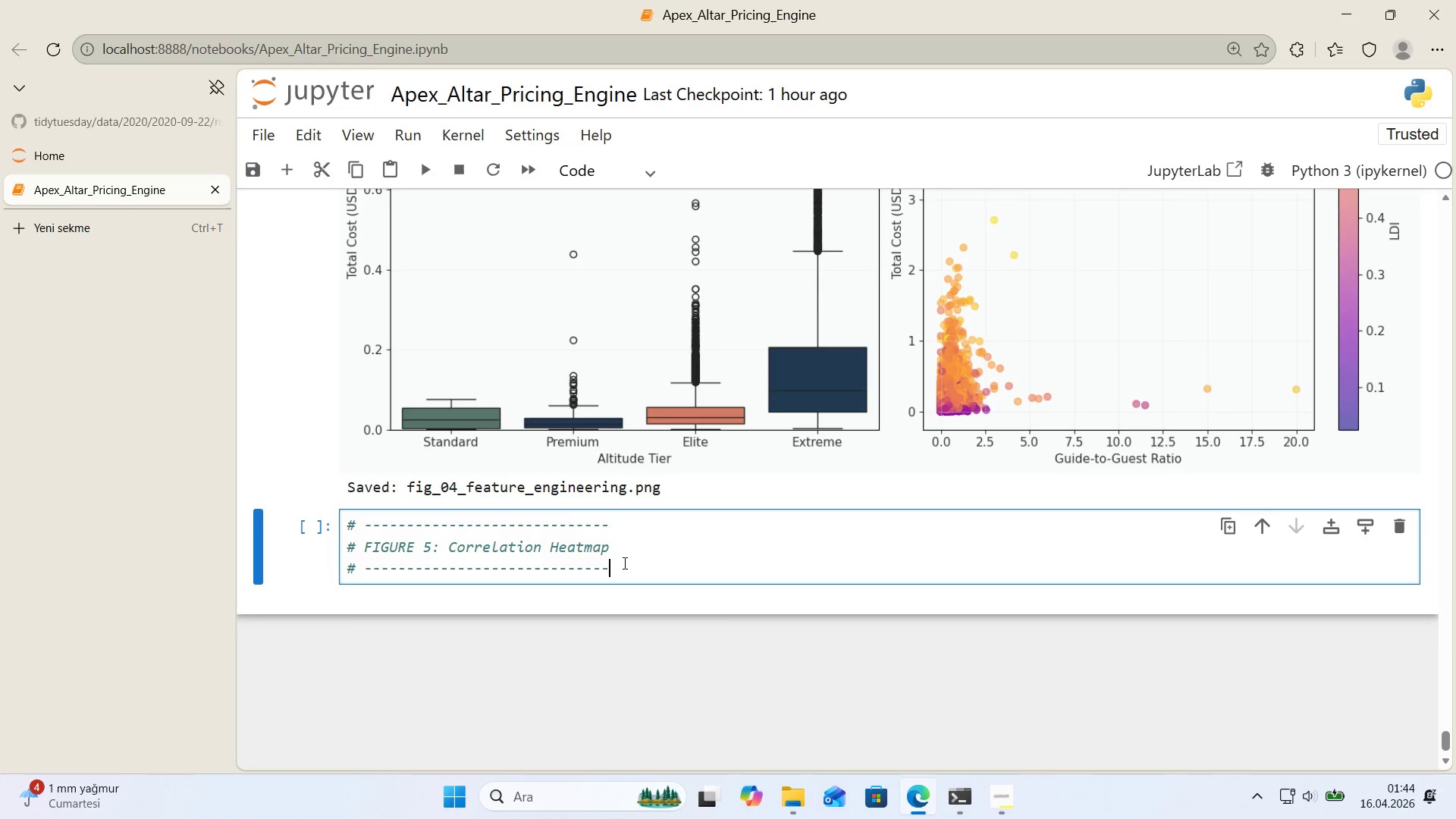 
key(Enter)
 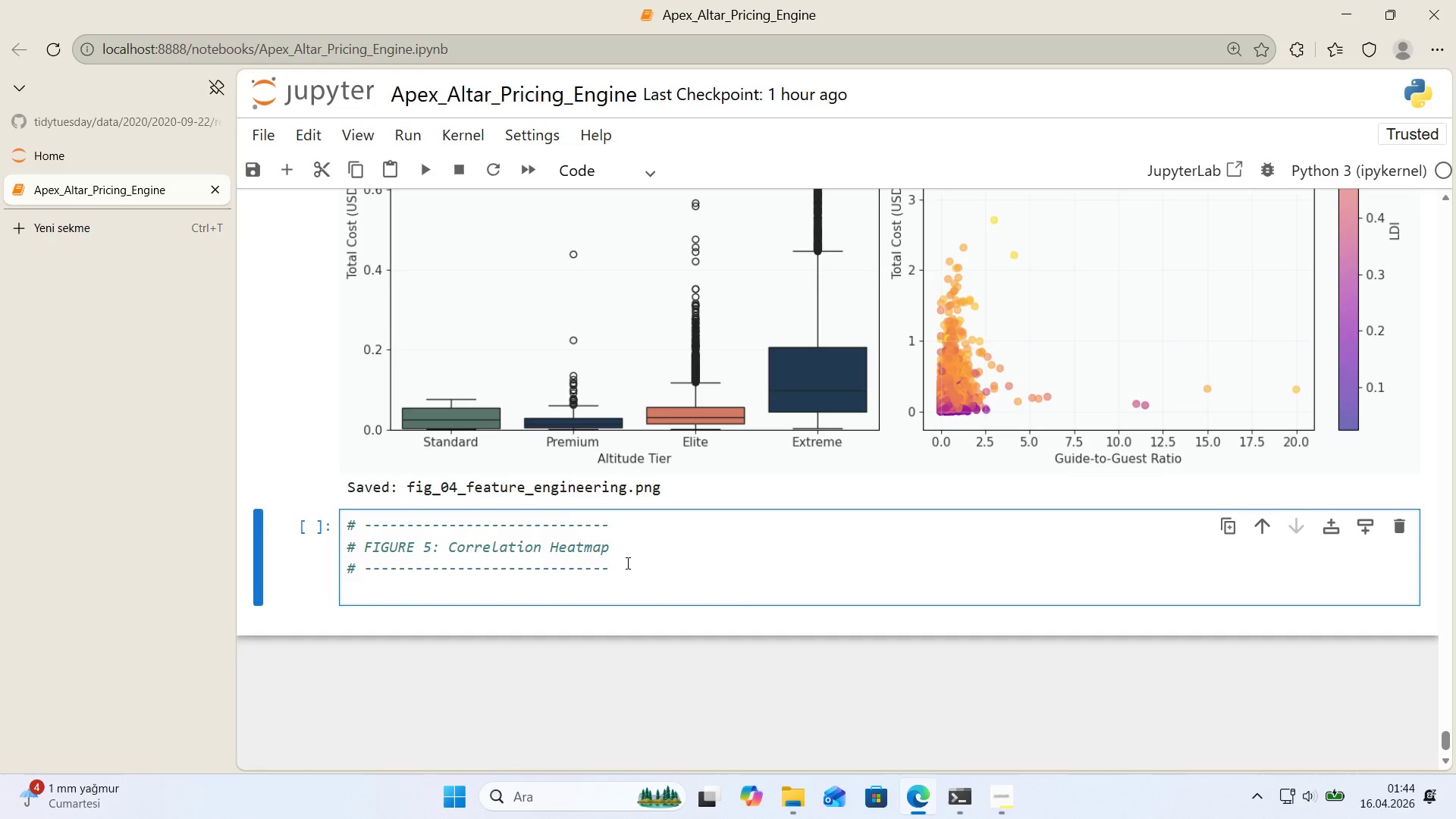 
key(Enter)
 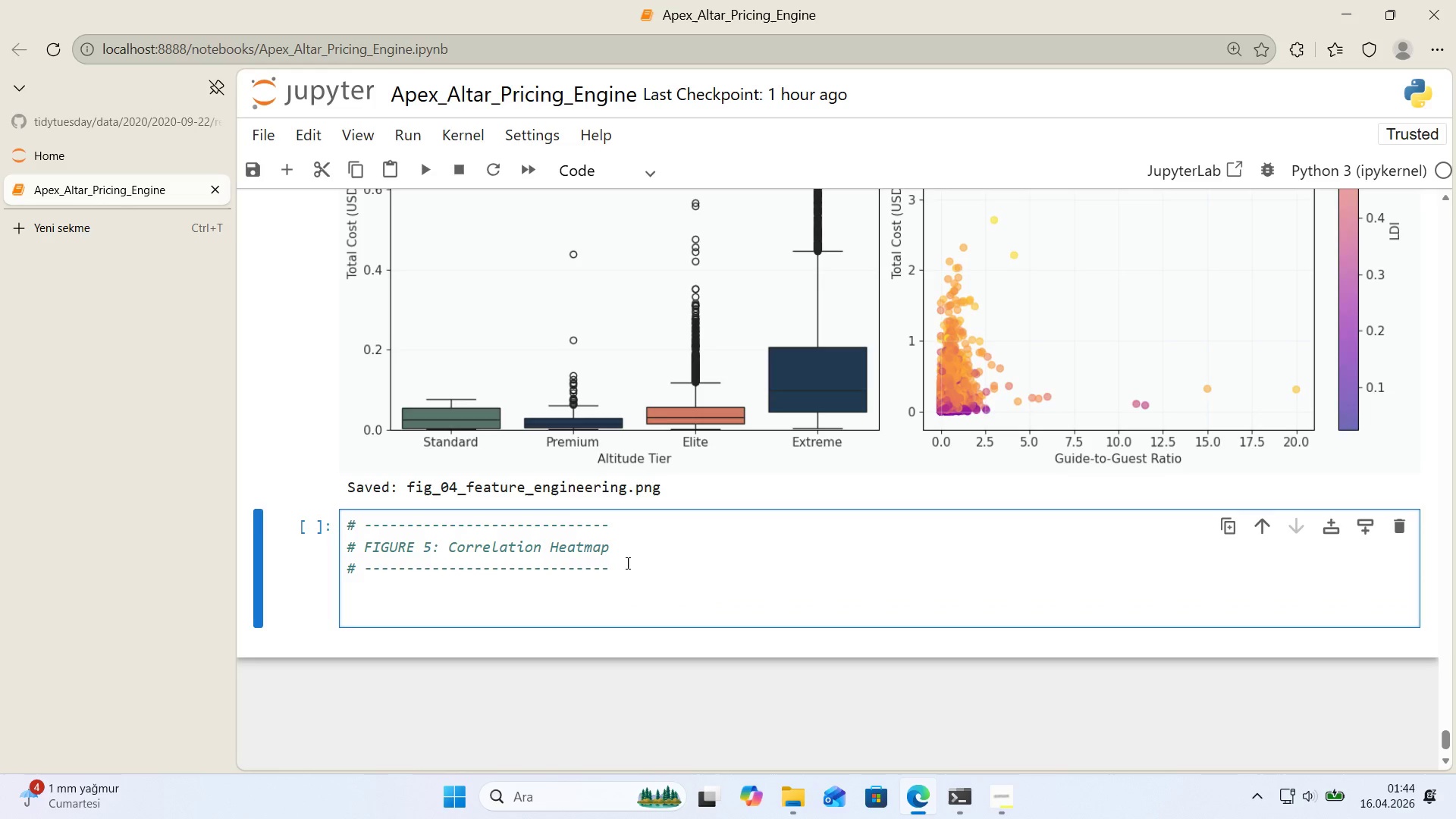 
key(Alt+Control+3)
 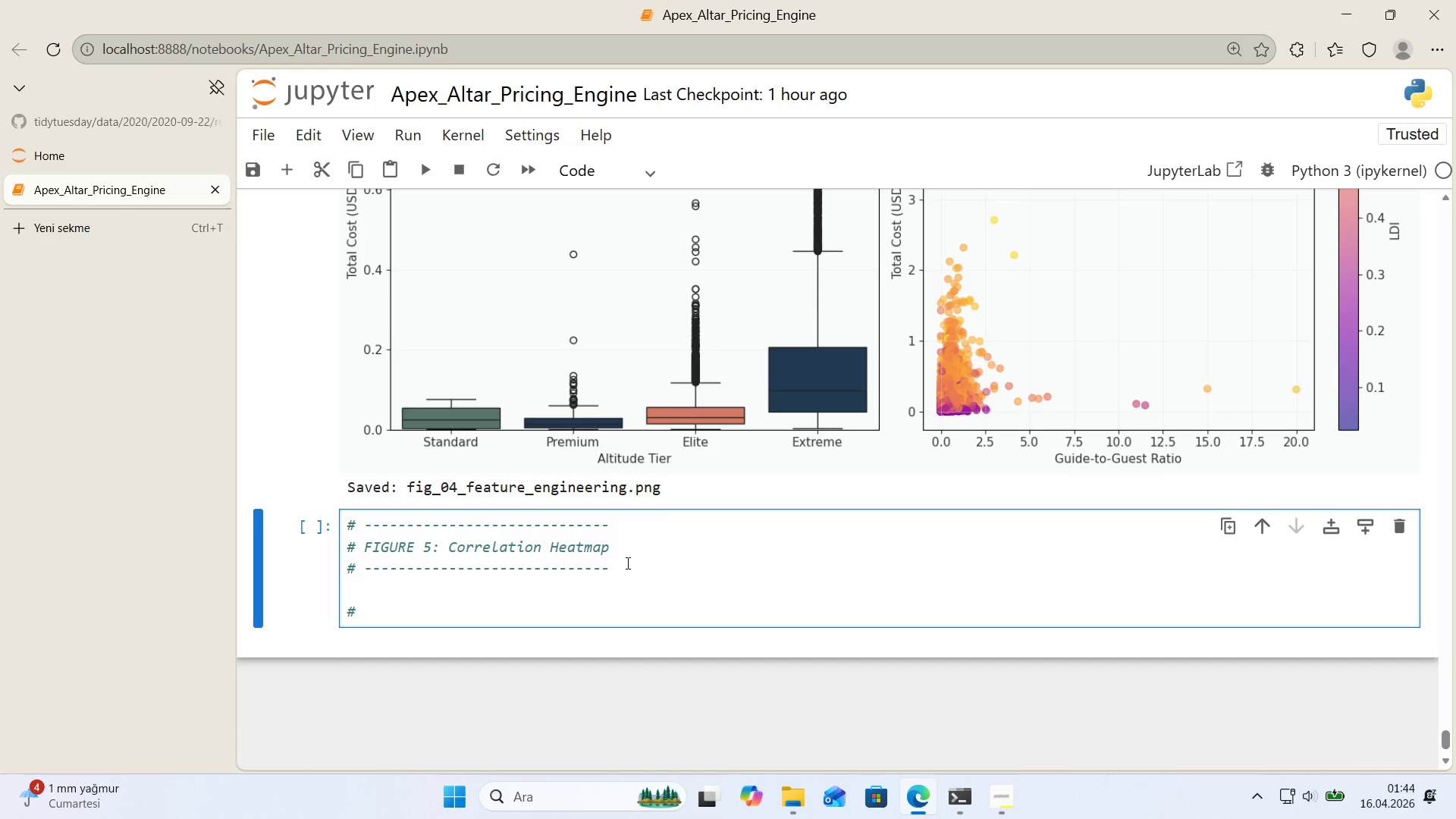 
wait(10.95)
 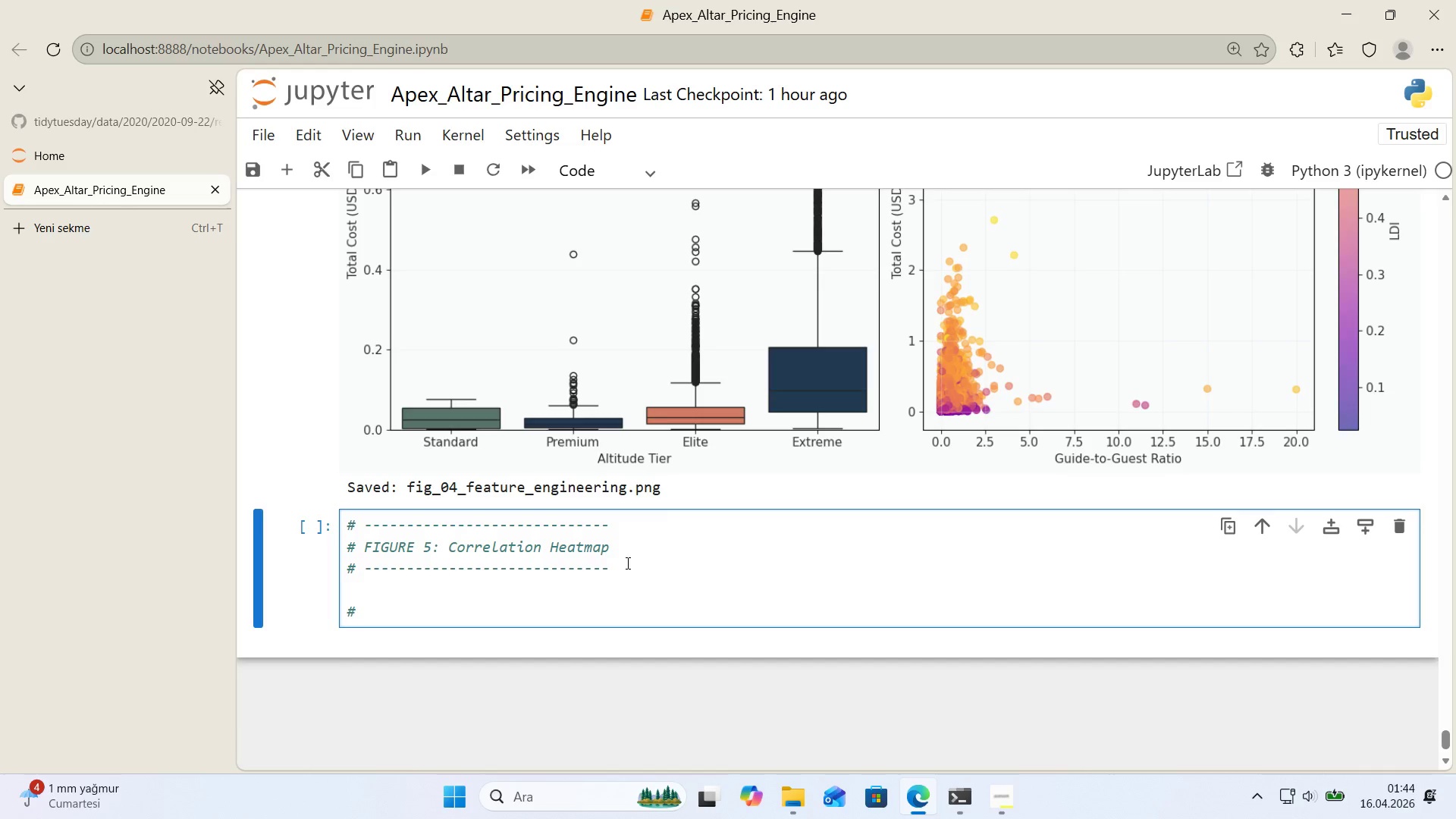 
type( ele)
key(Backspace)
key(Backspace)
key(Backspace)
type(Select numer'c features for coore)
key(Backspace)
key(Backspace)
key(Backspace)
type(rrelat'on)
 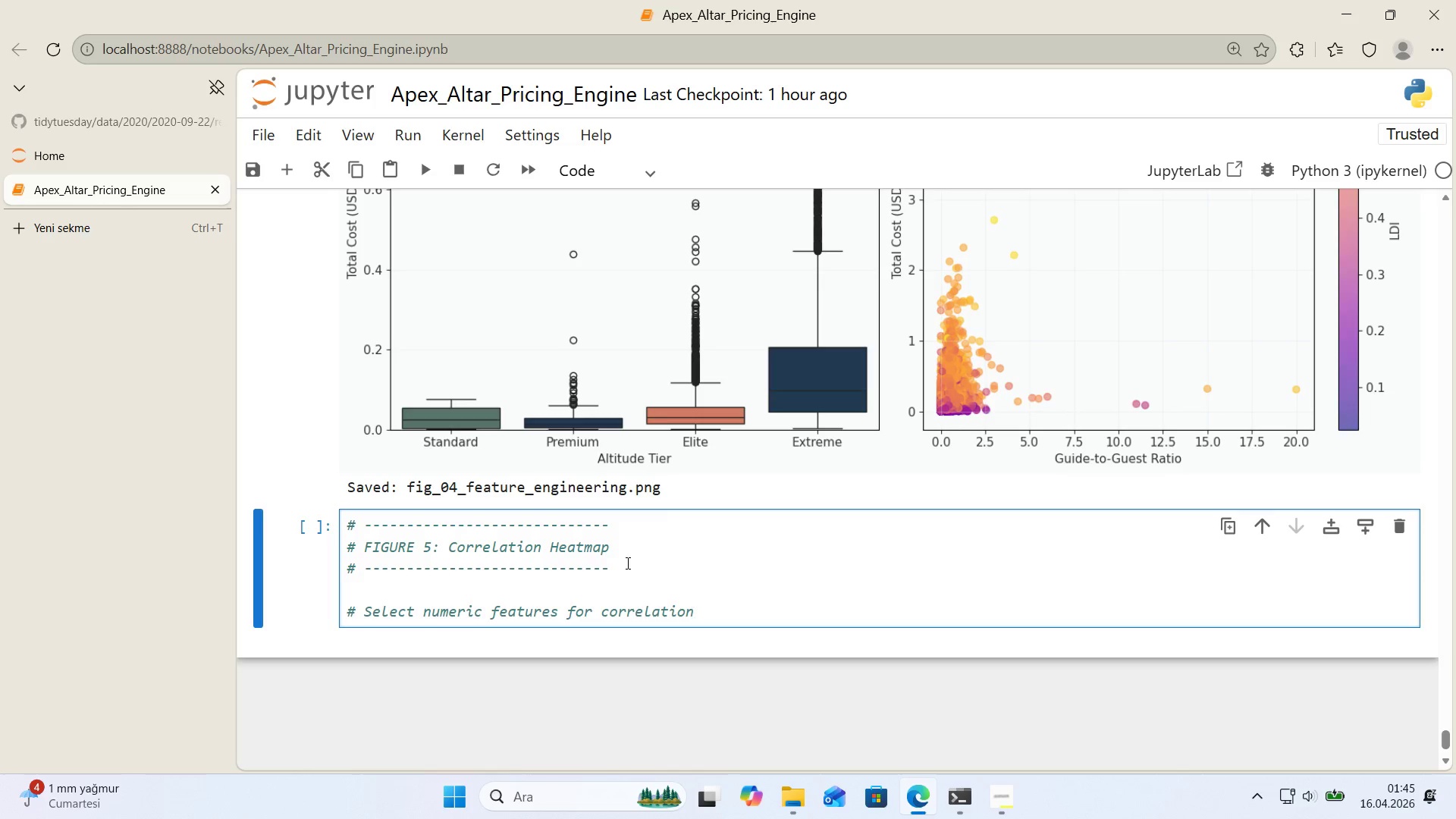 
key(Enter)
 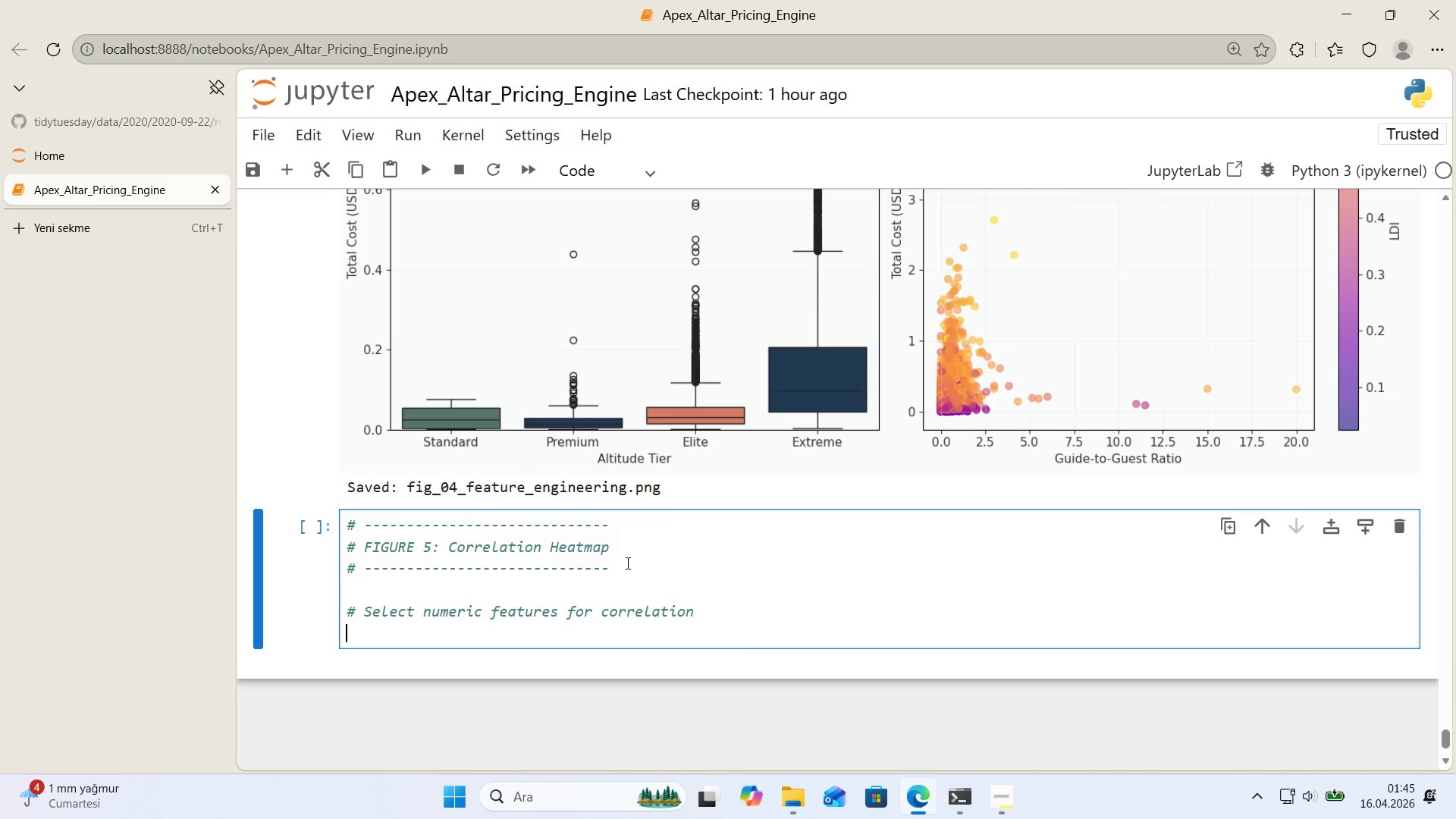 
type(feature_cols ) )
 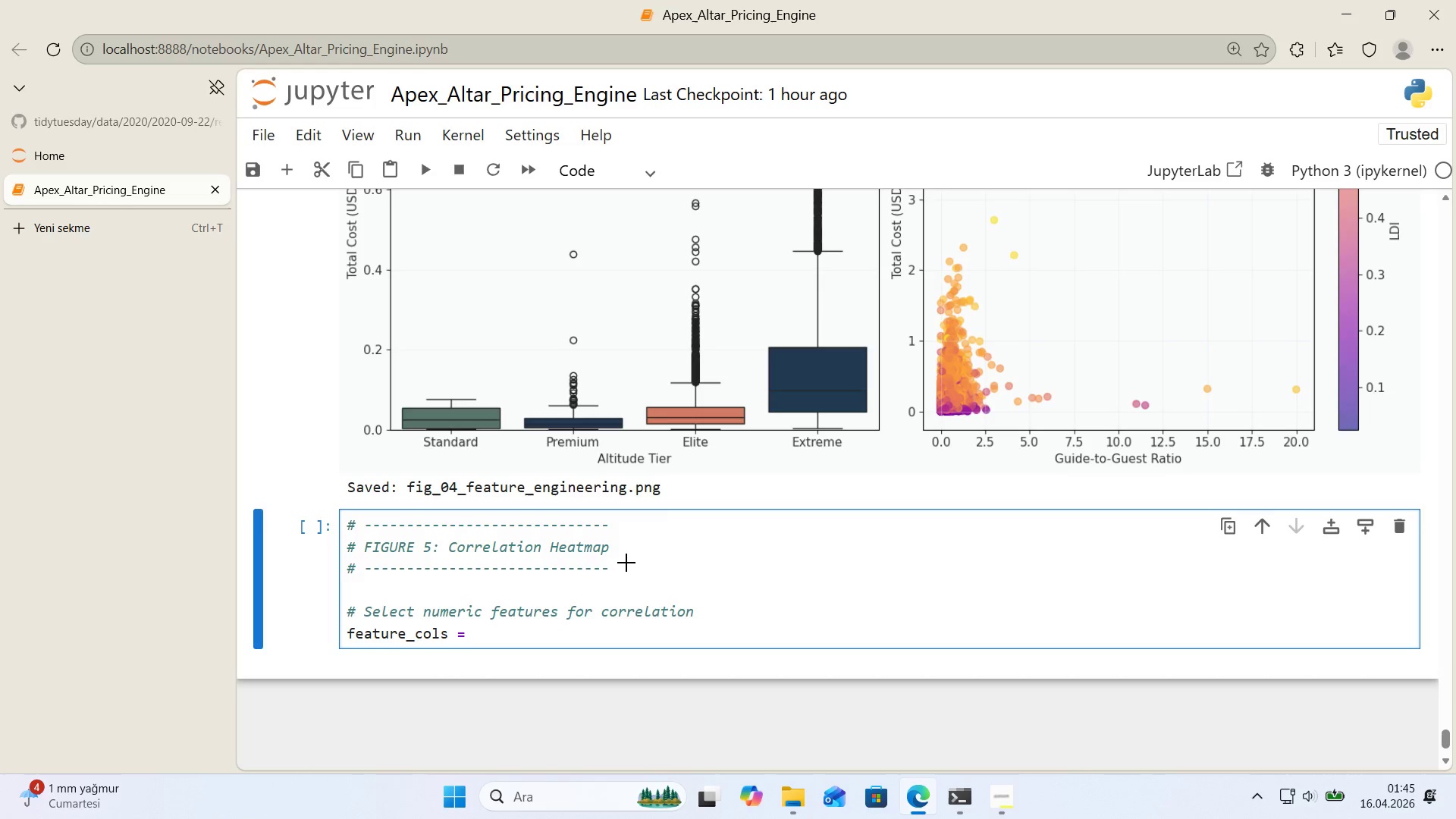 
key(Alt+Control+8)
 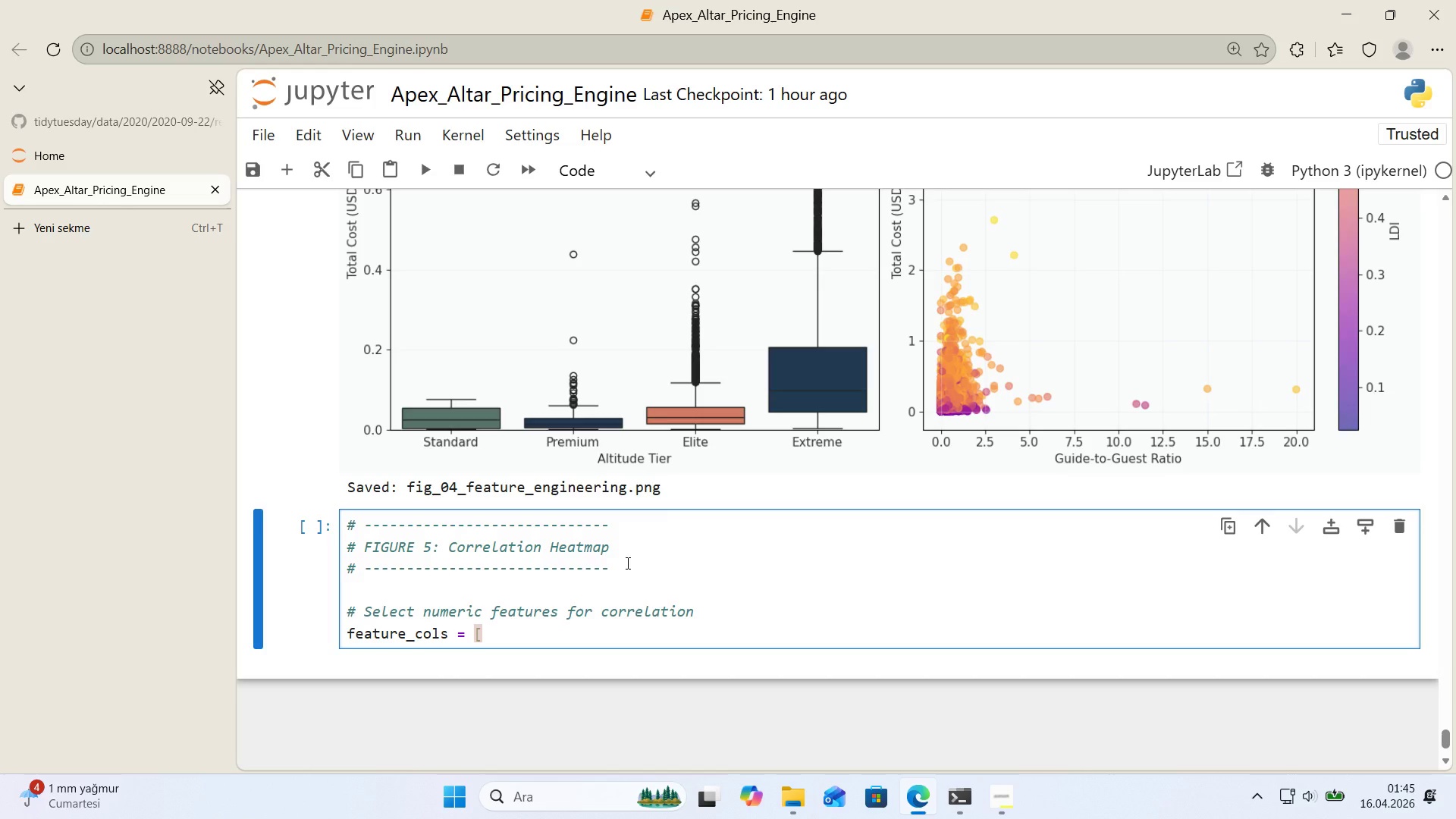 
key(Alt+Control+9)
 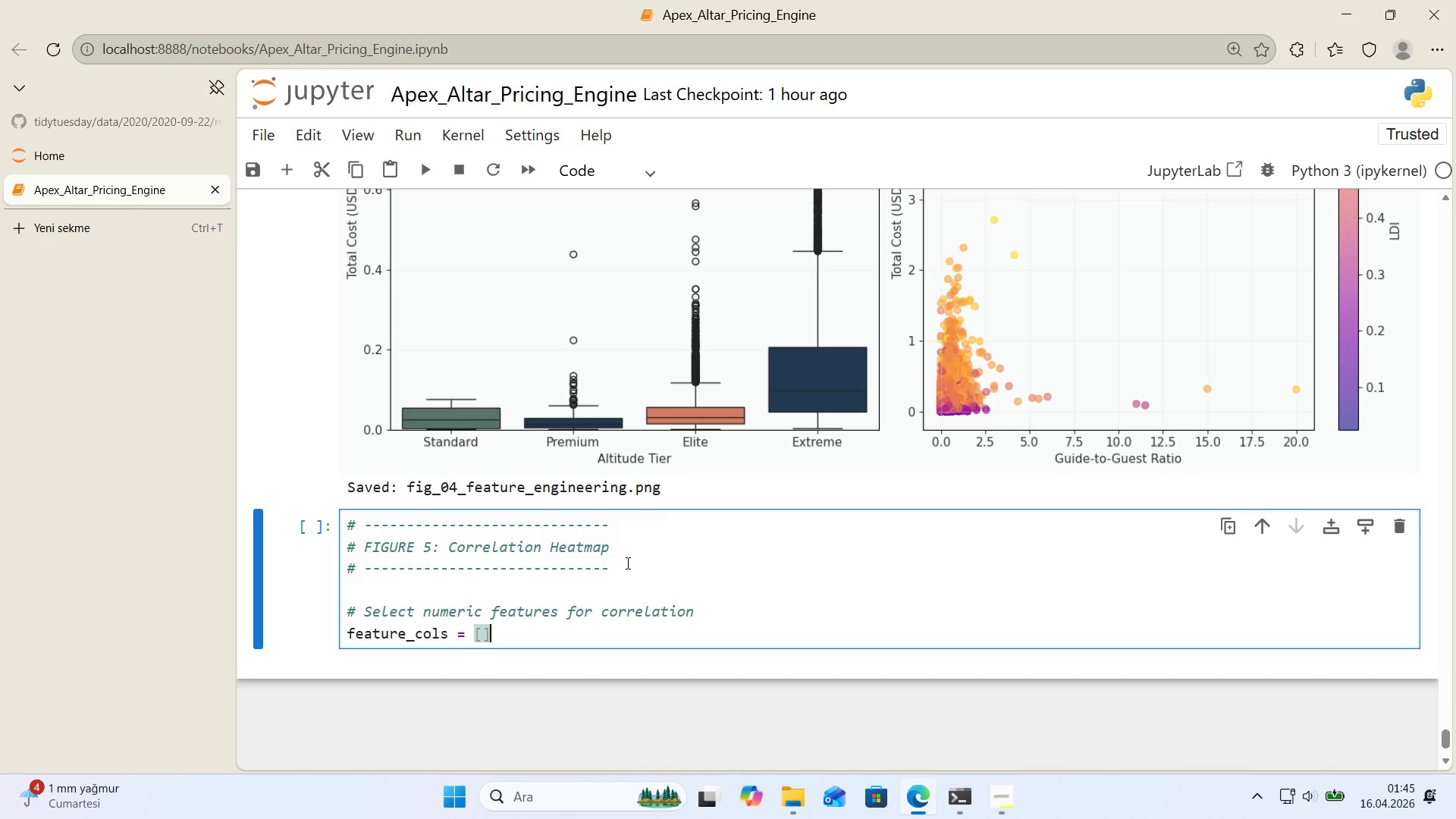 
key(ArrowLeft)
 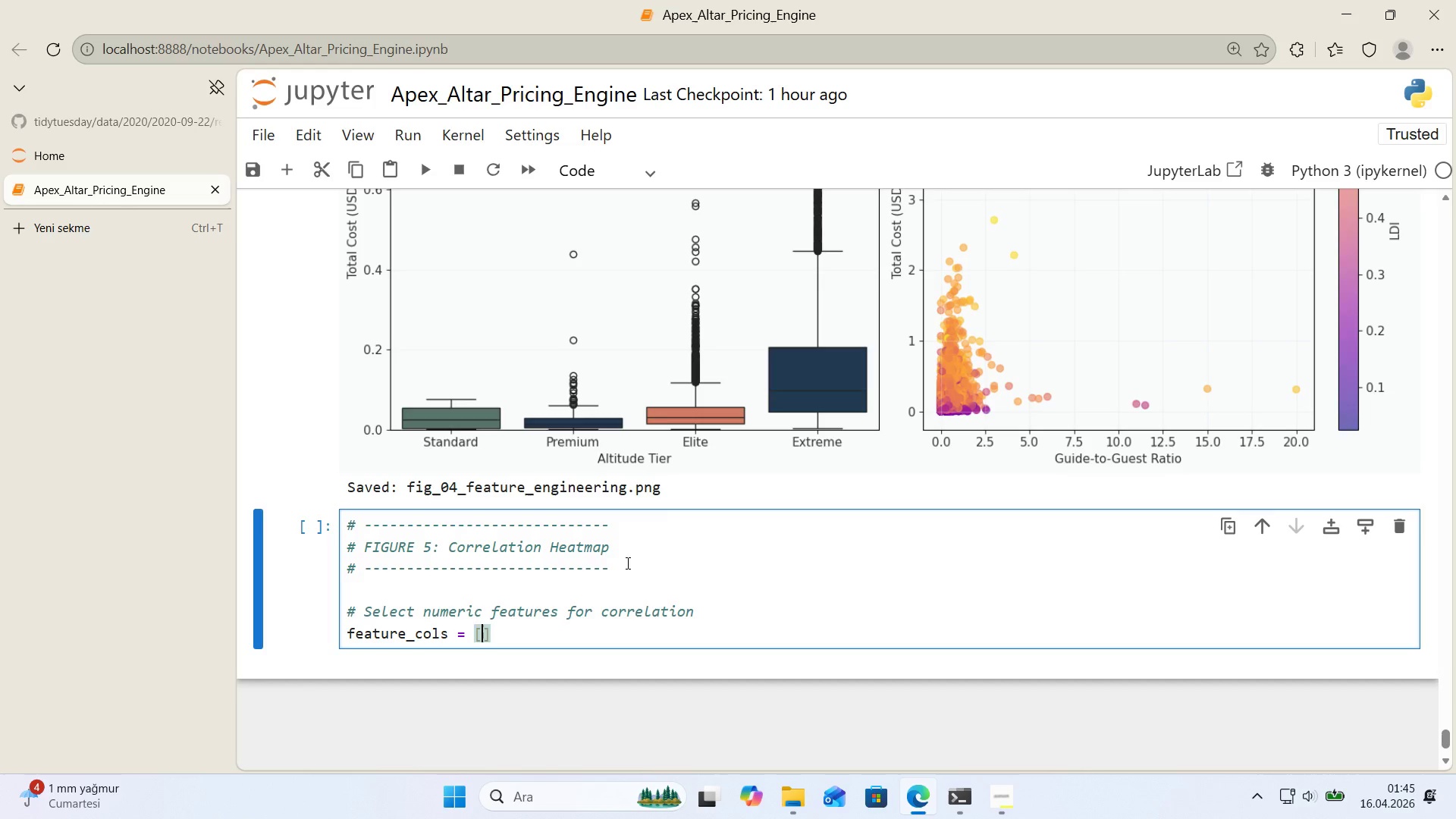 
key(Enter)
 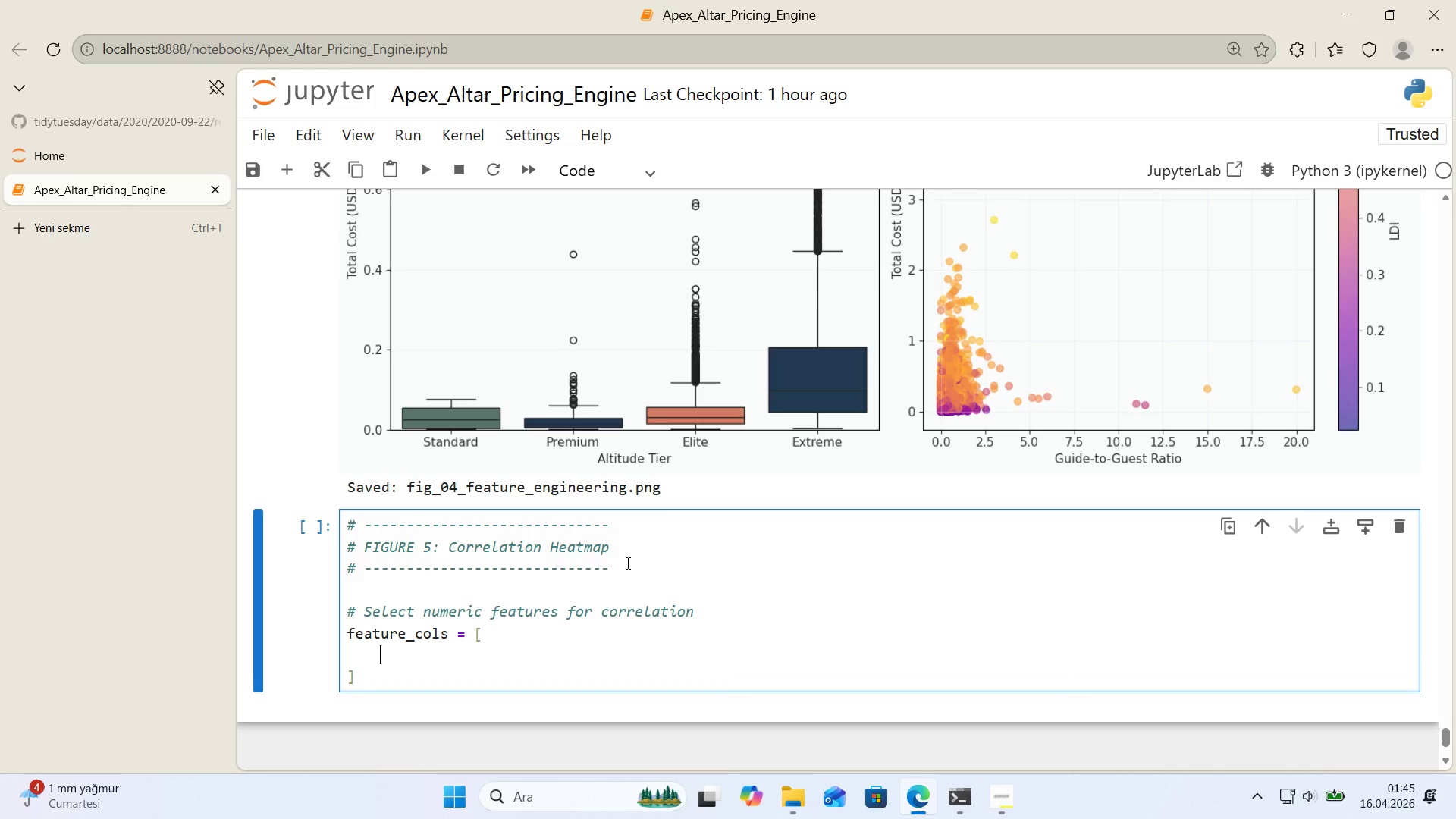 
type(@@)
 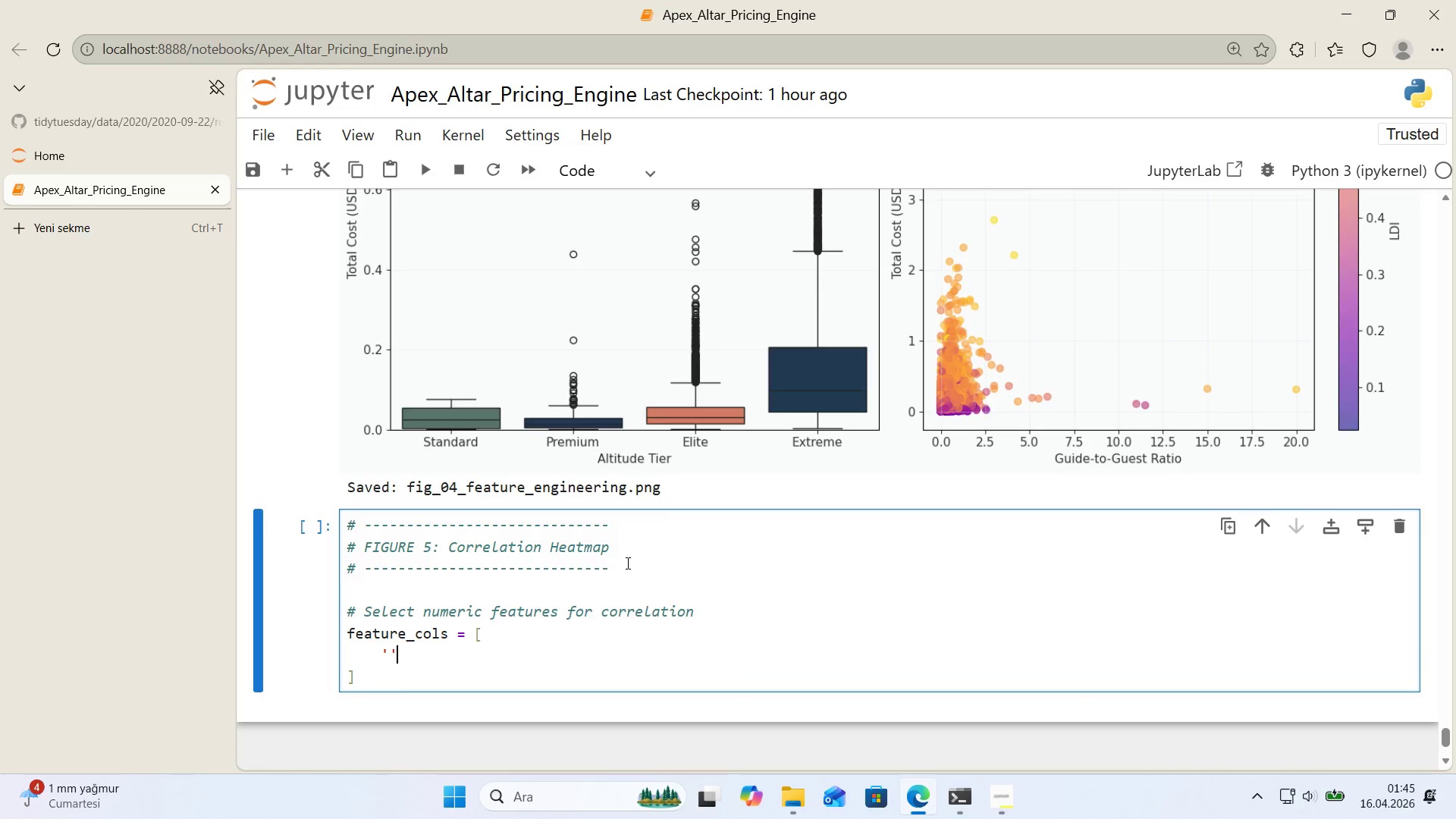 
key(ArrowLeft)
 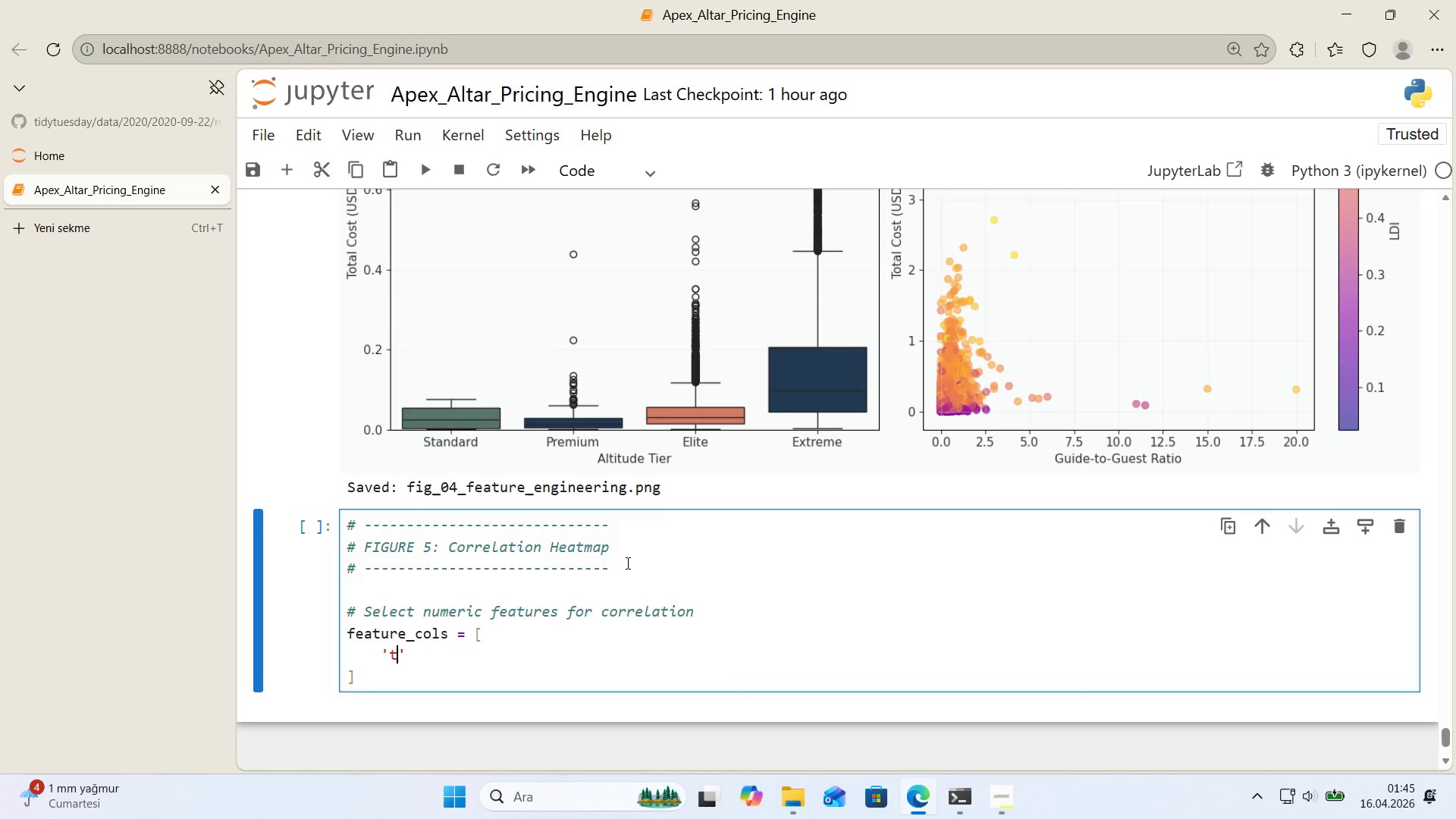 
type(total_nu)
key(Backspace)
key(Backspace)
type(e)
key(Backspace)
type(members)
 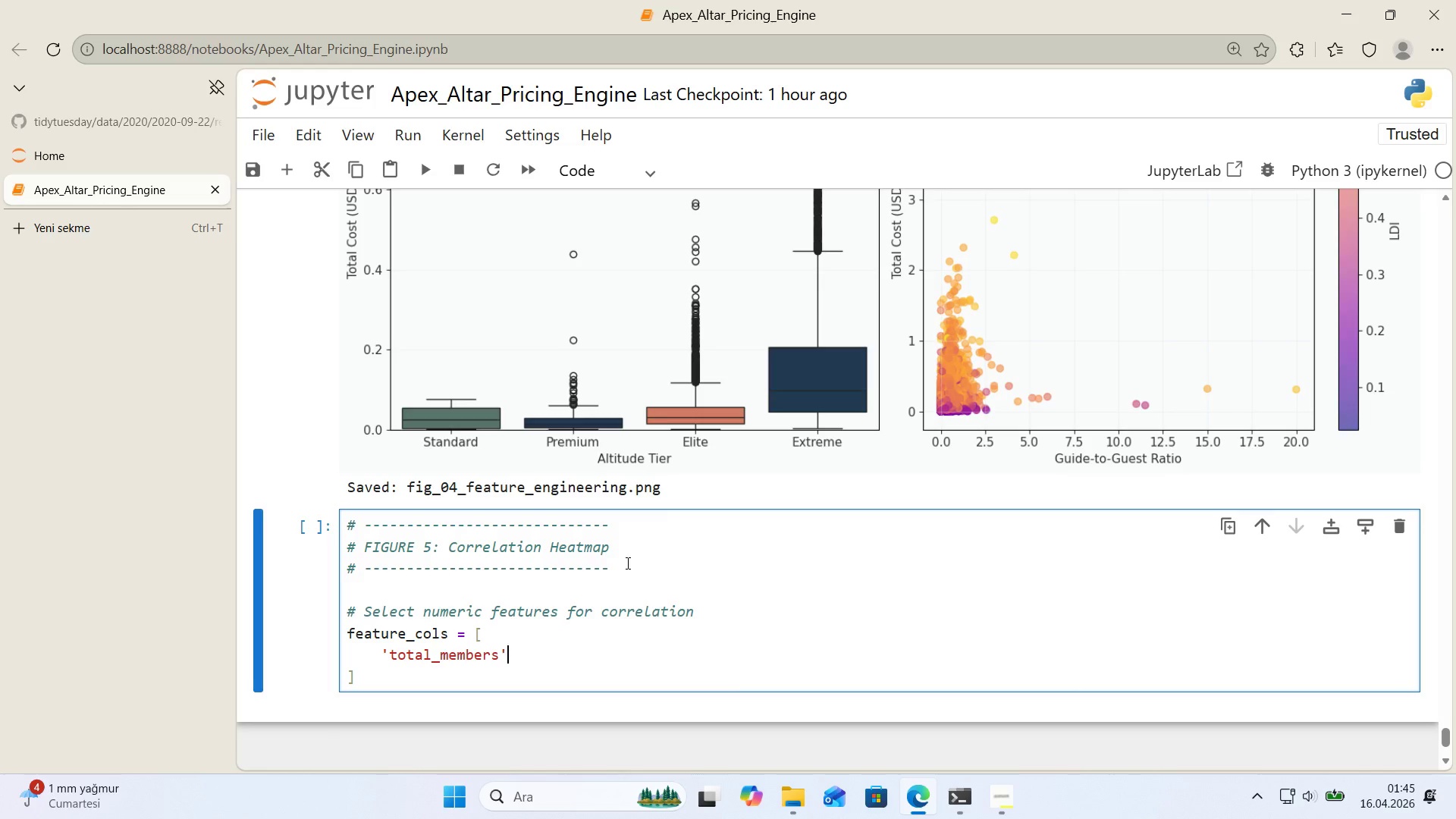 
 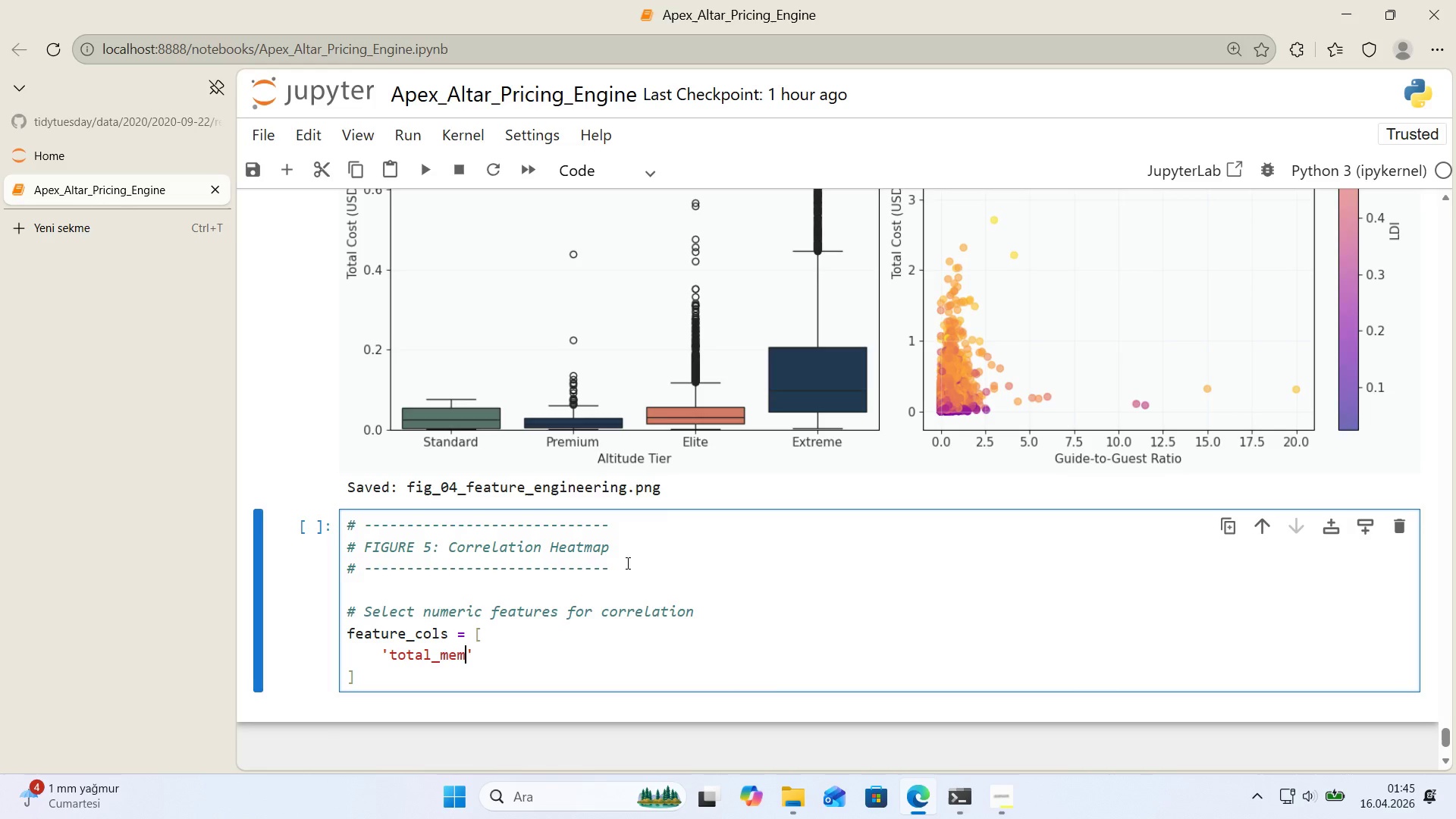 
key(ArrowRight)
 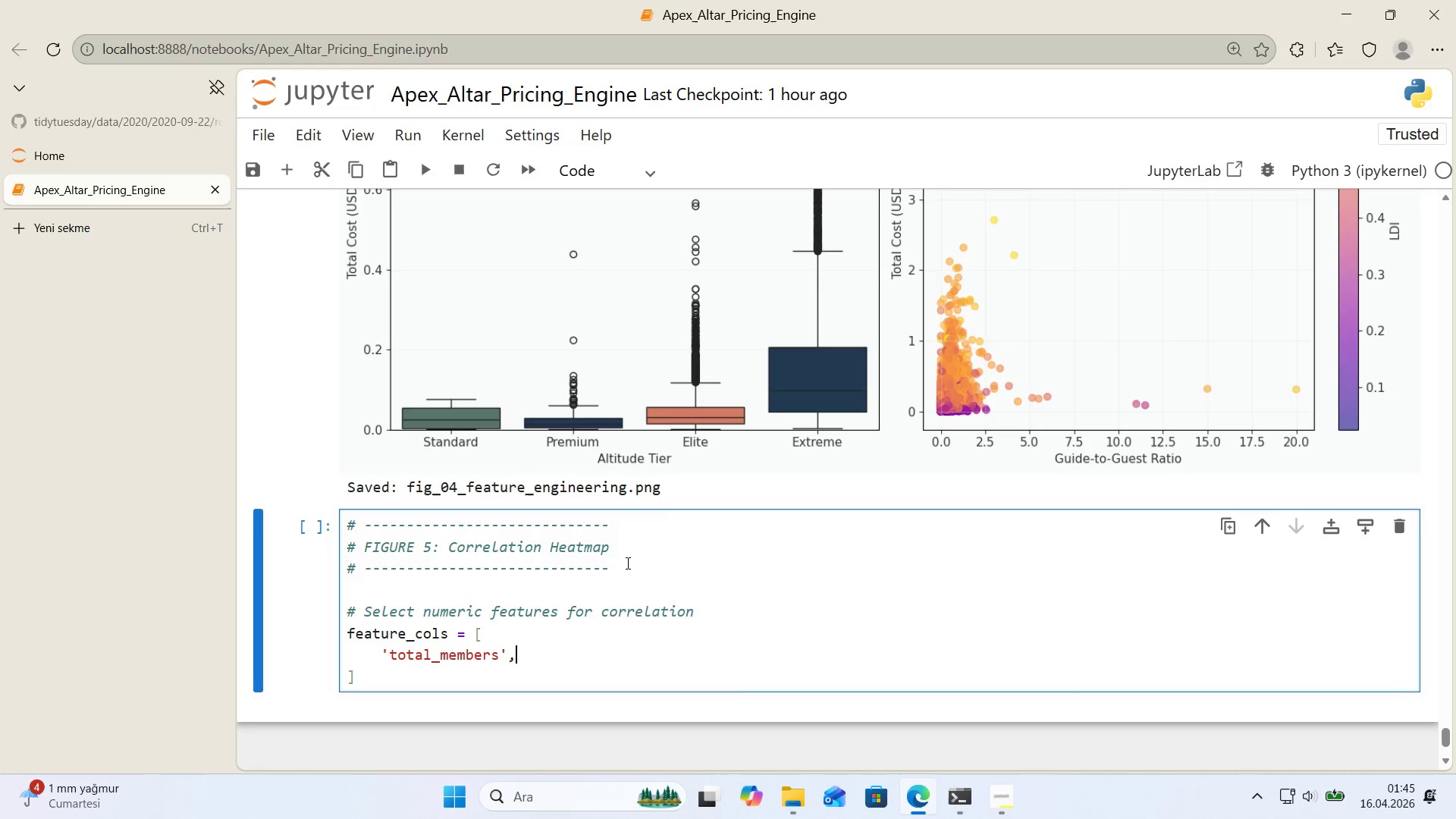 
type(, @@)
 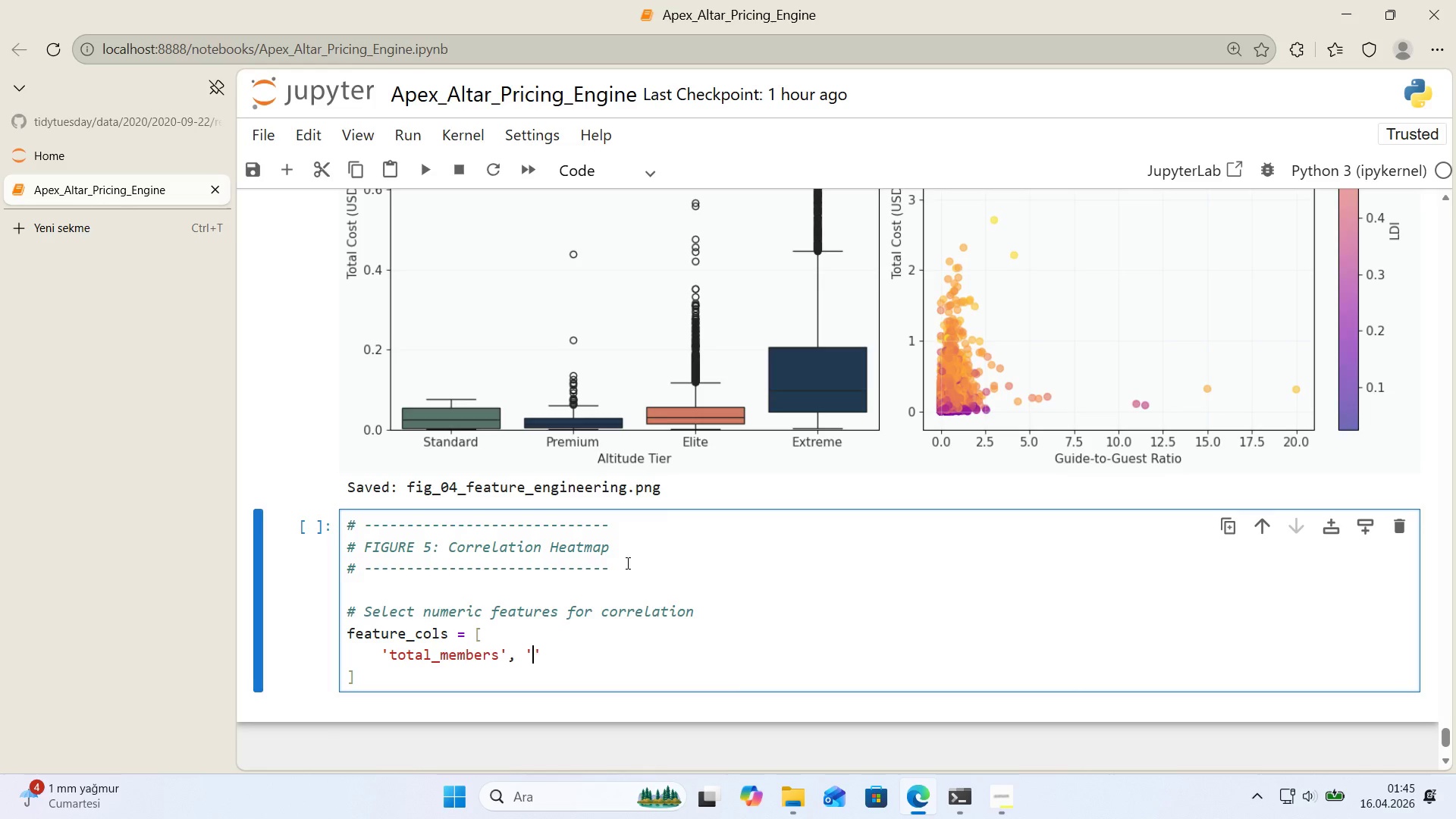 
 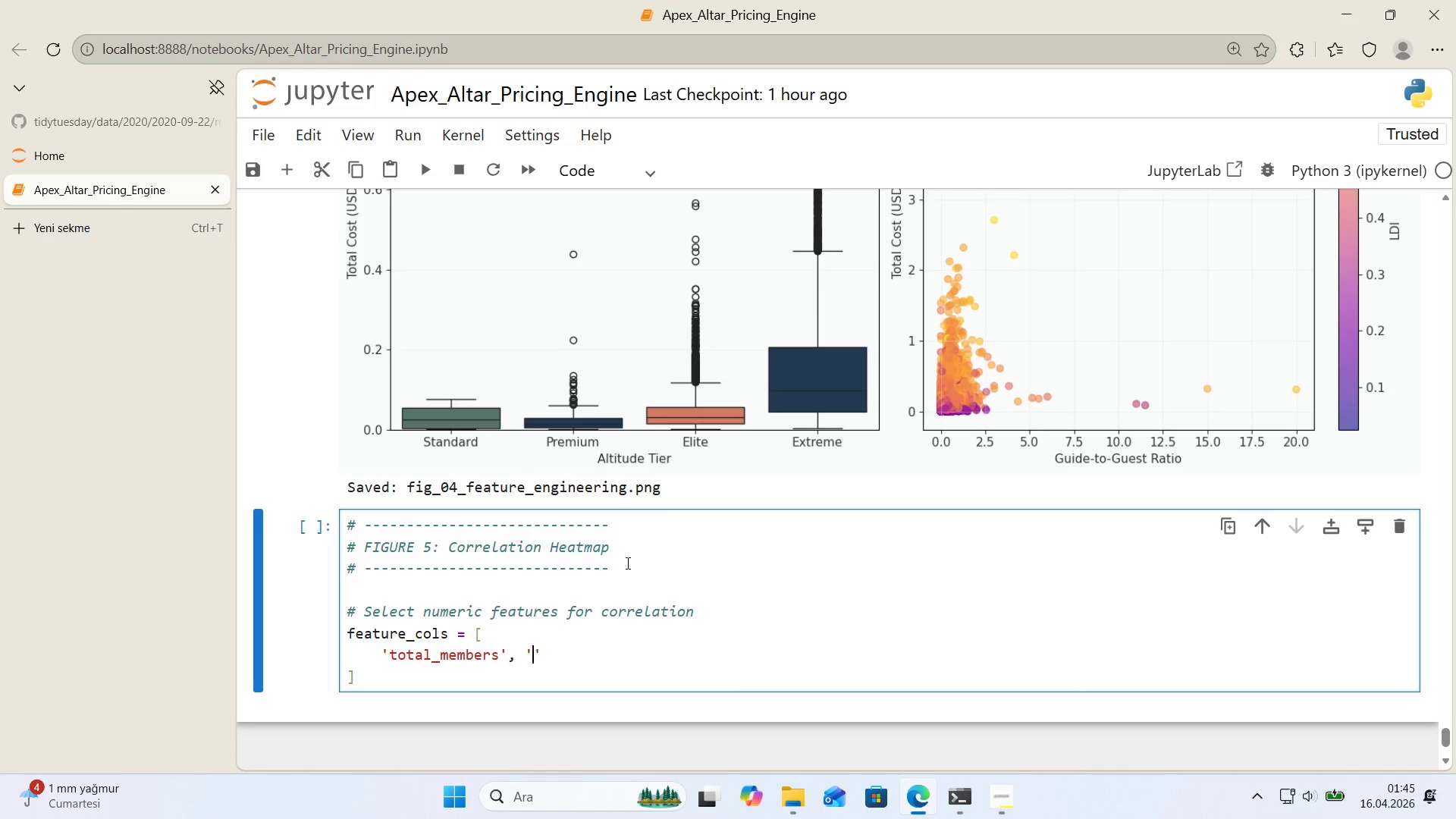 
key(ArrowLeft)
 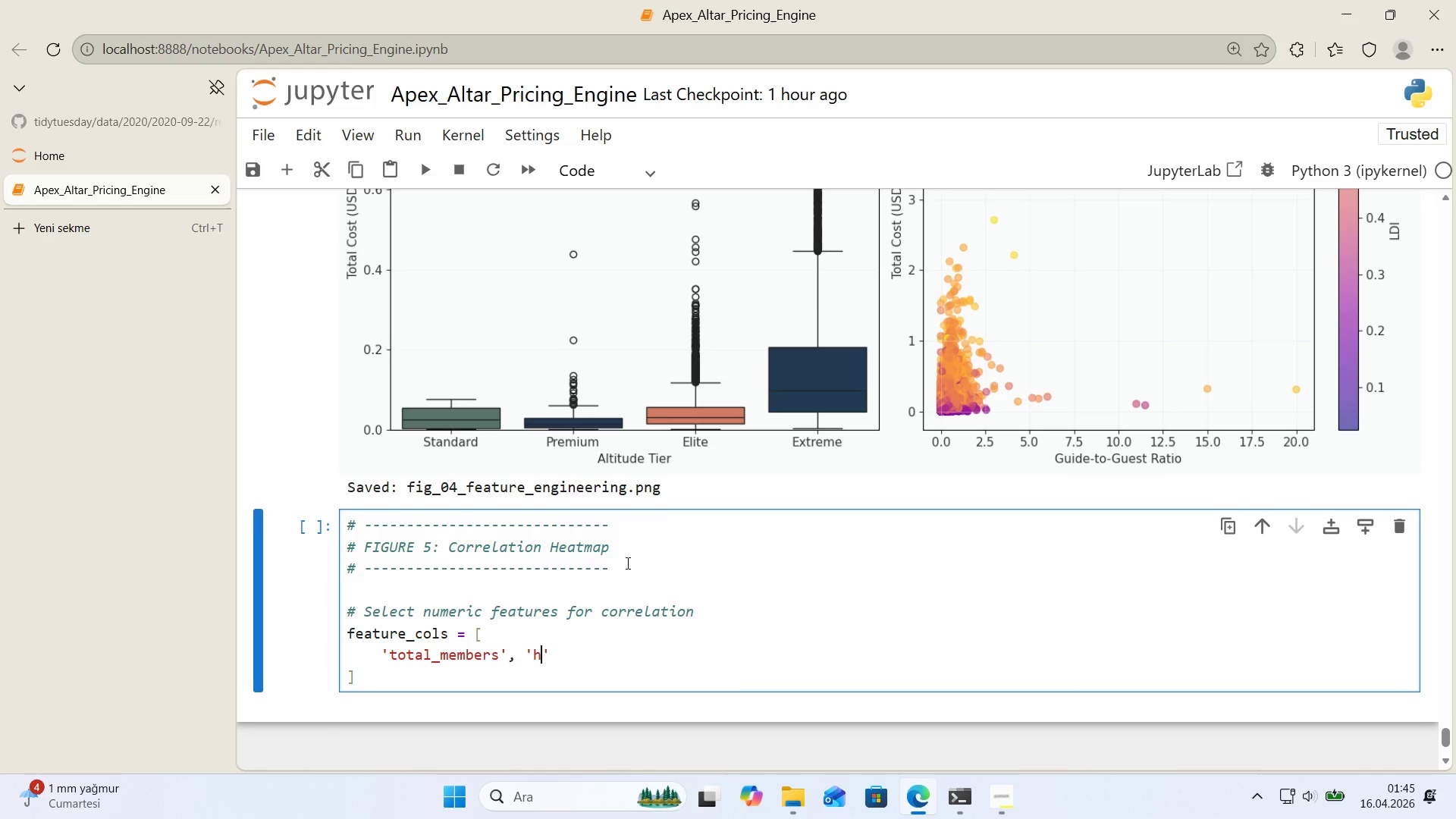 
type(h'ghpo'nt_metres)
 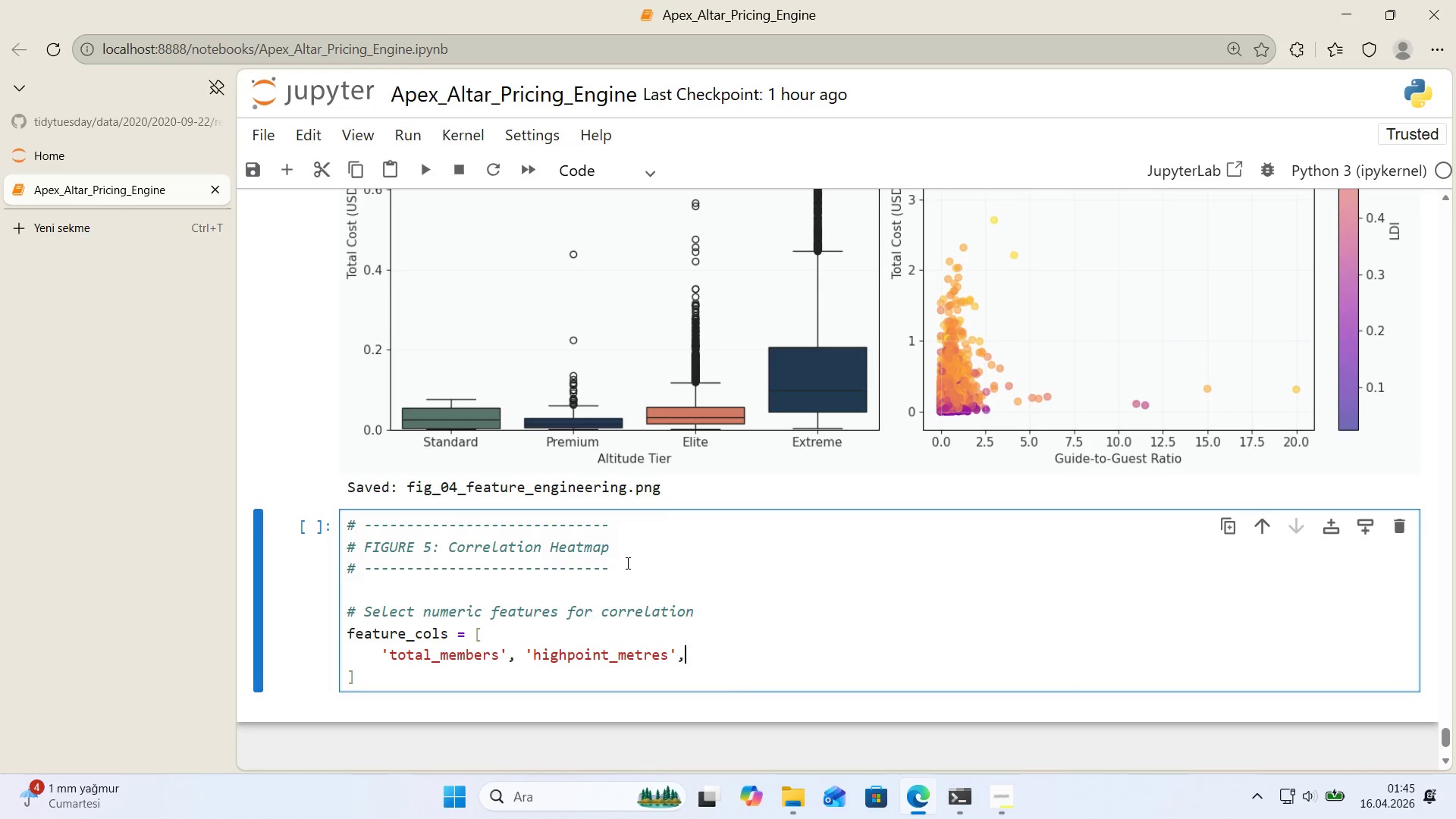 
 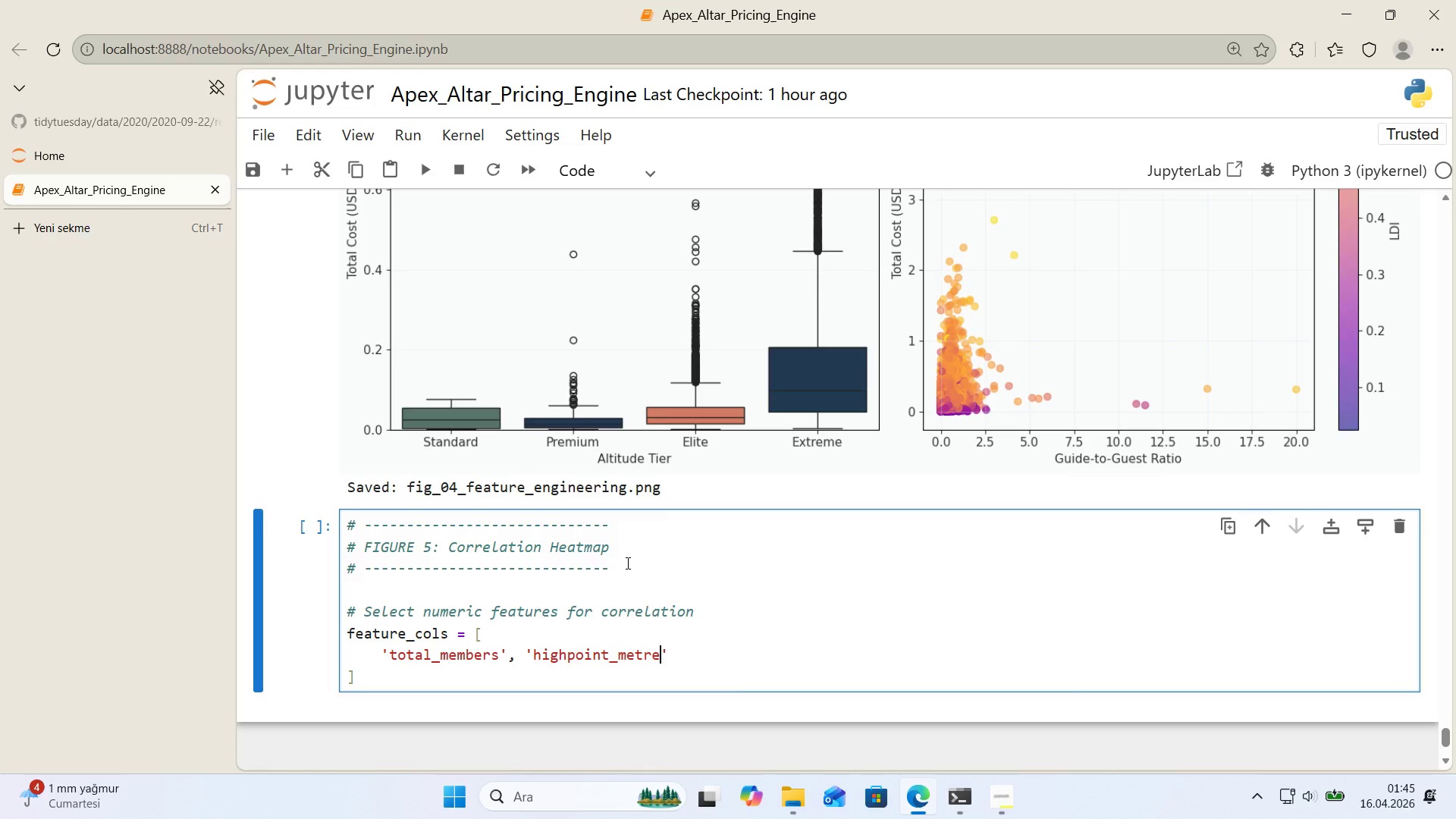 
key(ArrowRight)
 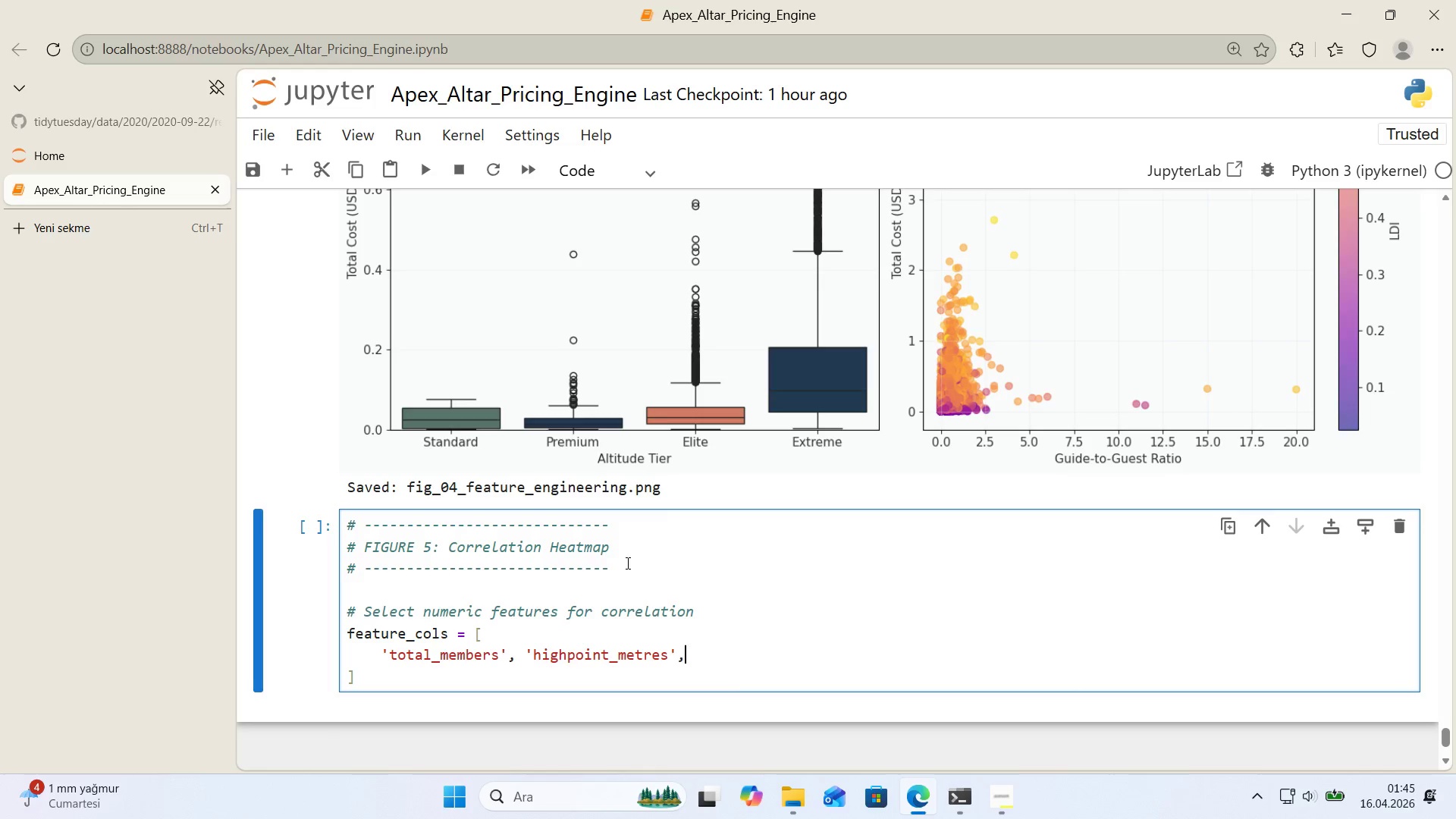 
type(, @@)
 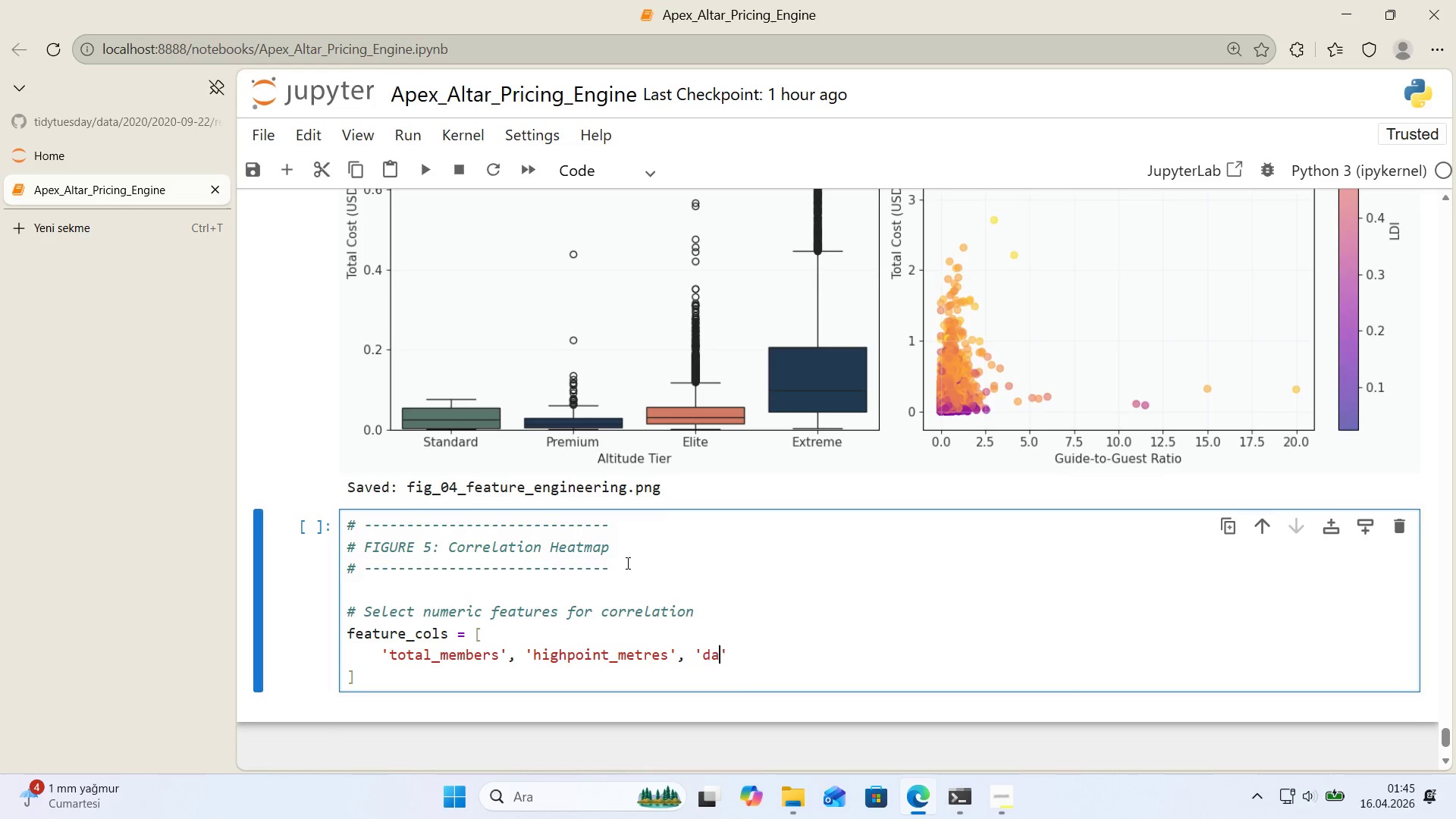 
 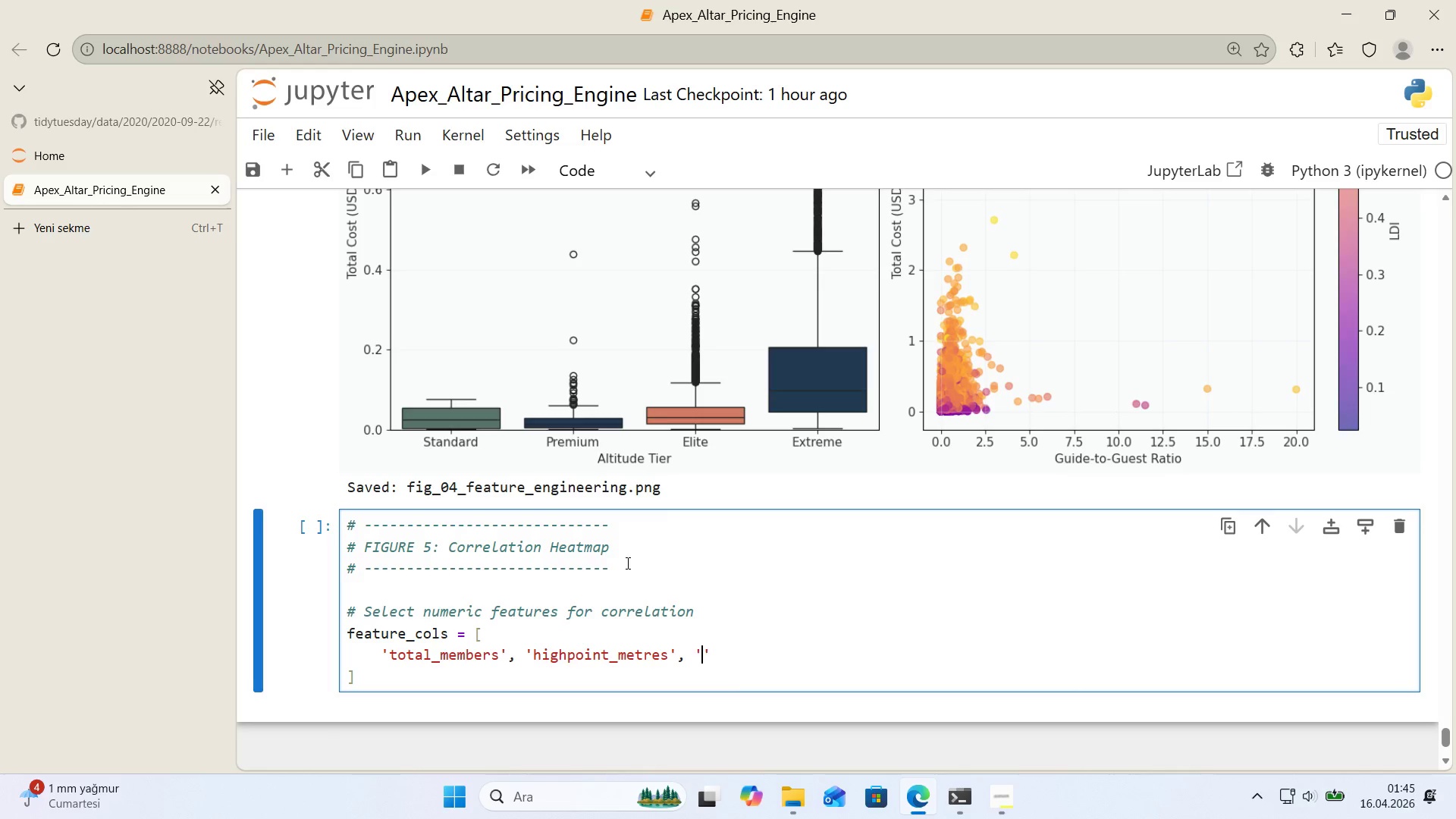 
key(ArrowLeft)
 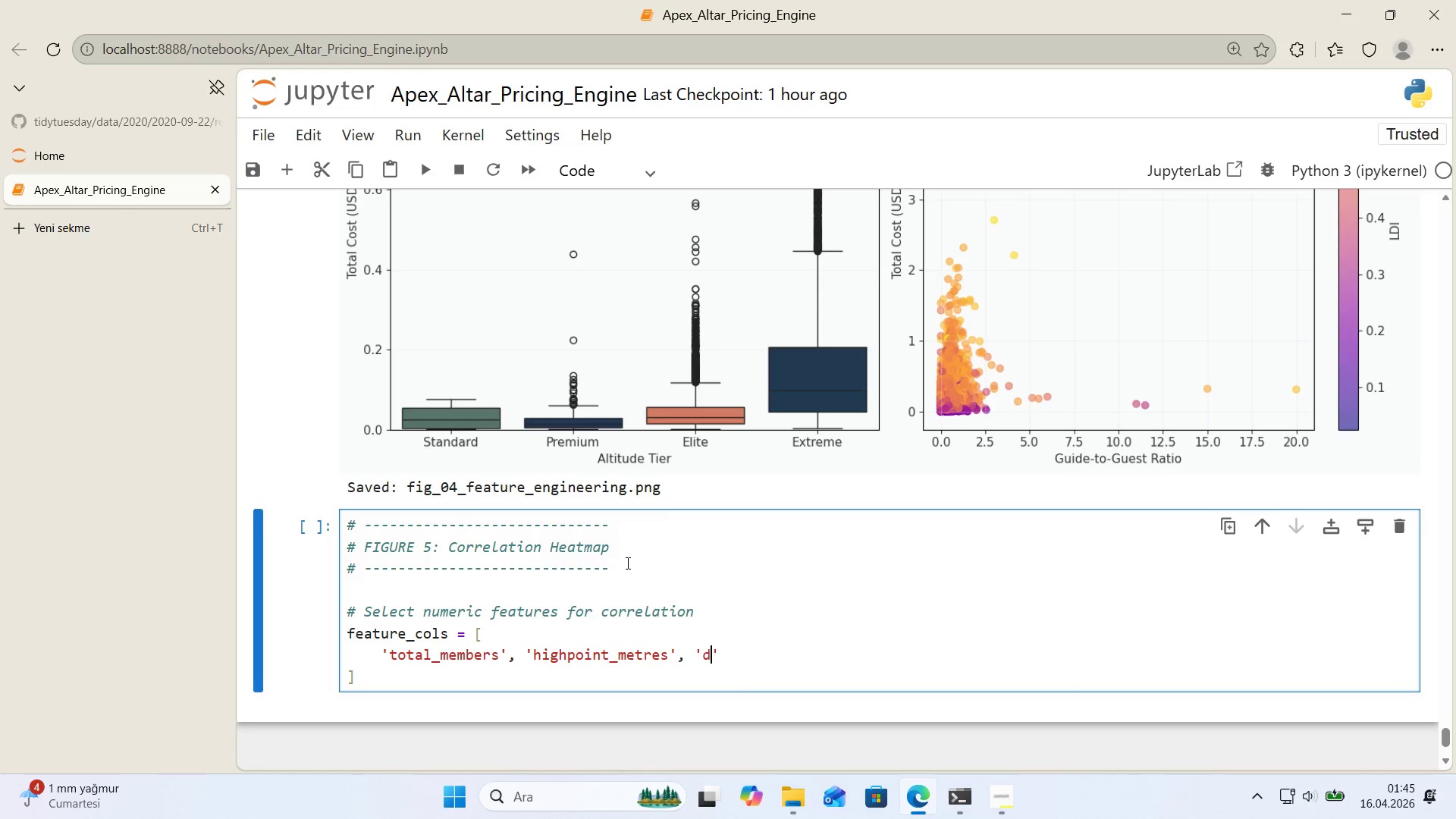 
type(days_to_h'ghpo'nt)
 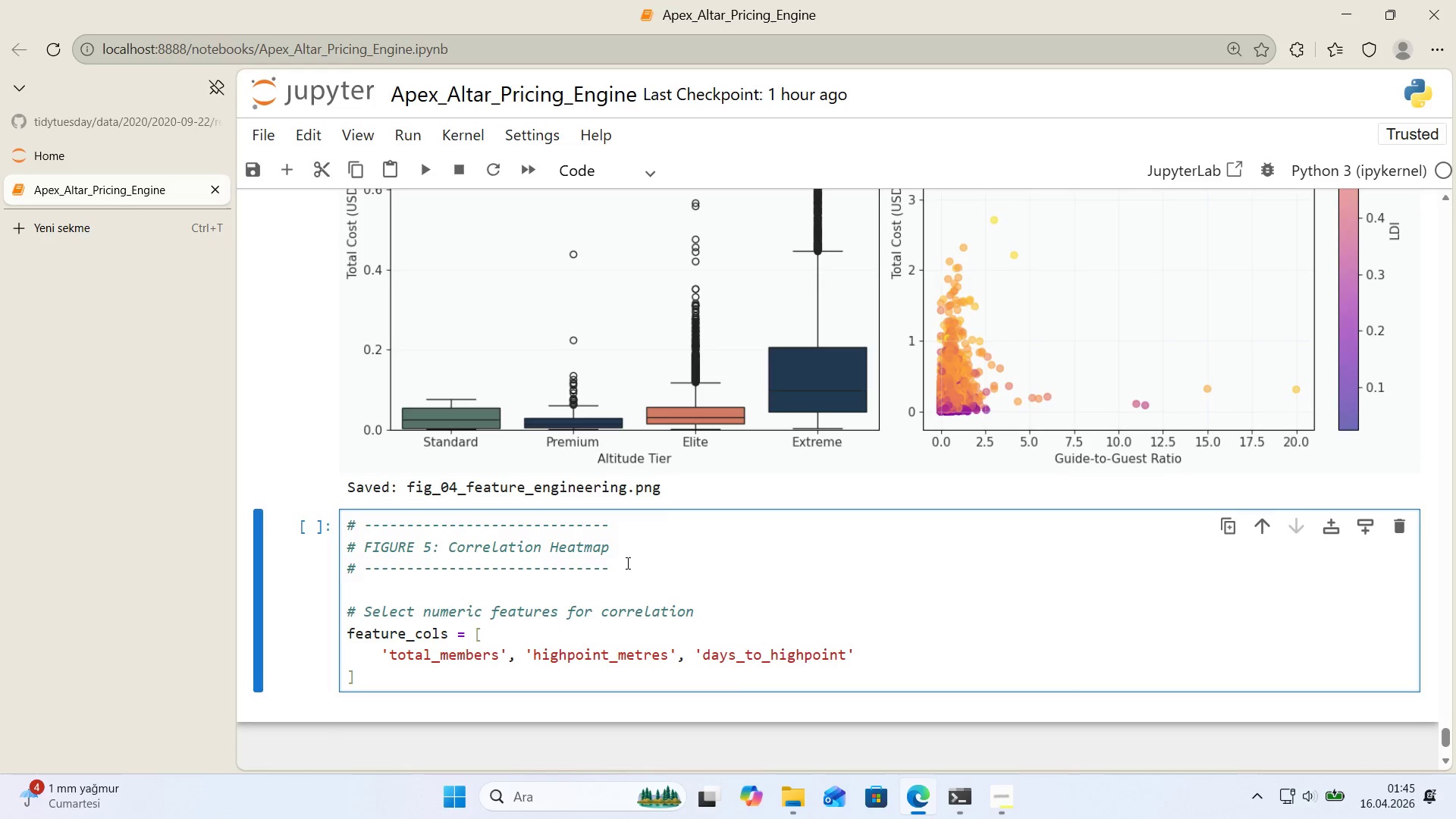 
key(ArrowRight)
 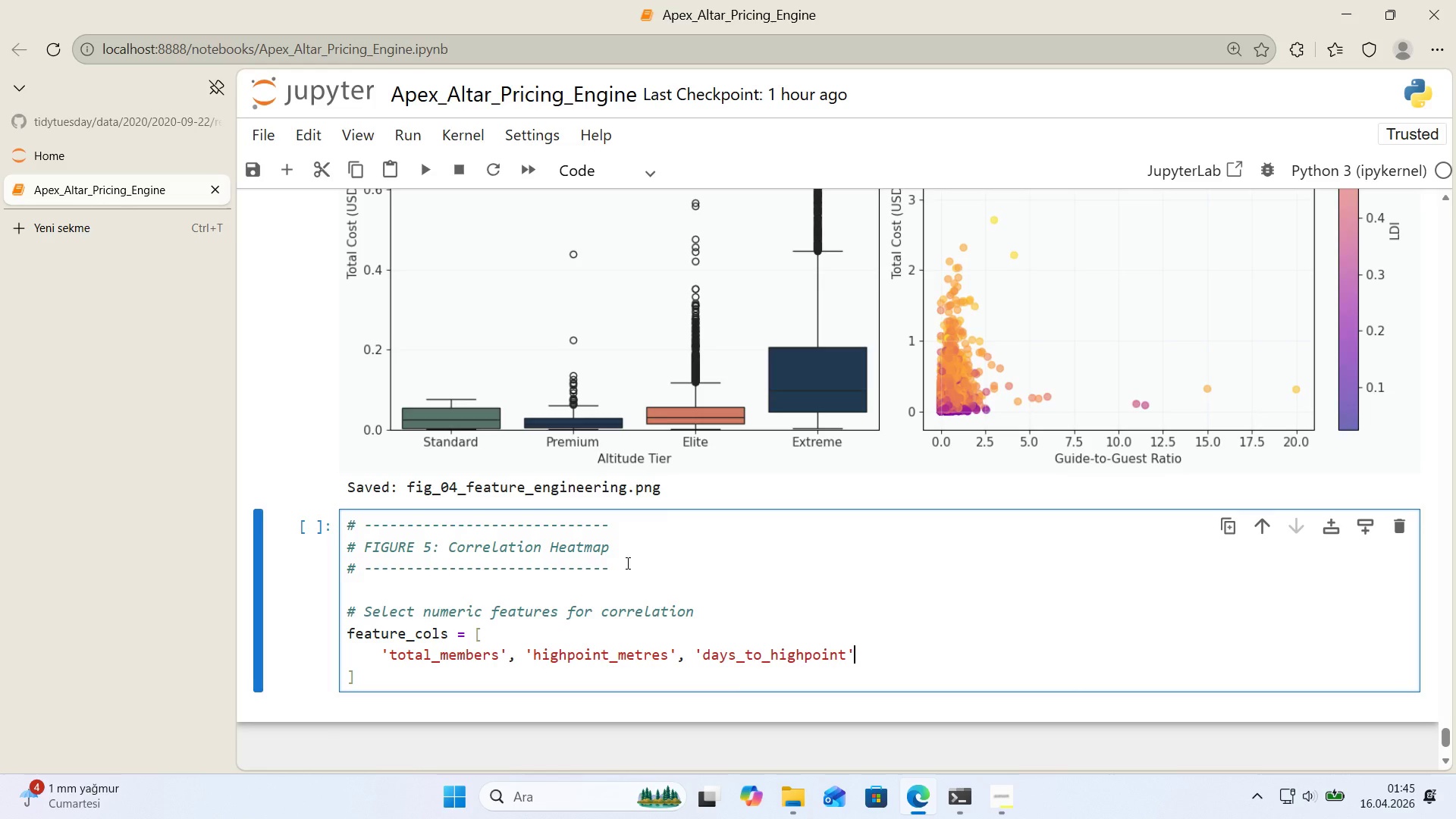 
type(, @@)
 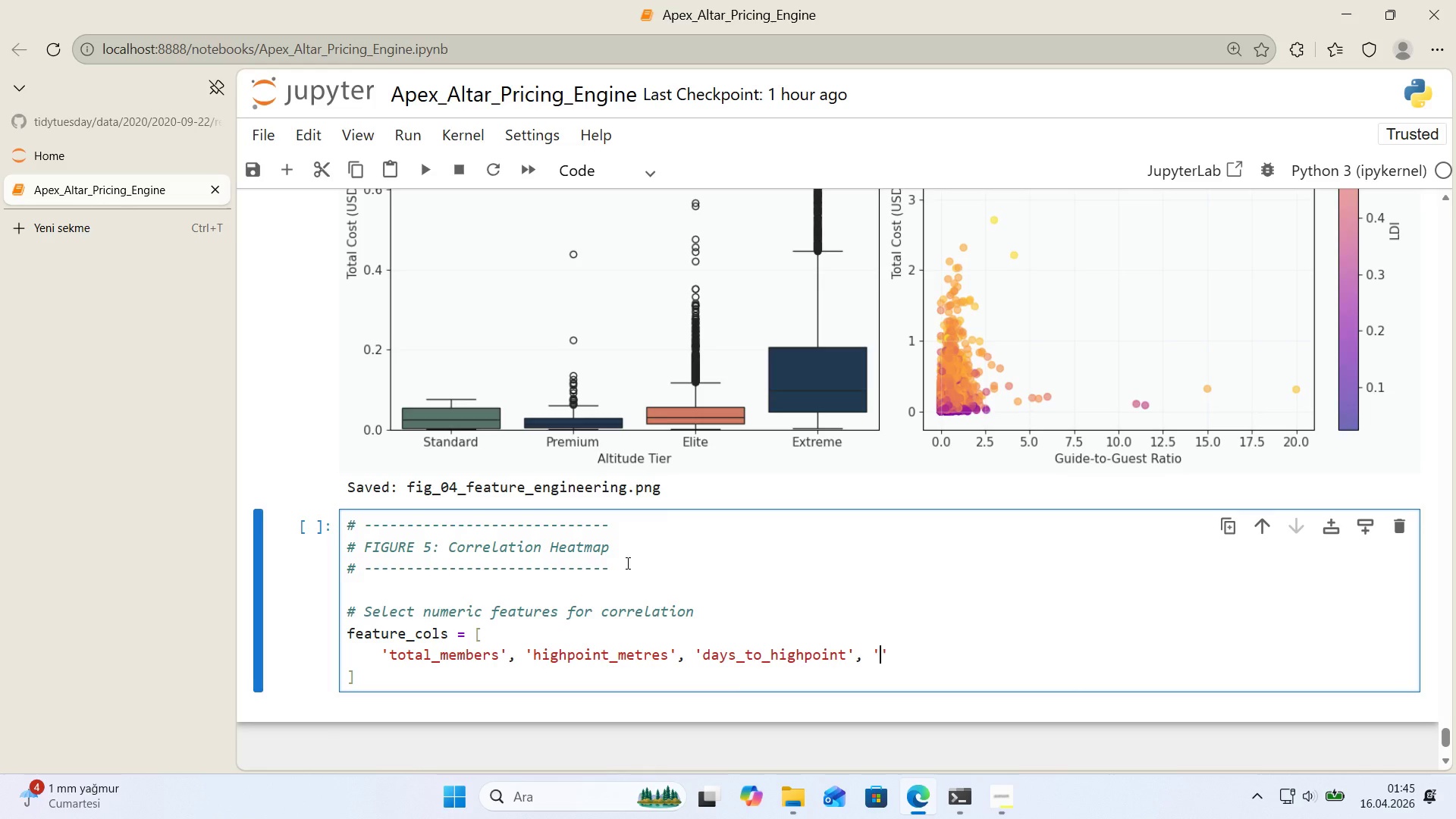 
 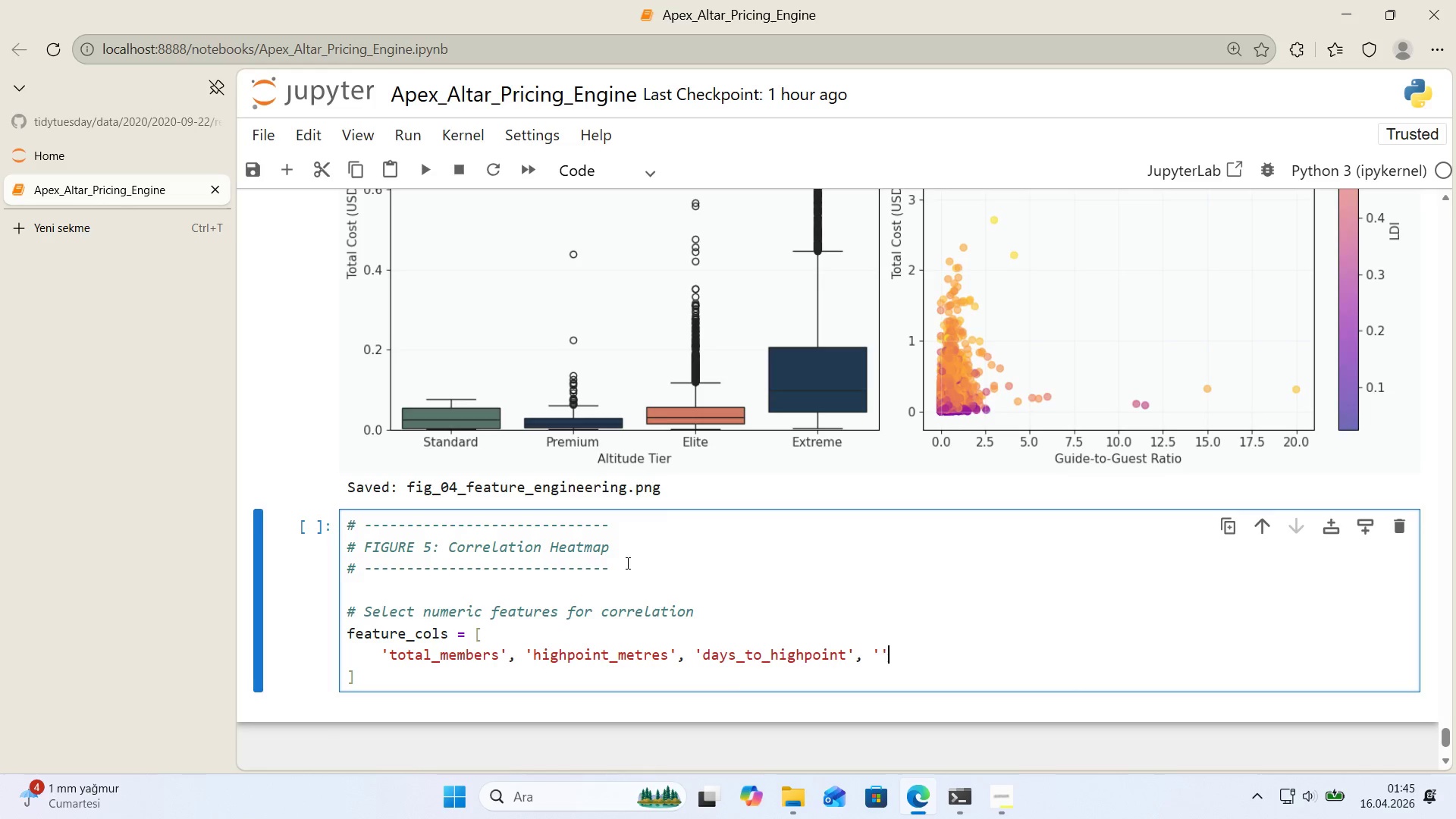 
key(ArrowLeft)
 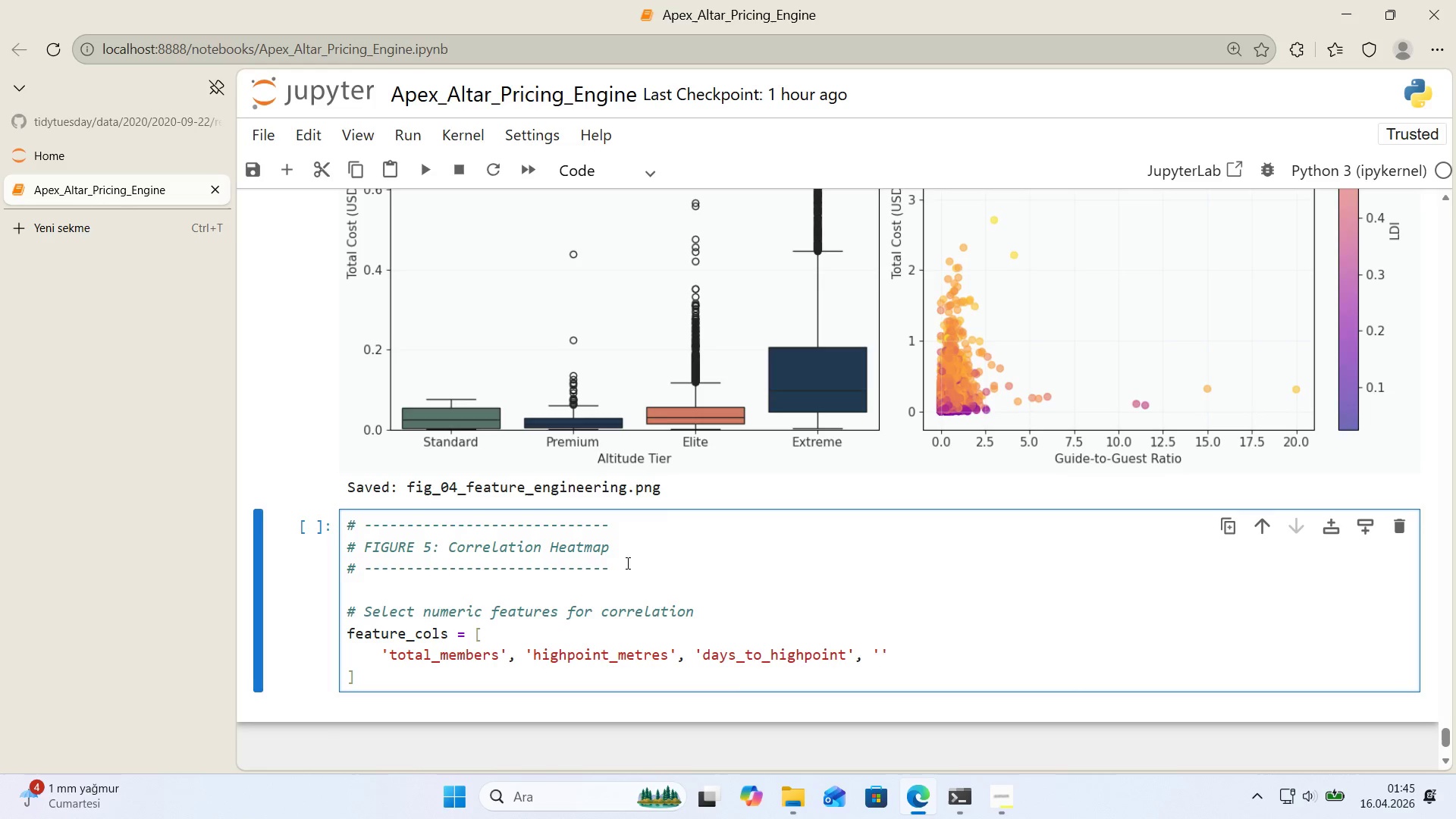 
type(h'red_staff)
 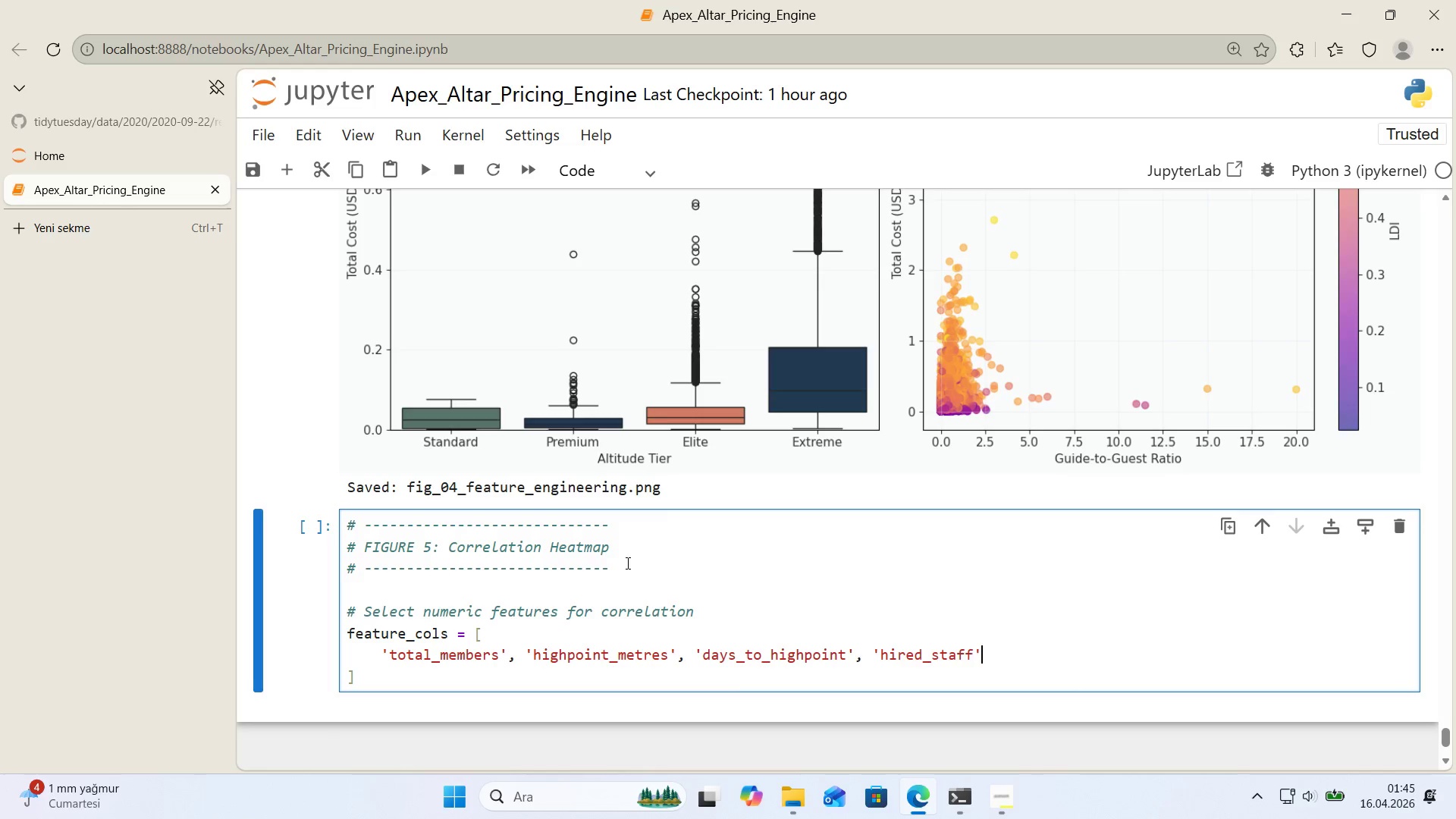 
key(ArrowRight)
 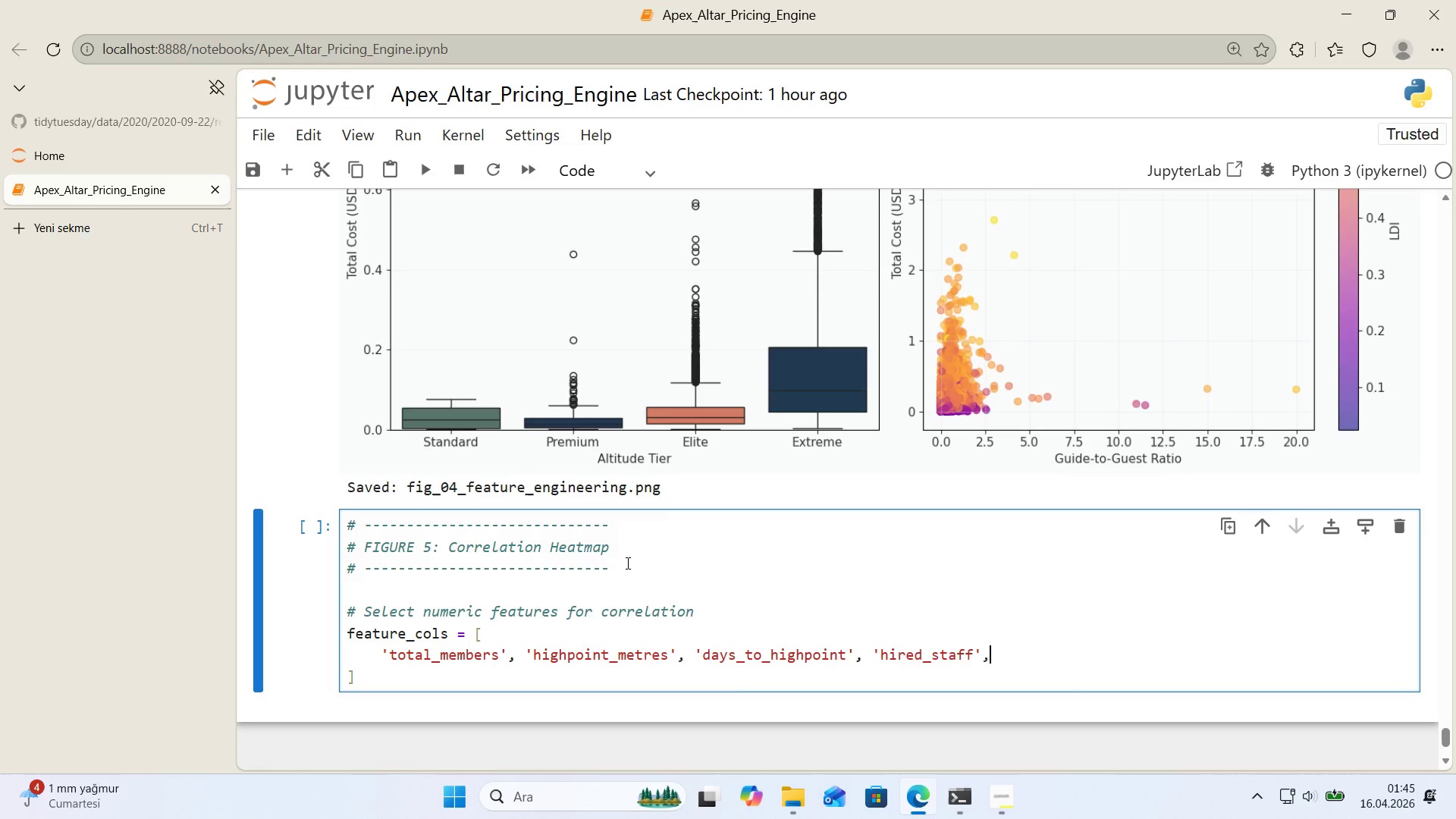 
type(, @@)
key(Backspace)
key(Backspace)
key(Backspace)
type( @@)
 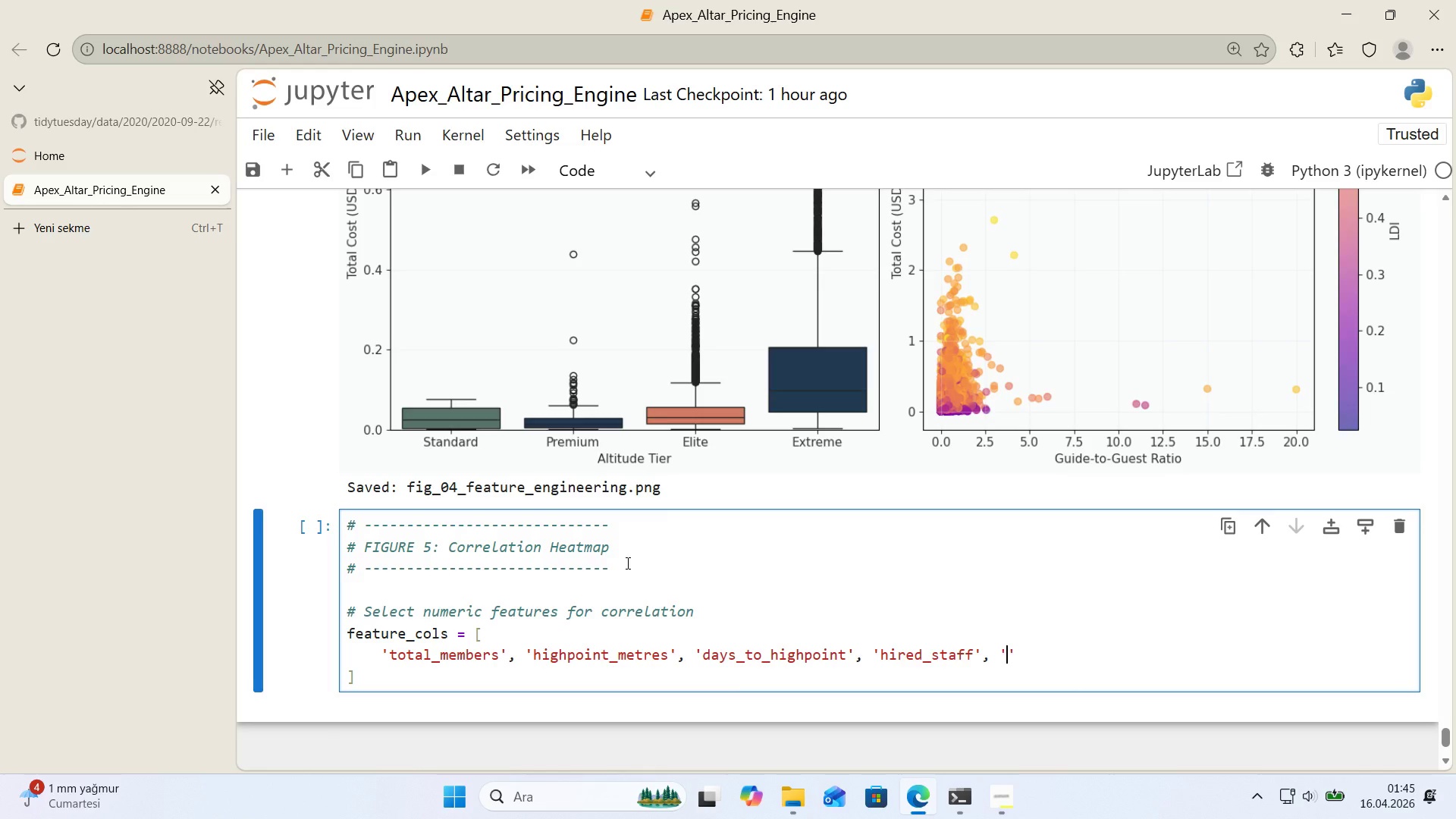 
 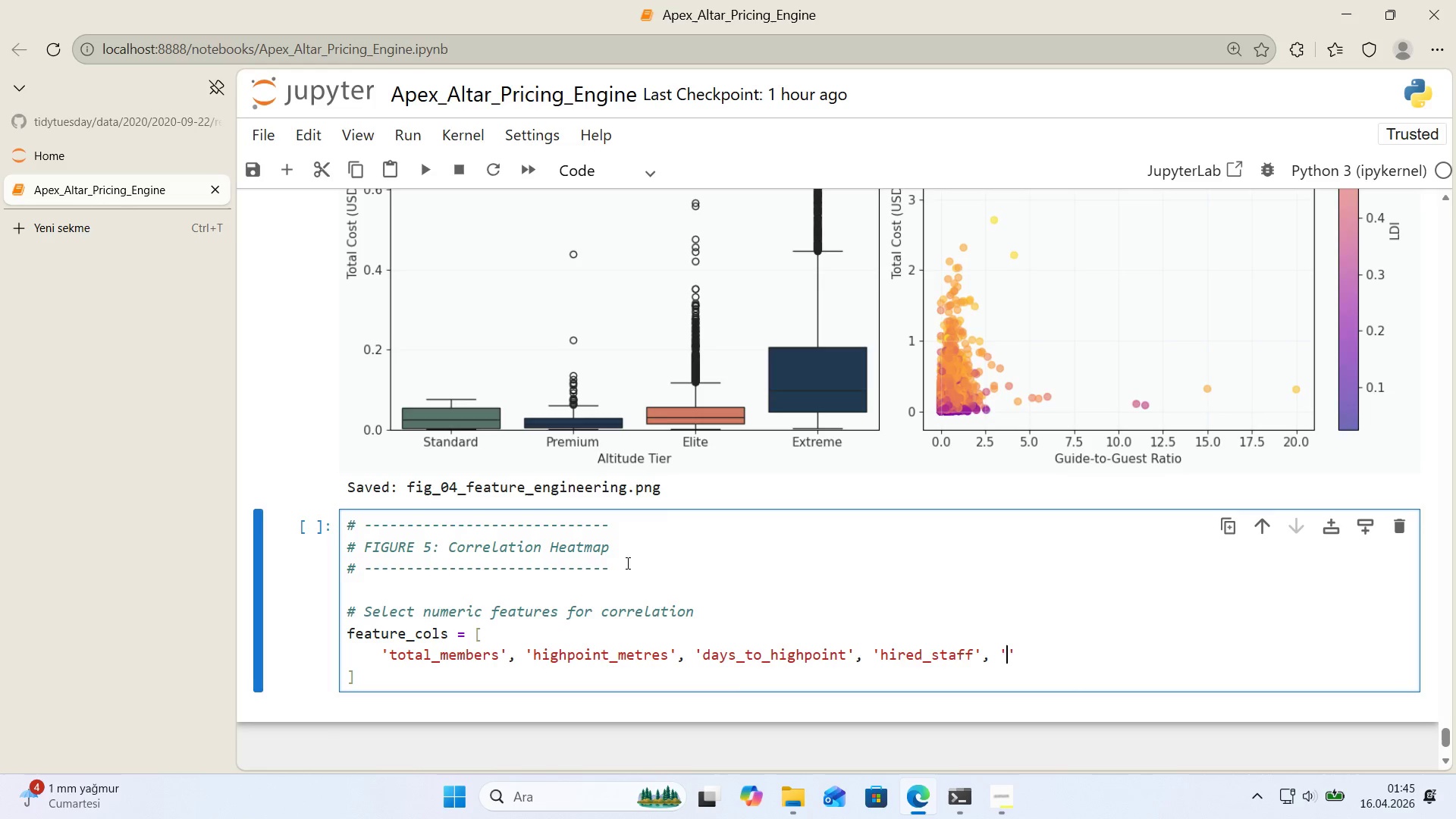 
key(ArrowLeft)
 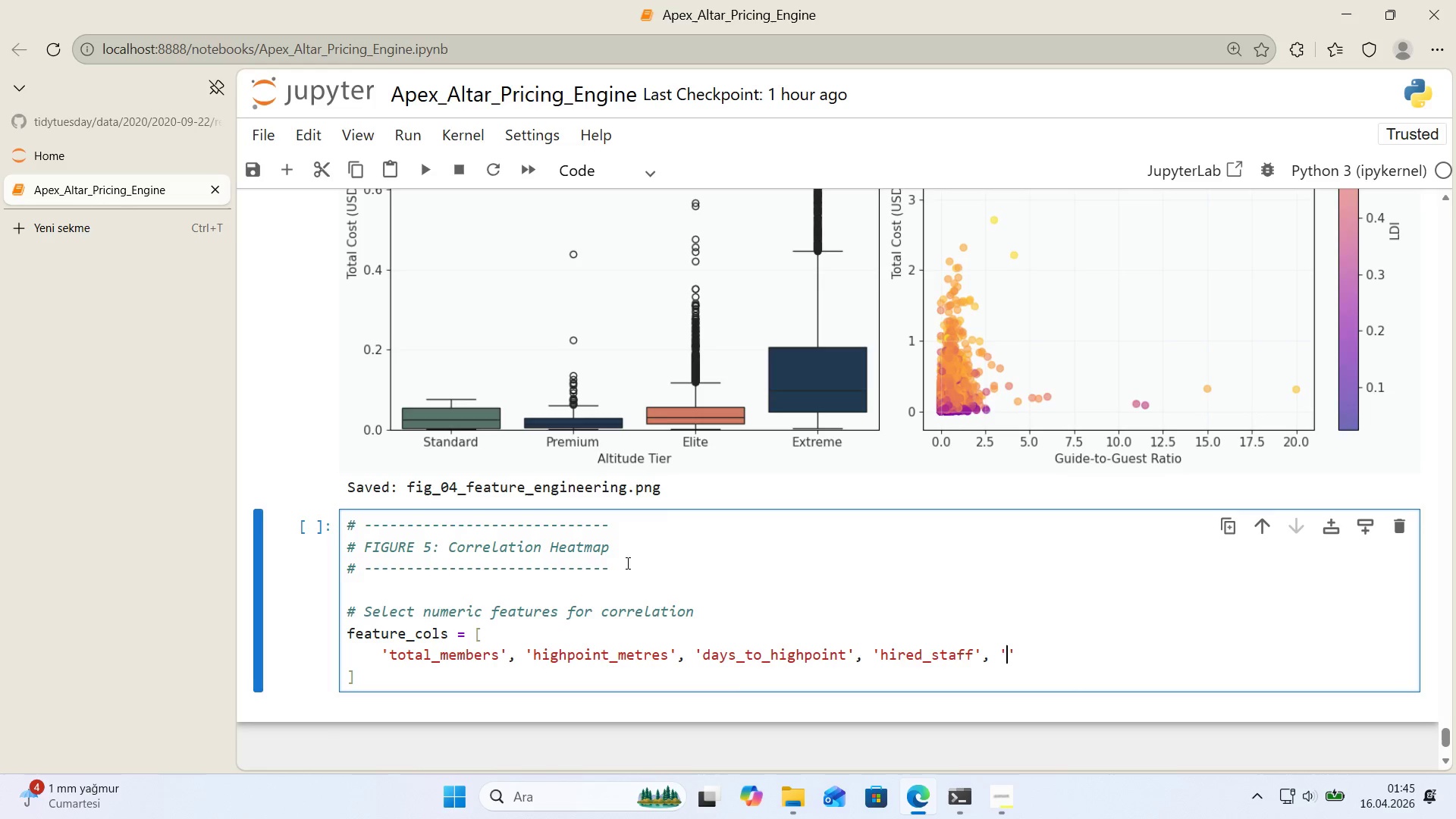 
wait(5.02)
 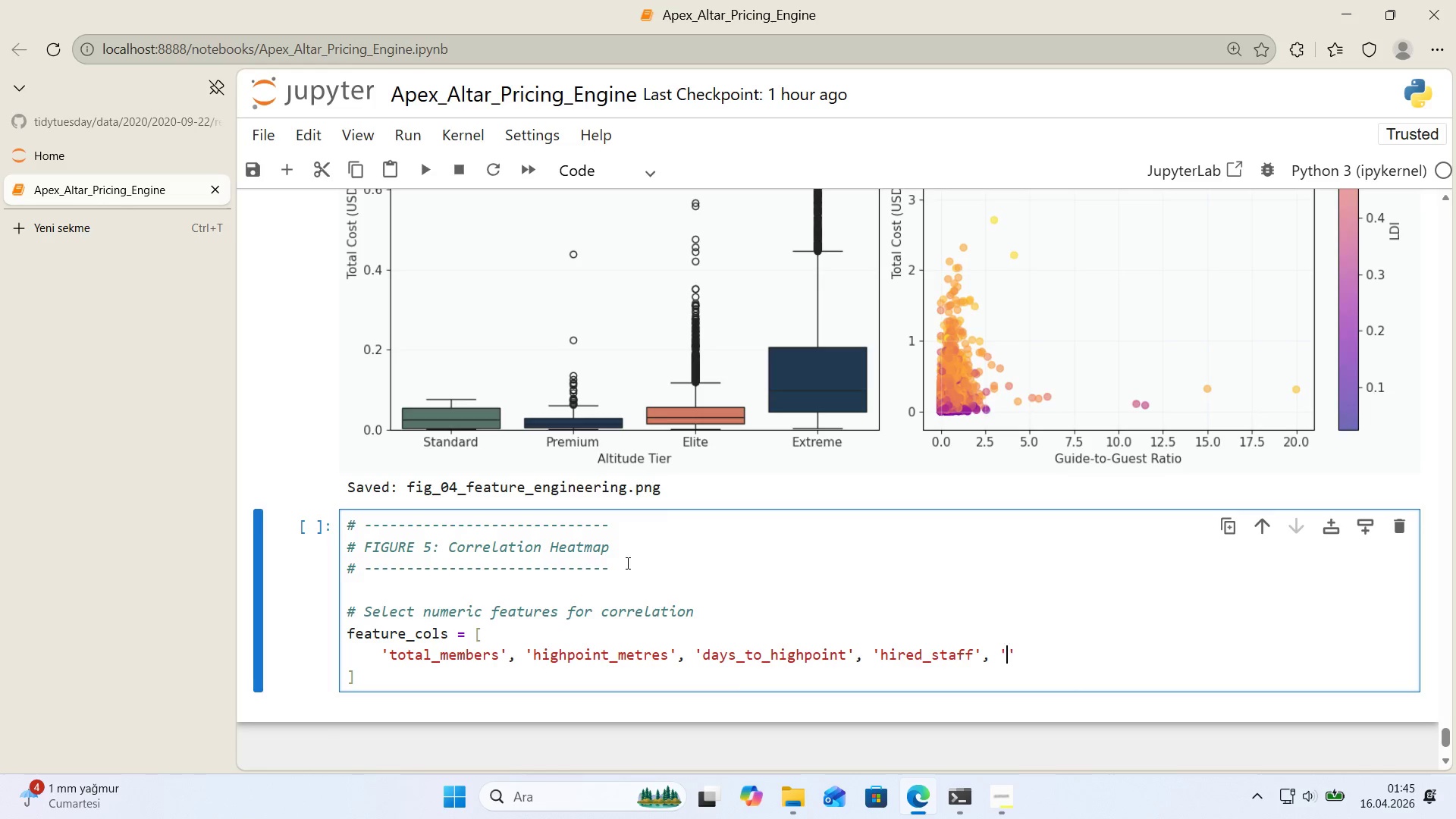 
type(oxygen_users)
 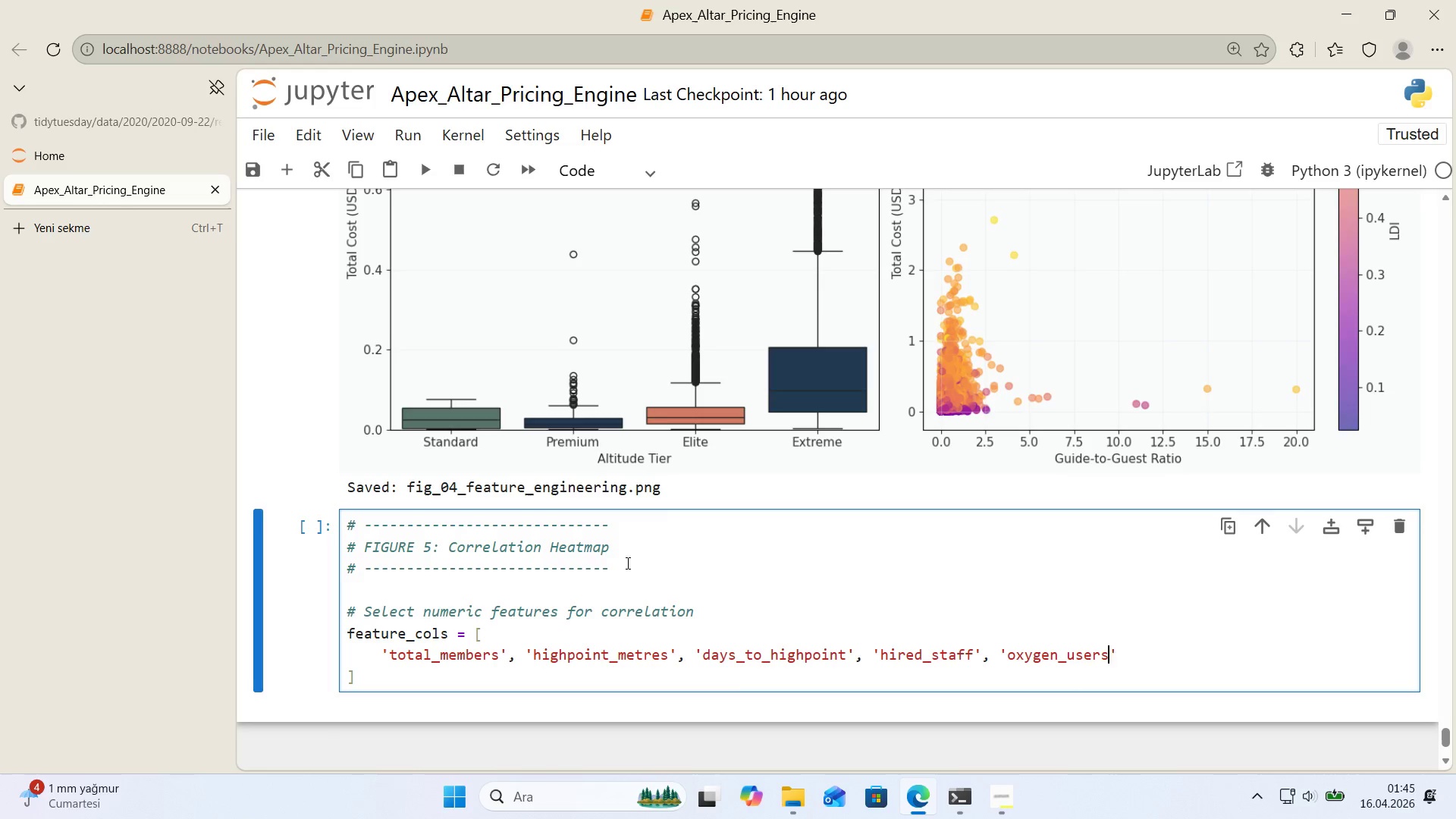 
key(ArrowRight)
 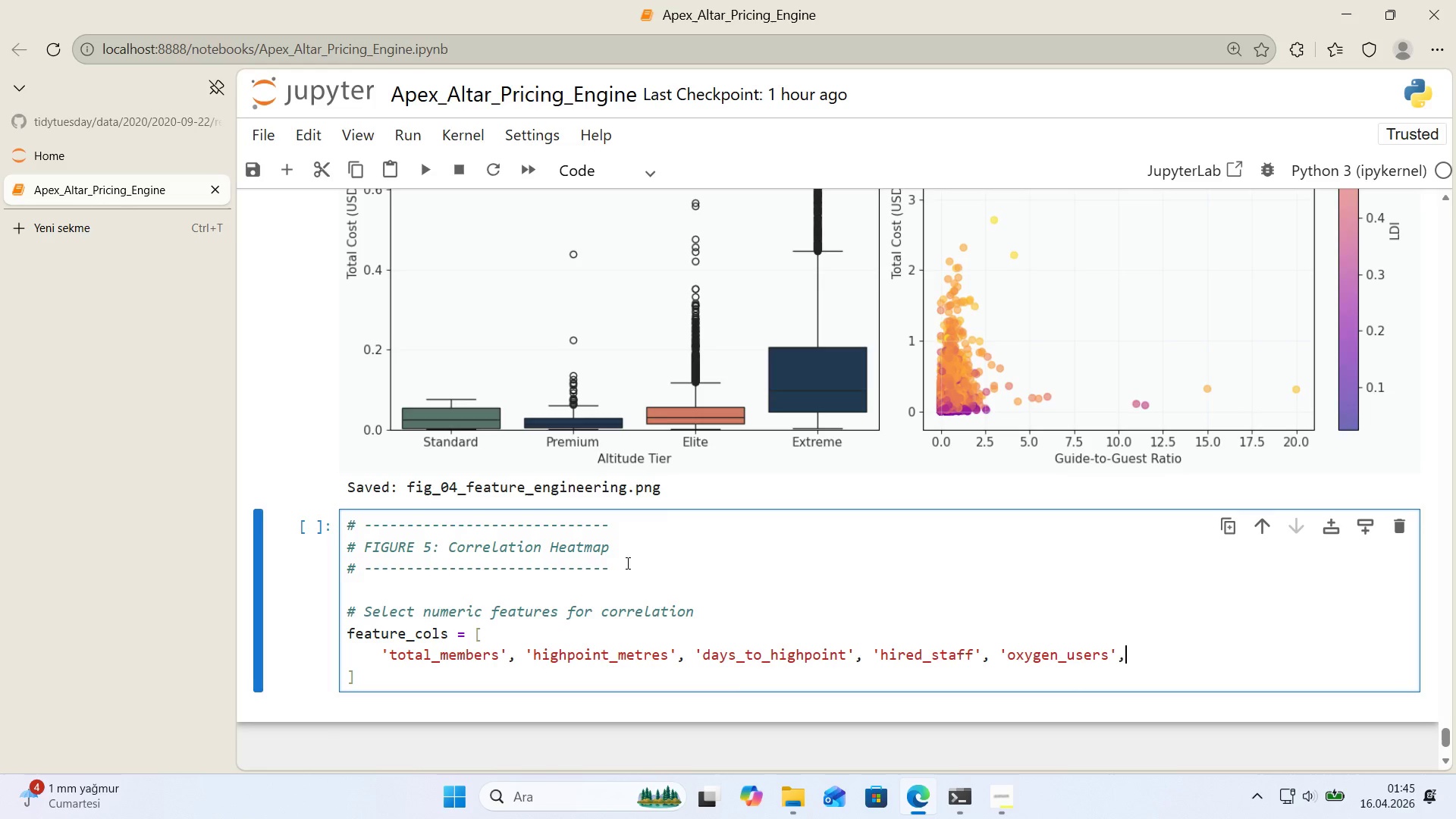 
type(, @@)
 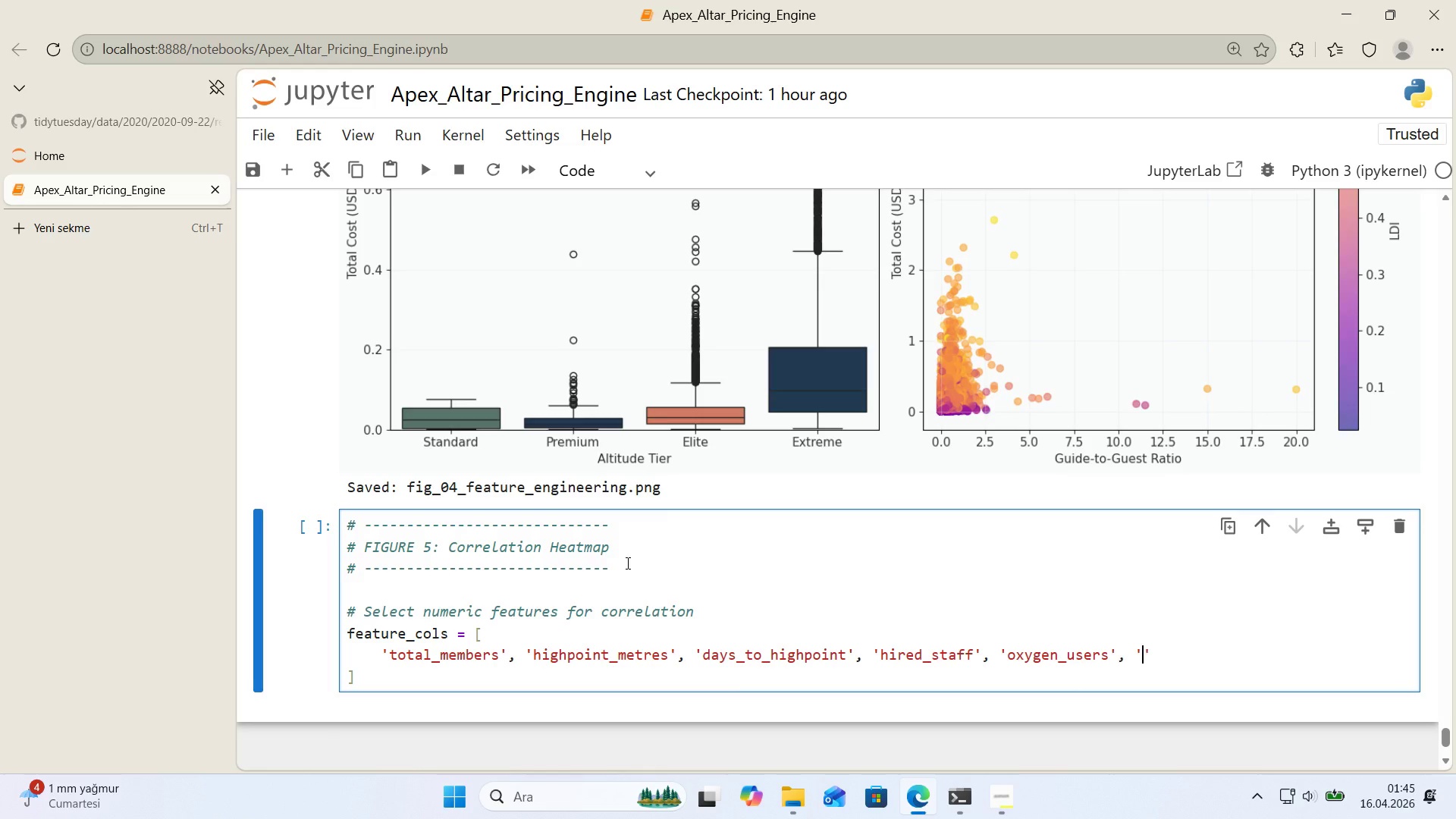 
 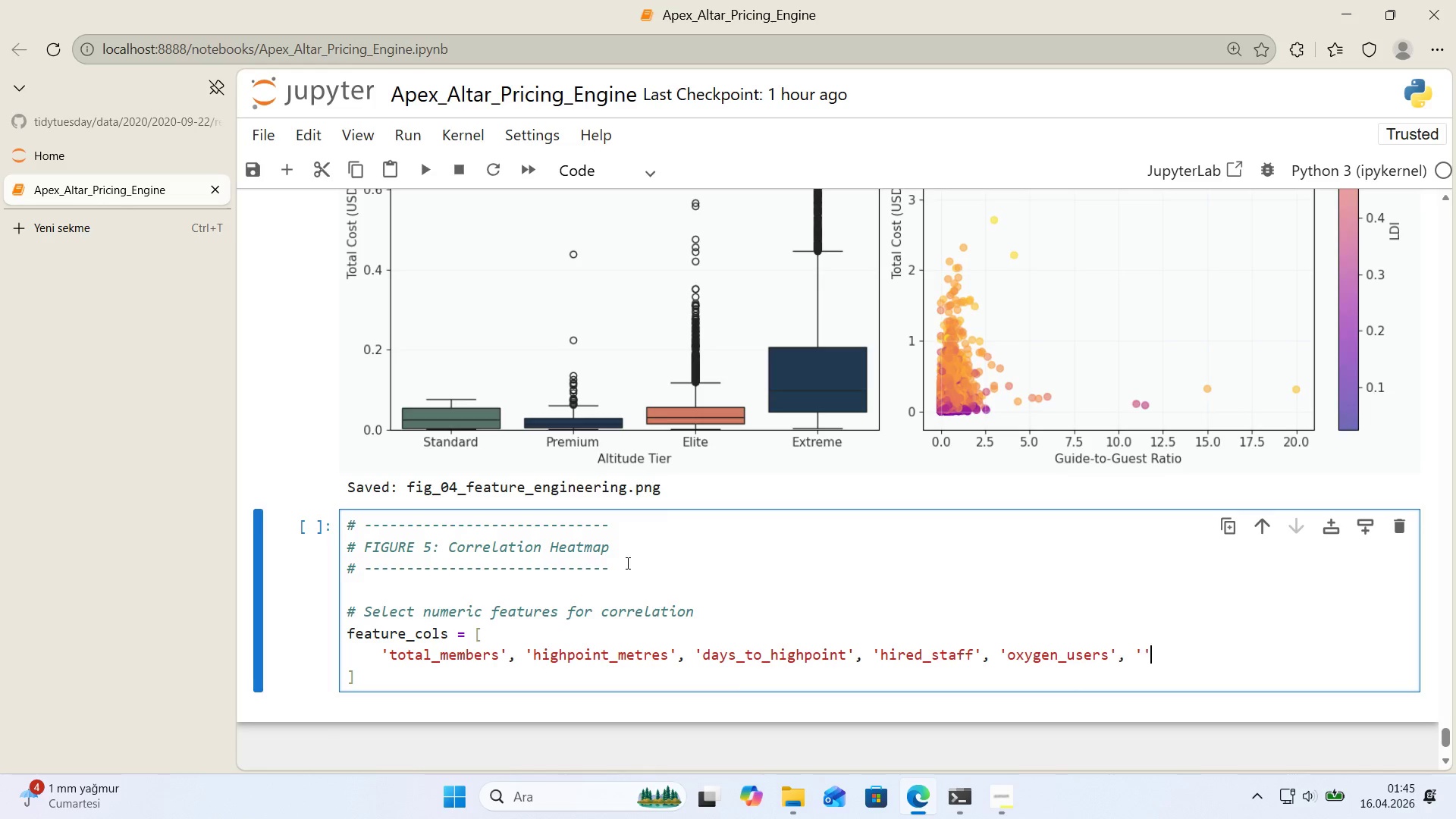 
key(ArrowLeft)
 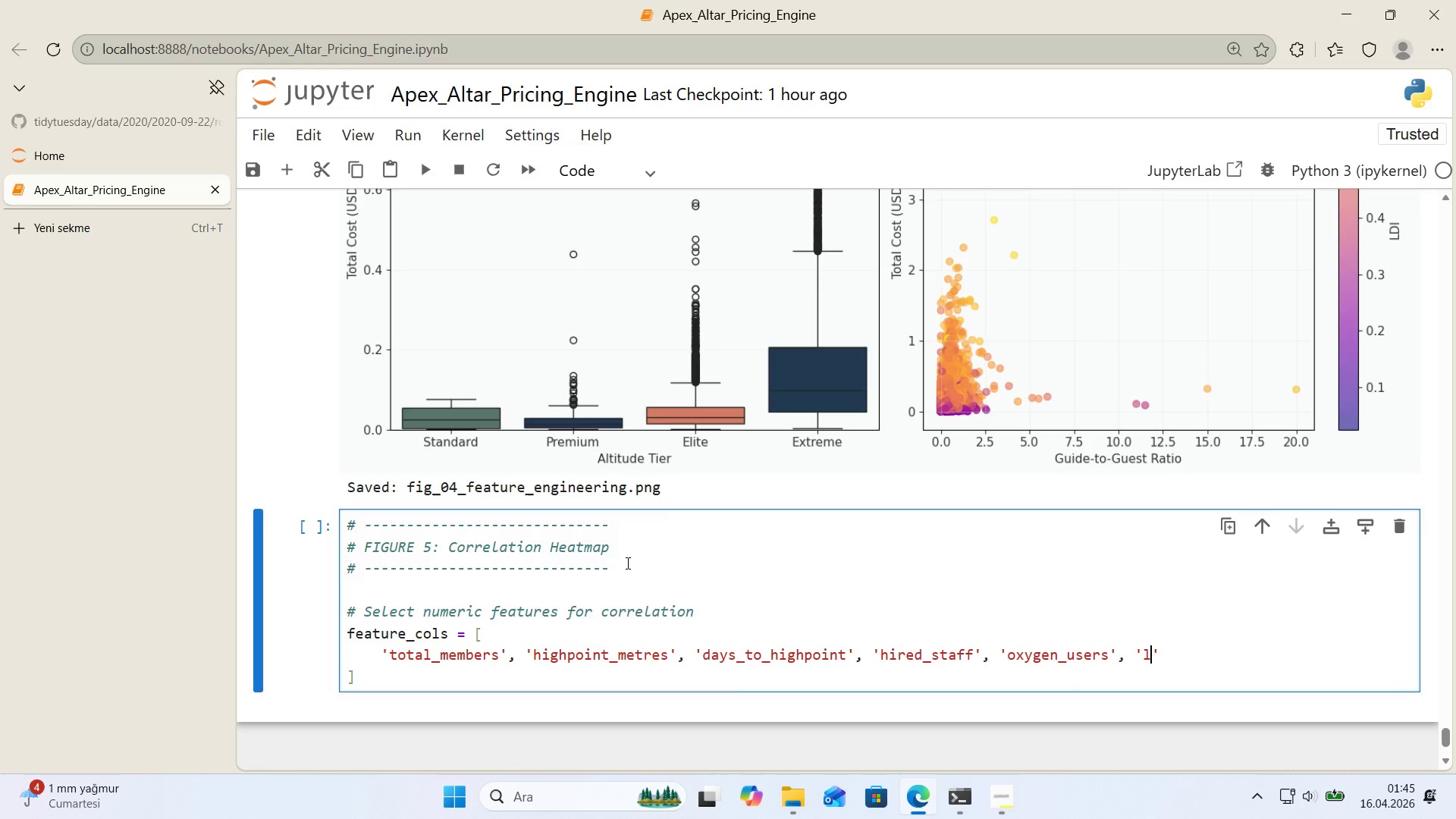 
type(log'st'cal_d'ff'culty_'ndex)
 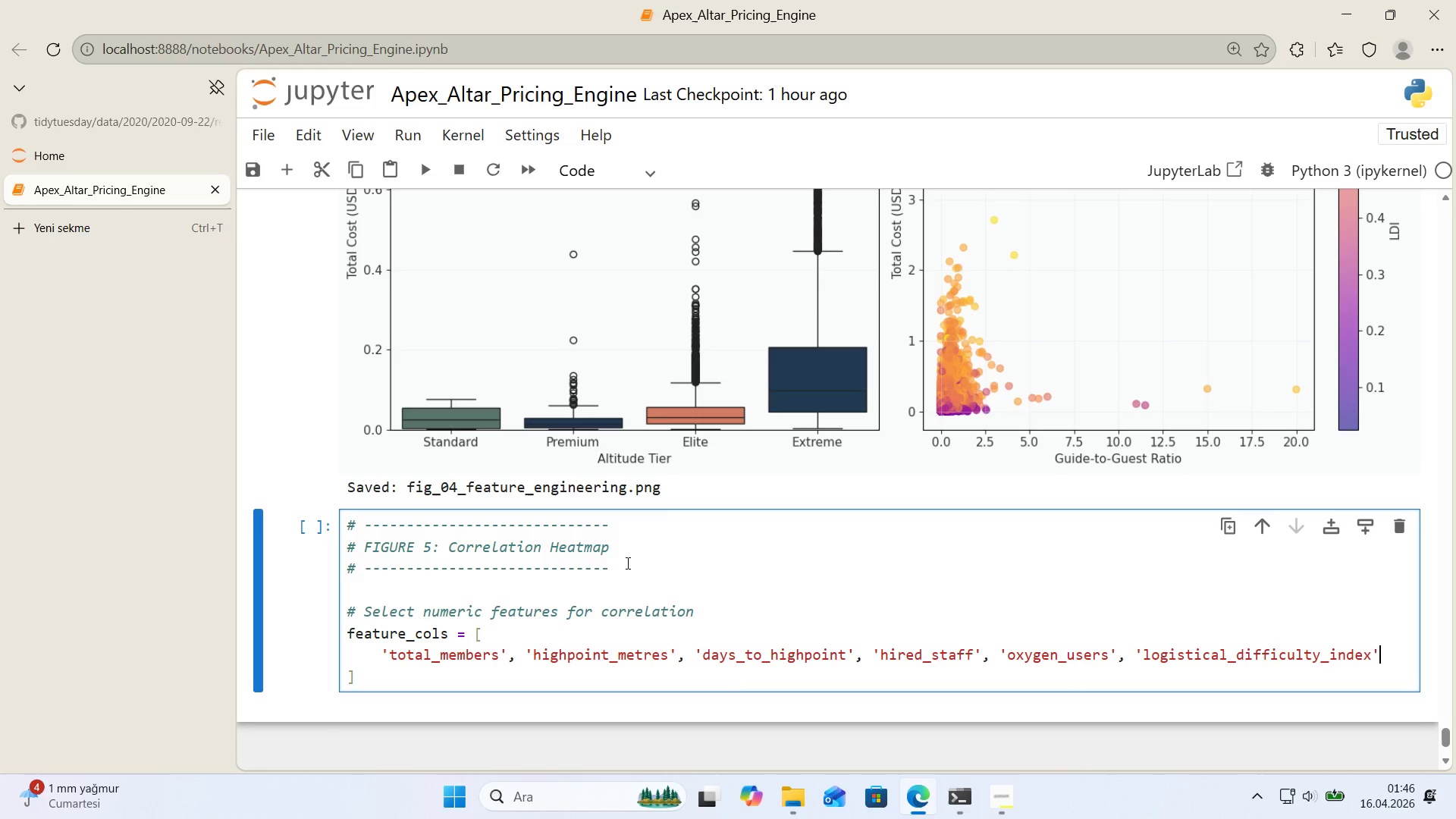 
 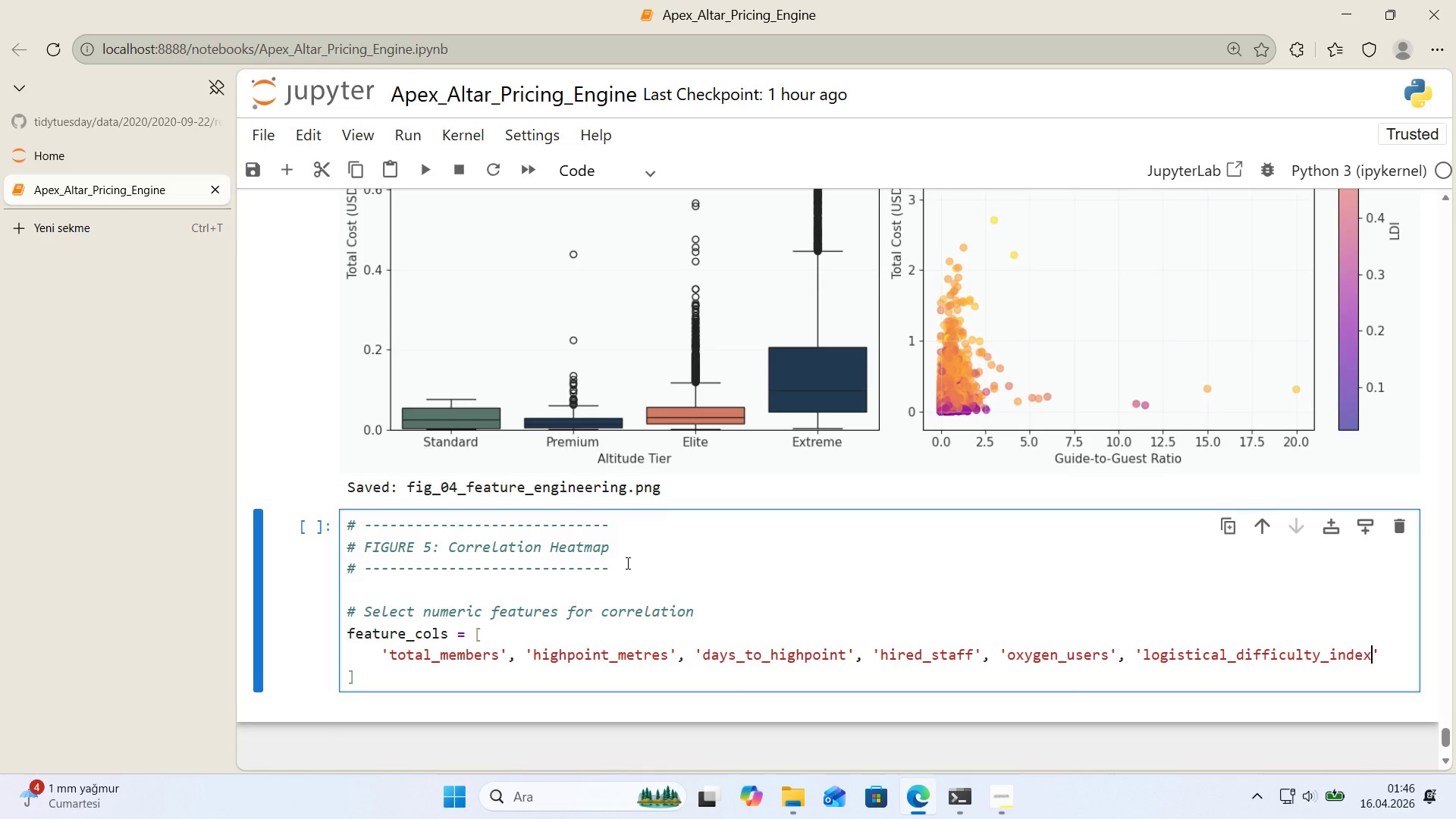 
key(ArrowRight)
 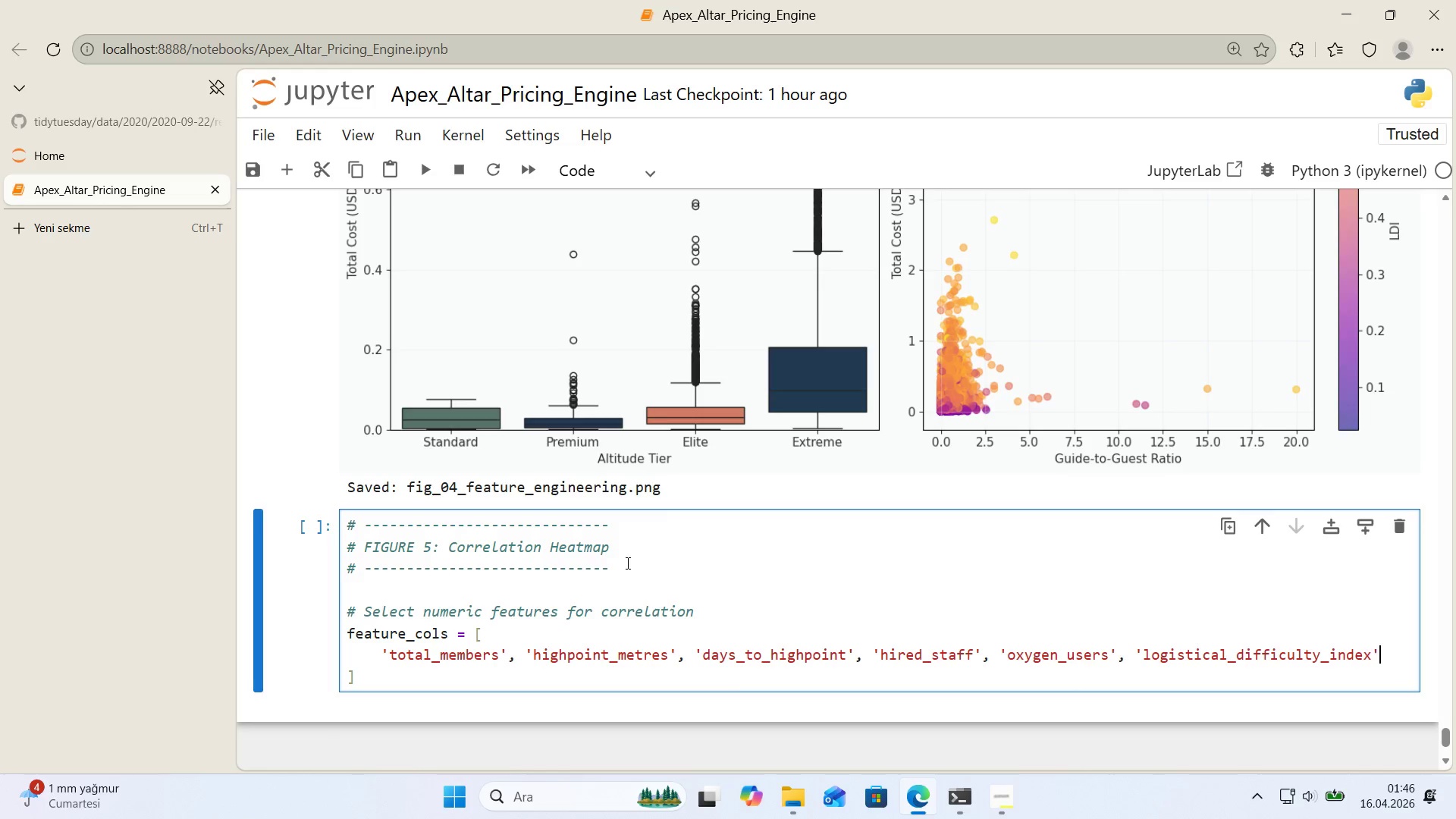 
key(Comma)
 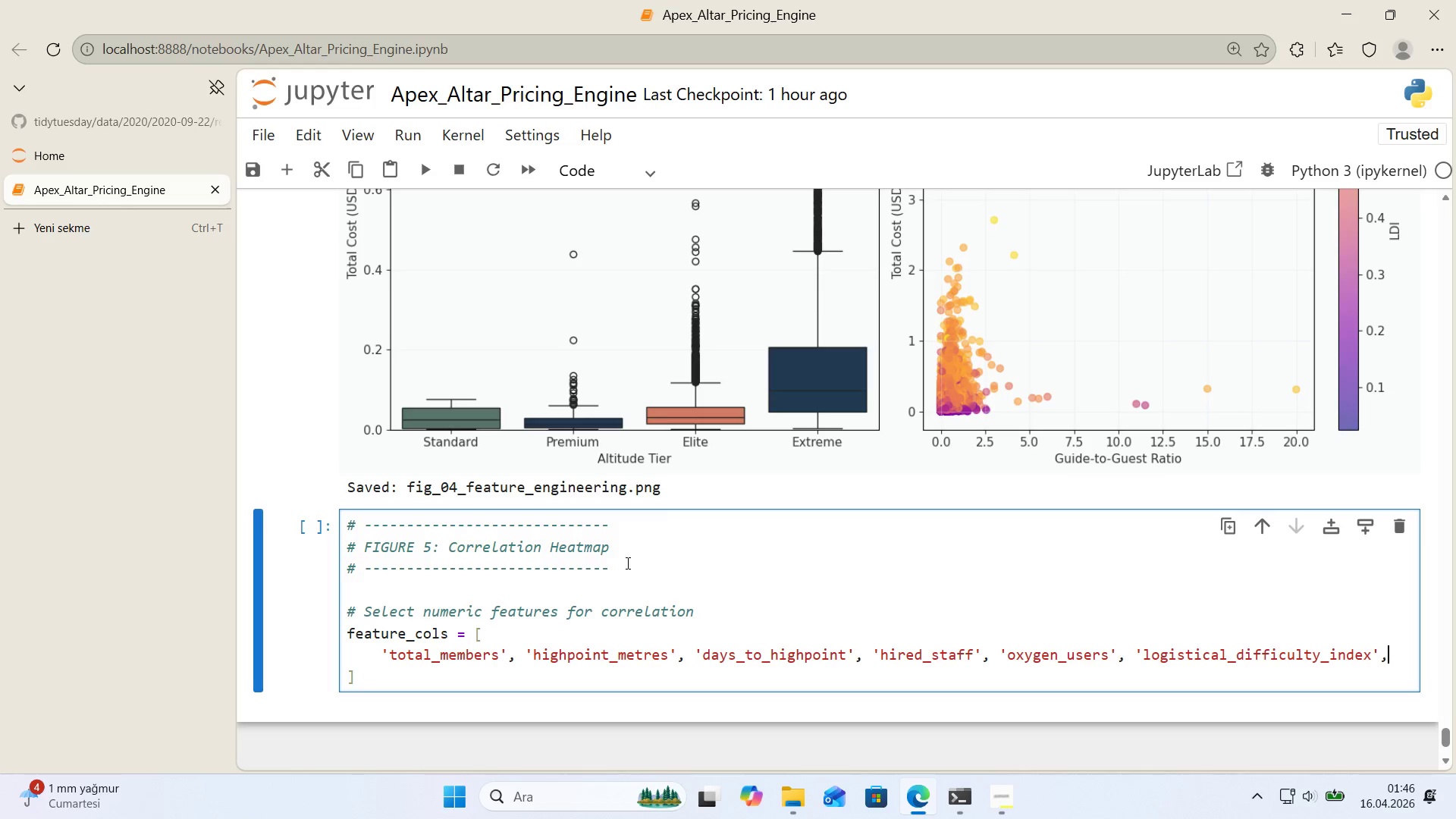 
key(Enter)
 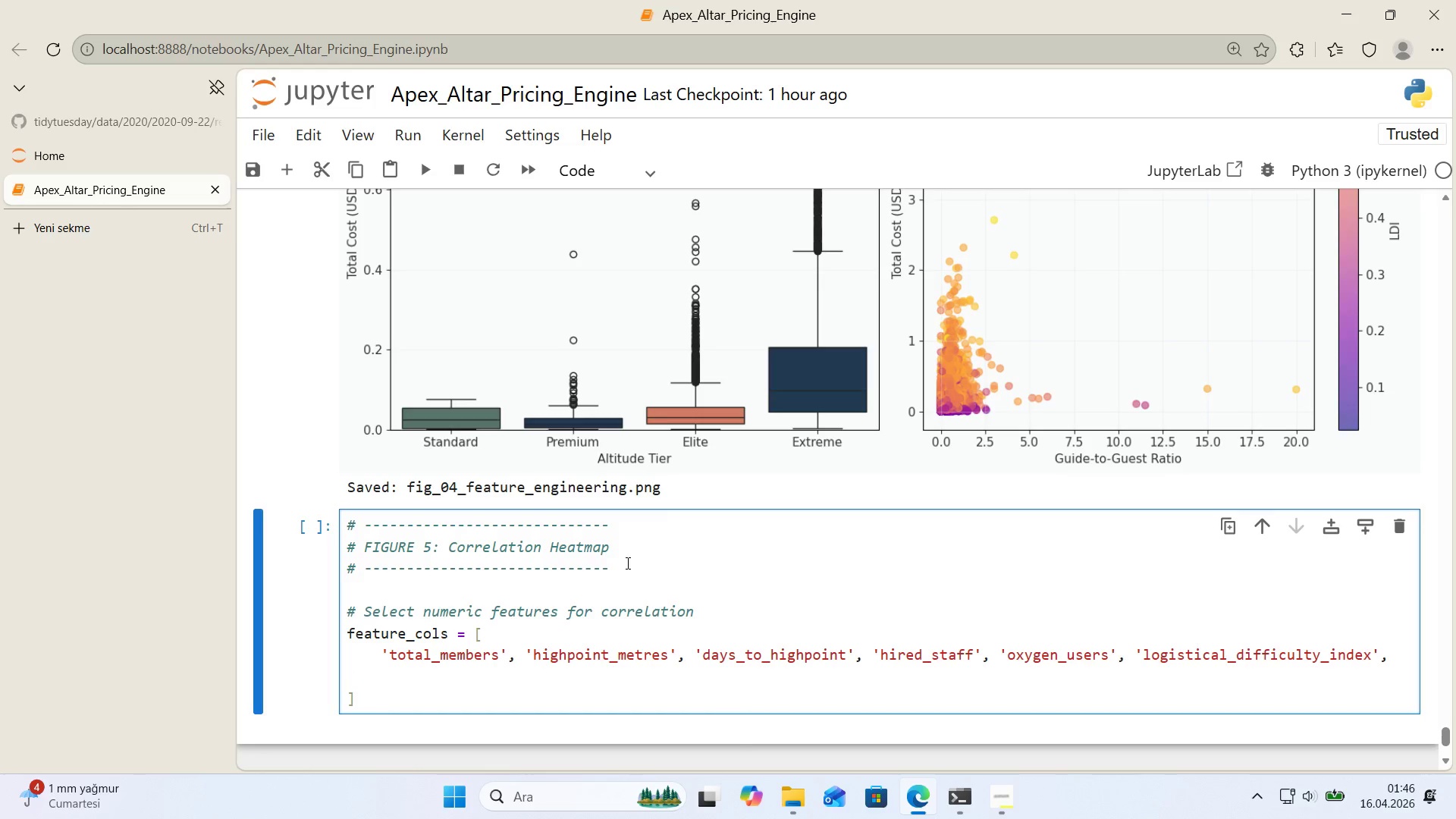 
type(@@)
 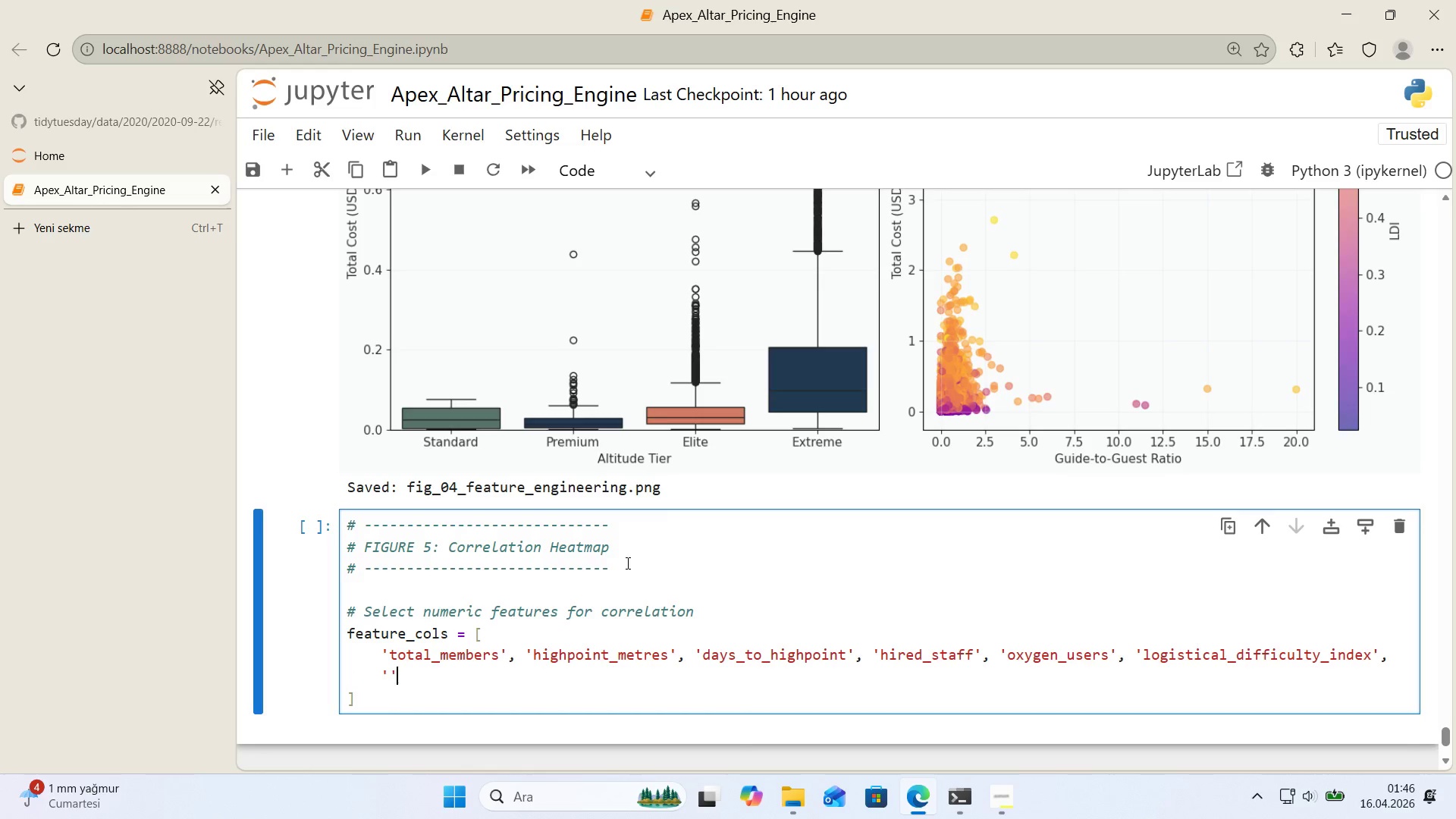 
key(ArrowLeft)
 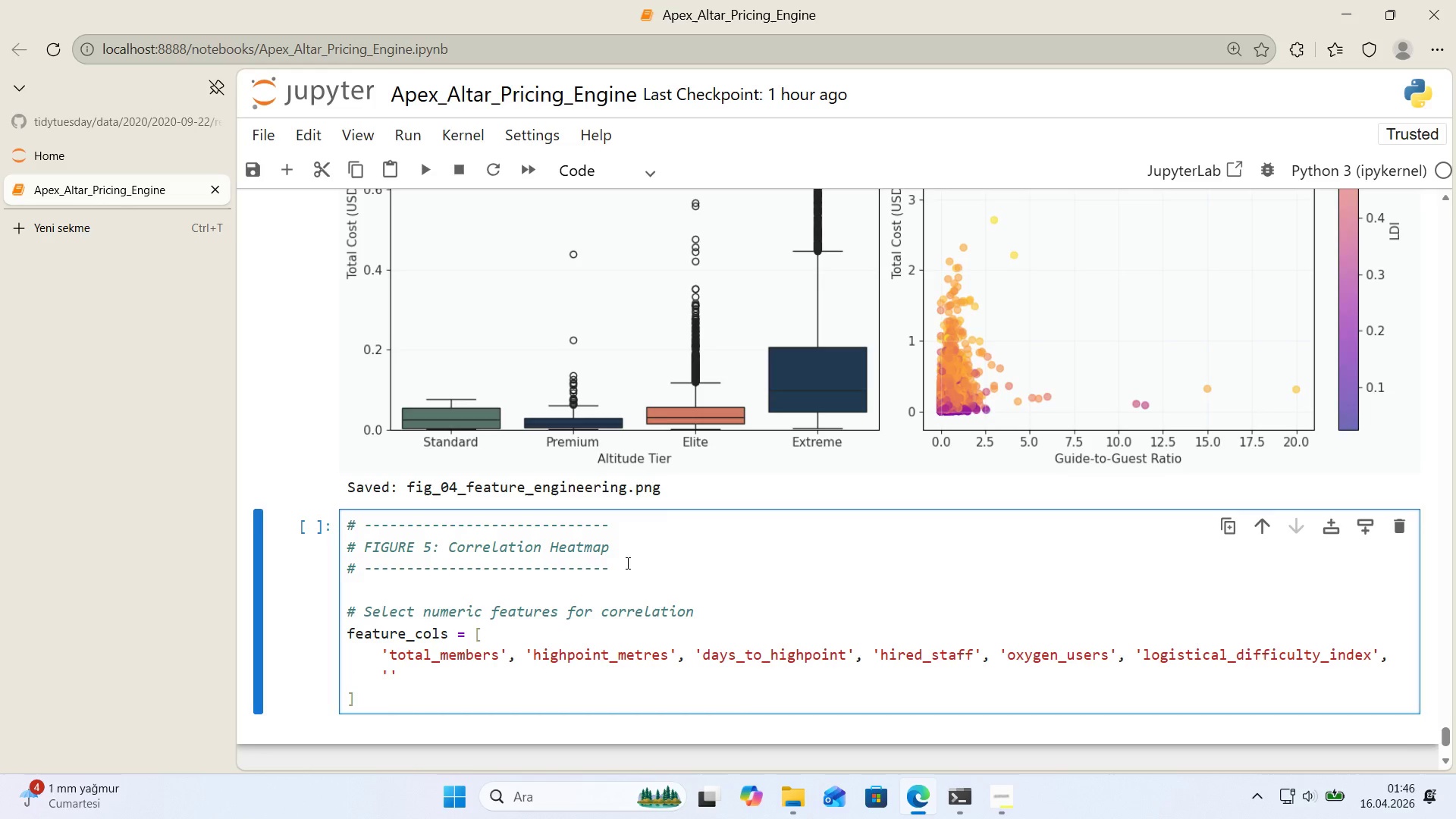 
type(luxury_e')
key(Backspace)
key(Backspace)
type(we'ght_rat'o)
 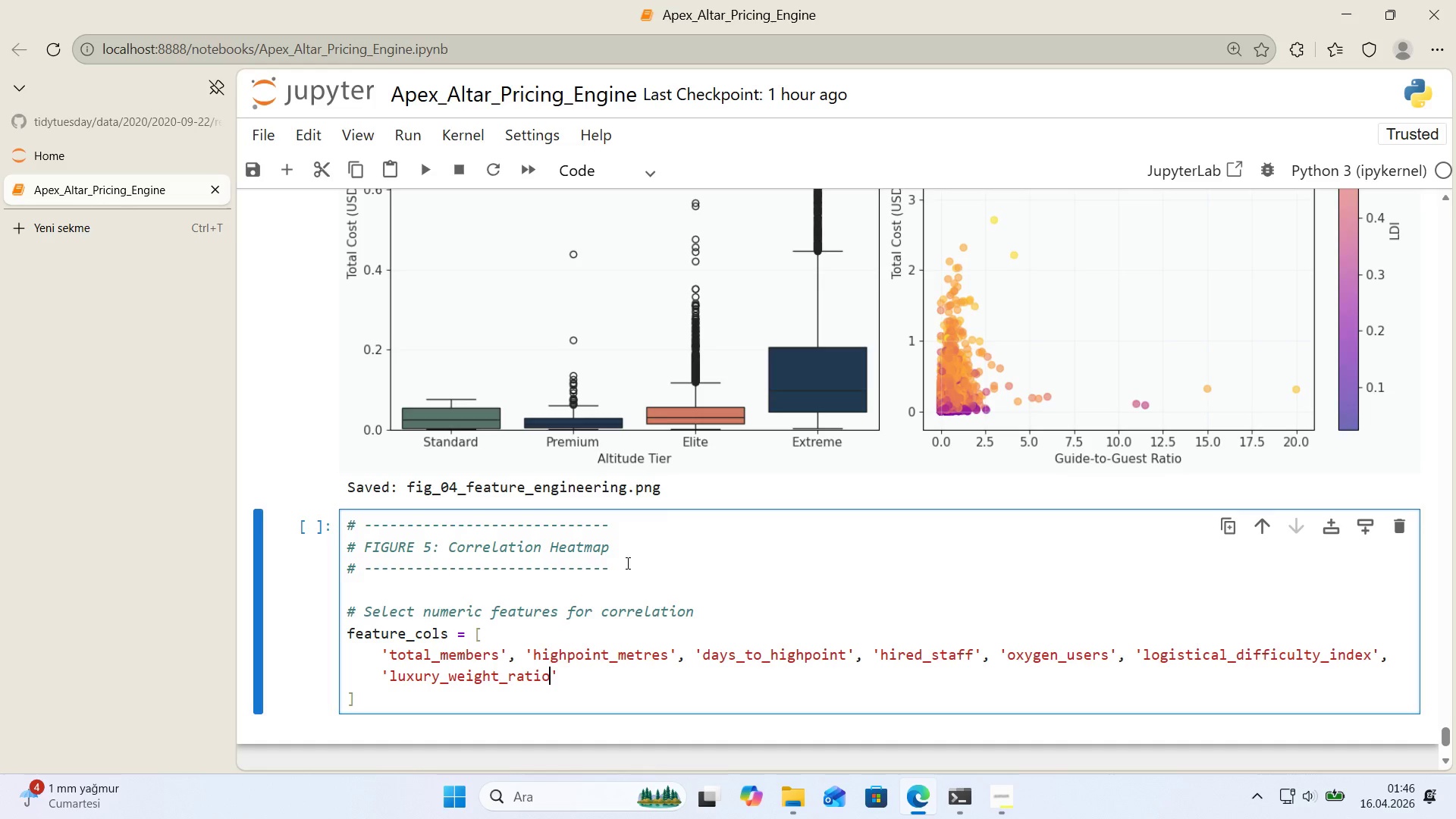 
key(ArrowRight)
 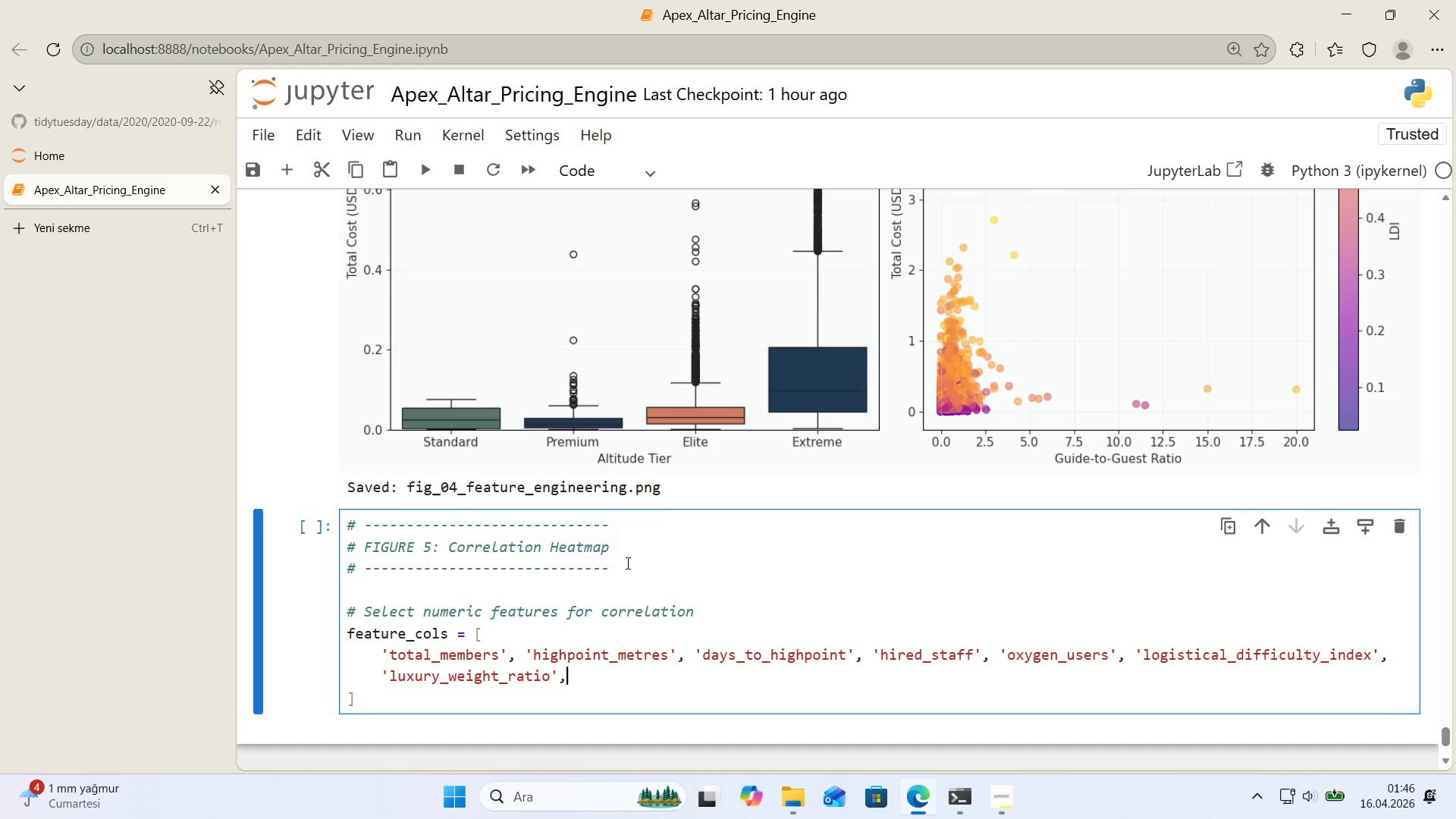 
type(, @@)
 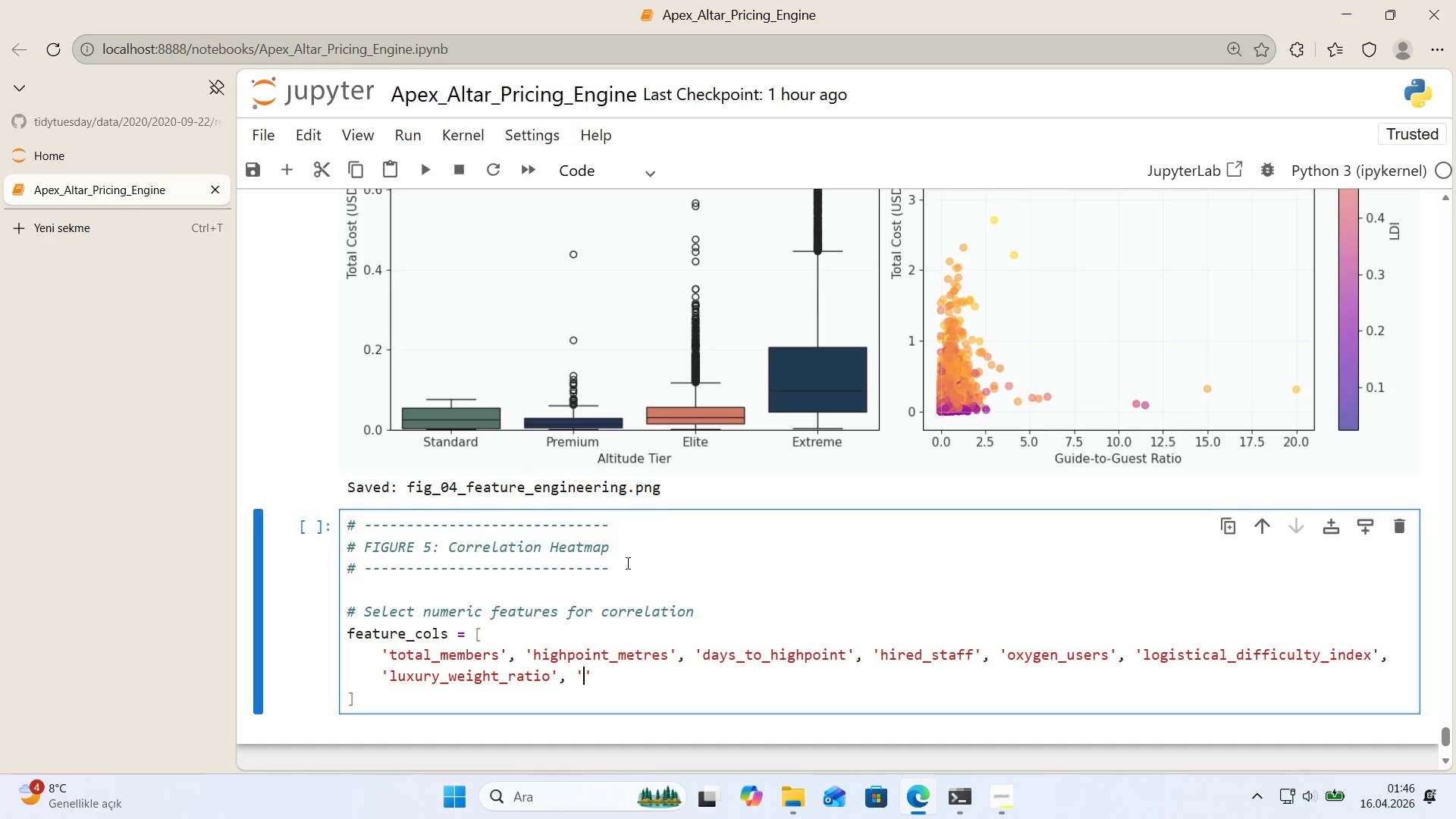 
 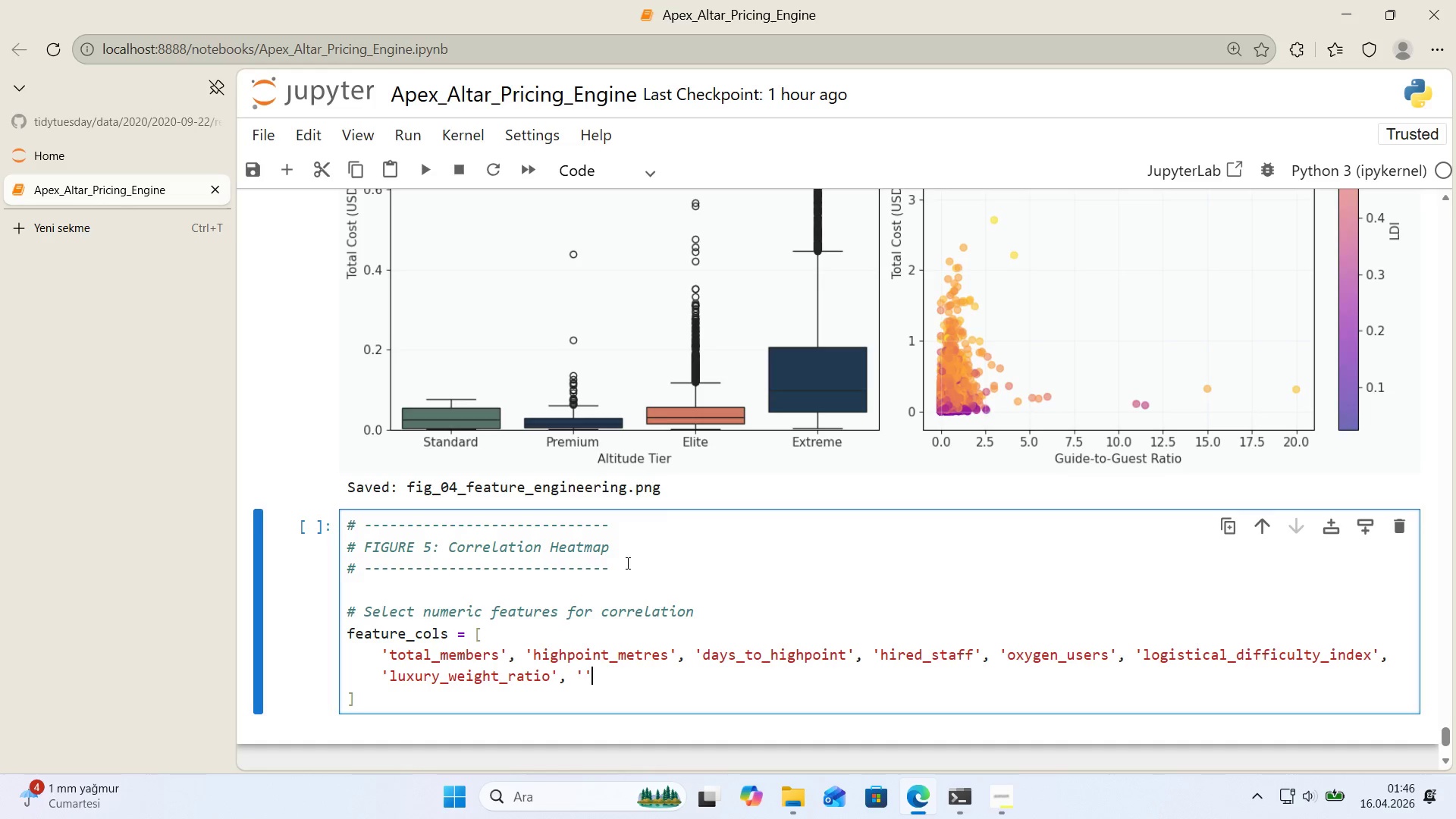 
key(ArrowLeft)
 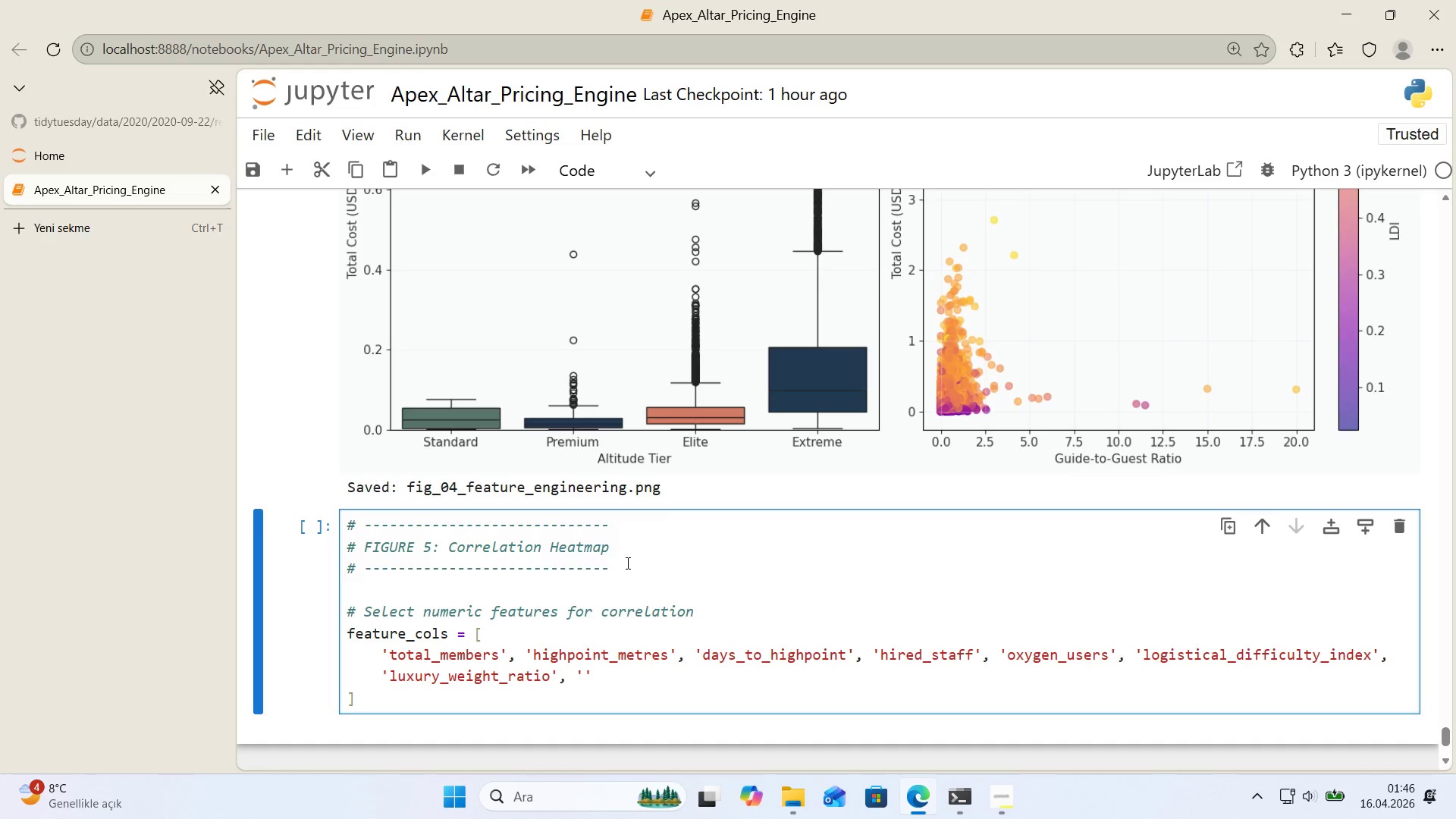 
type(remoteness_score)
 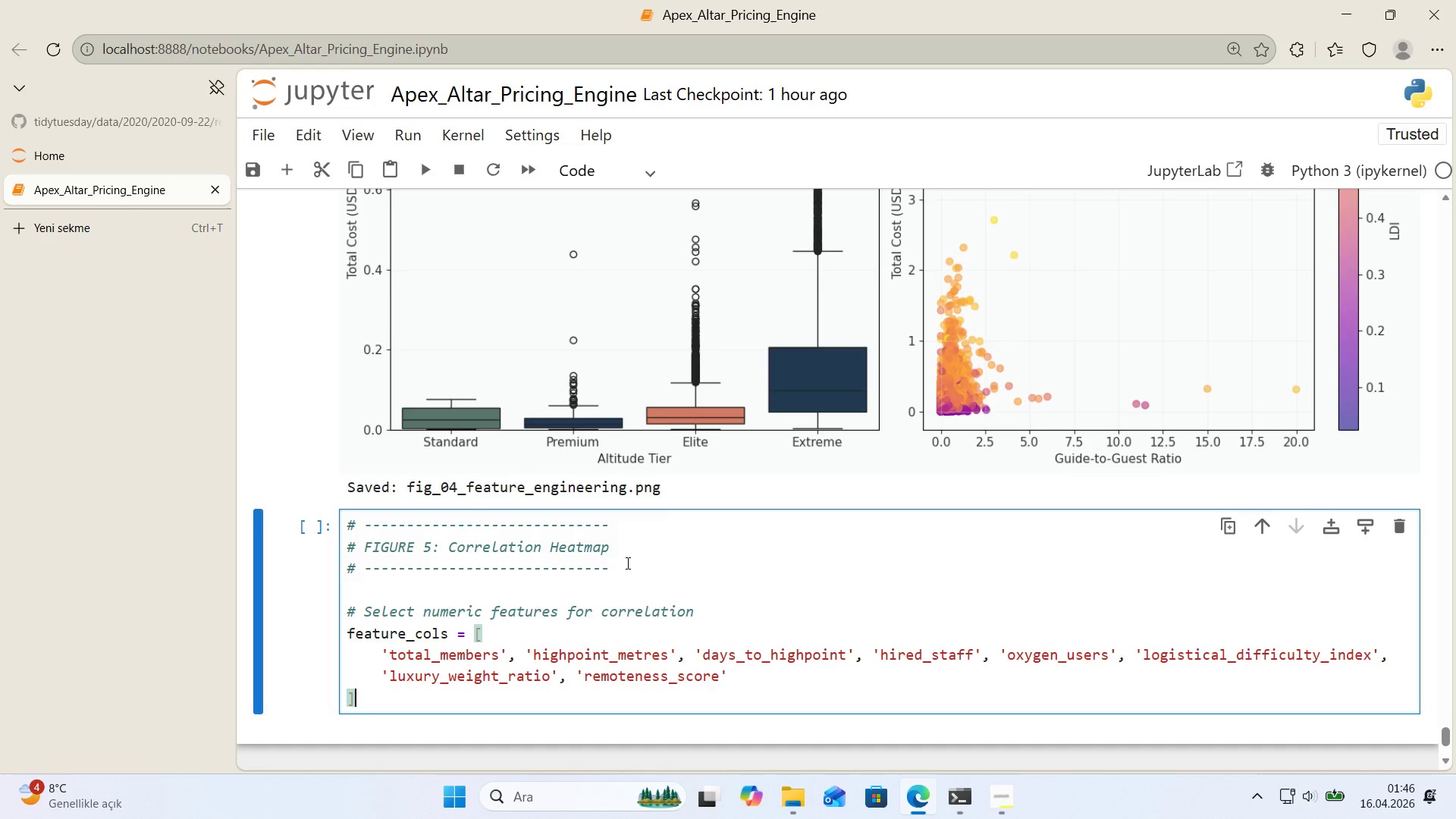 
 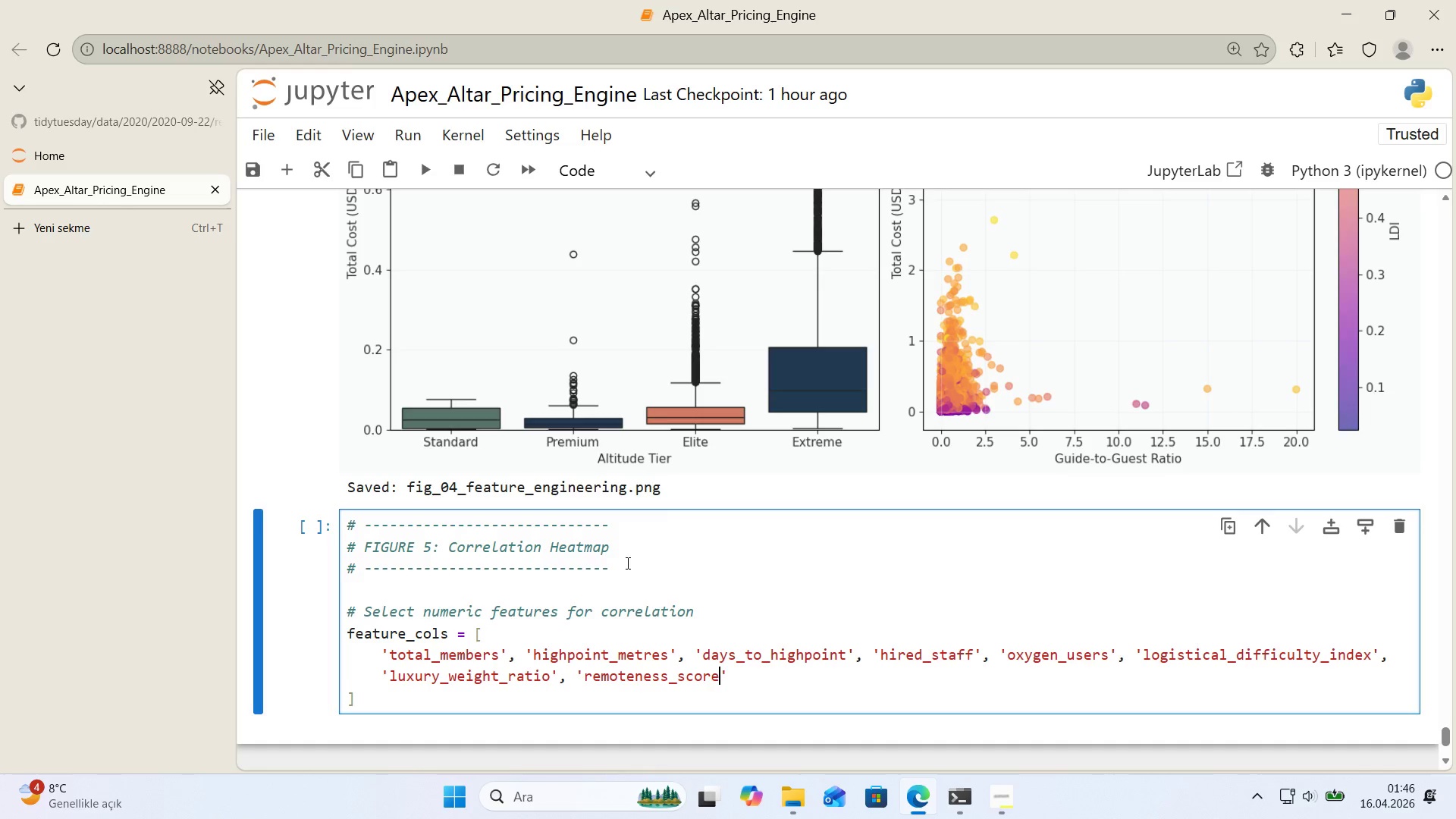 
key(ArrowDown)
 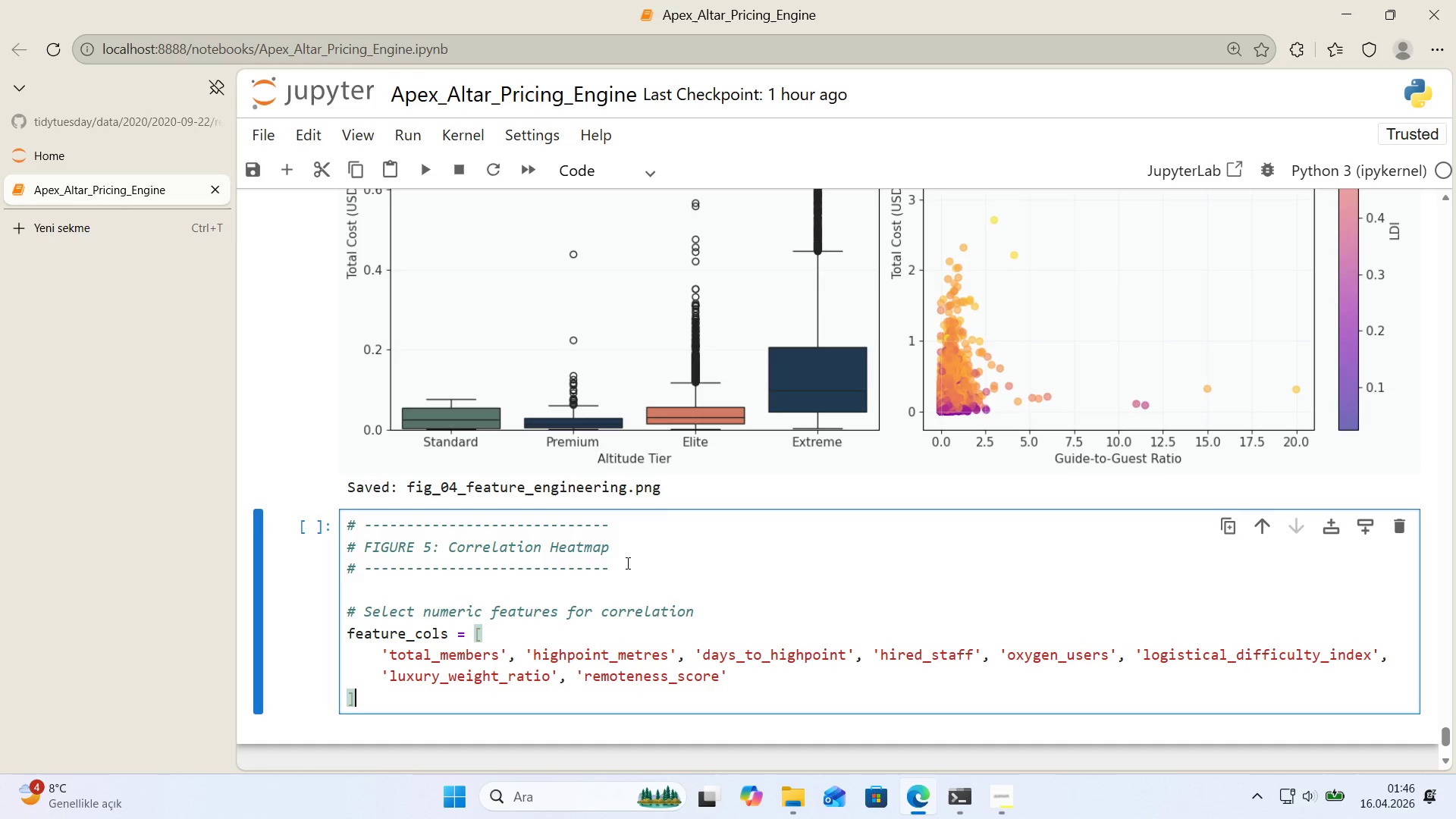 
key(ArrowLeft)
 